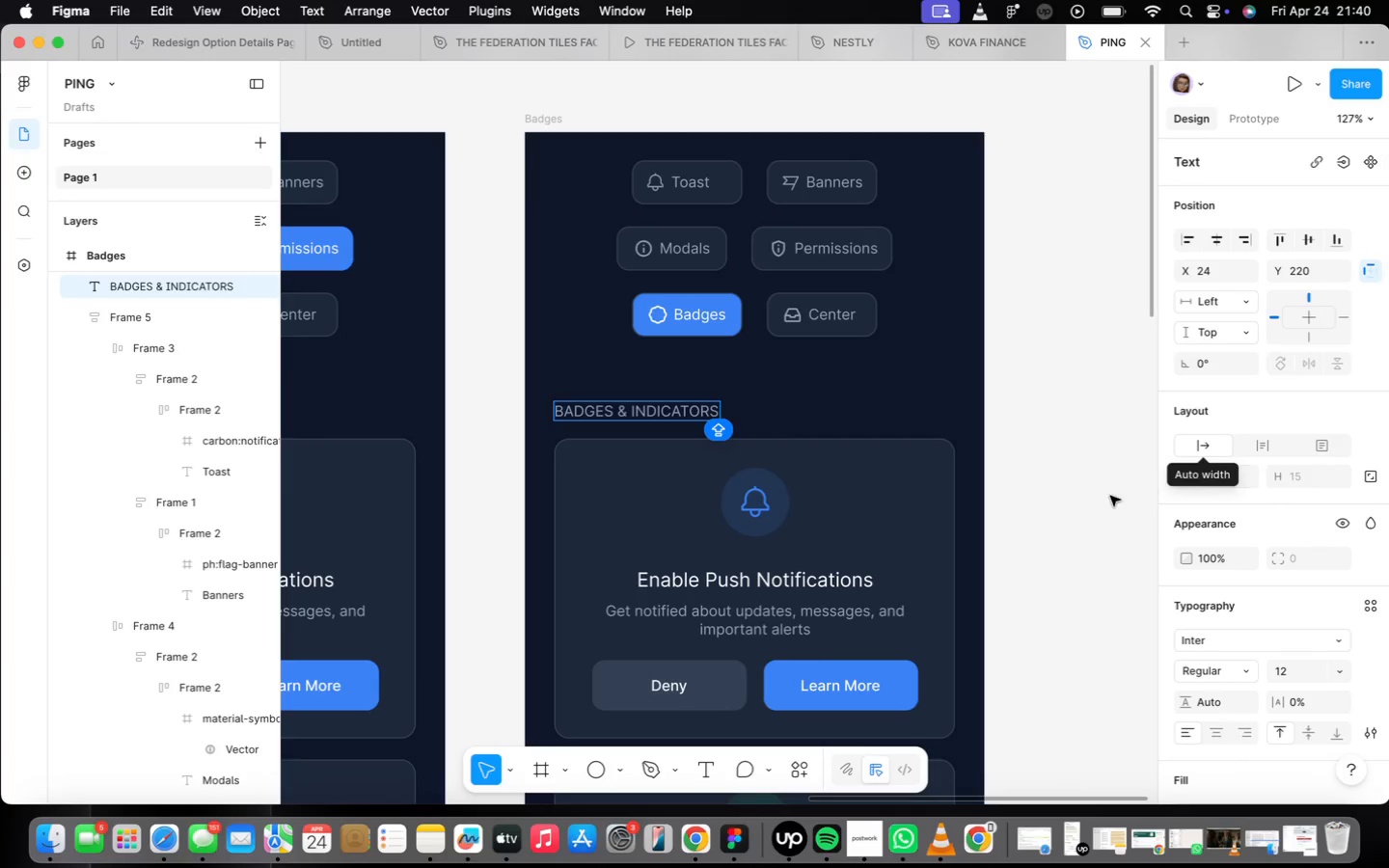 
left_click([904, 425])
 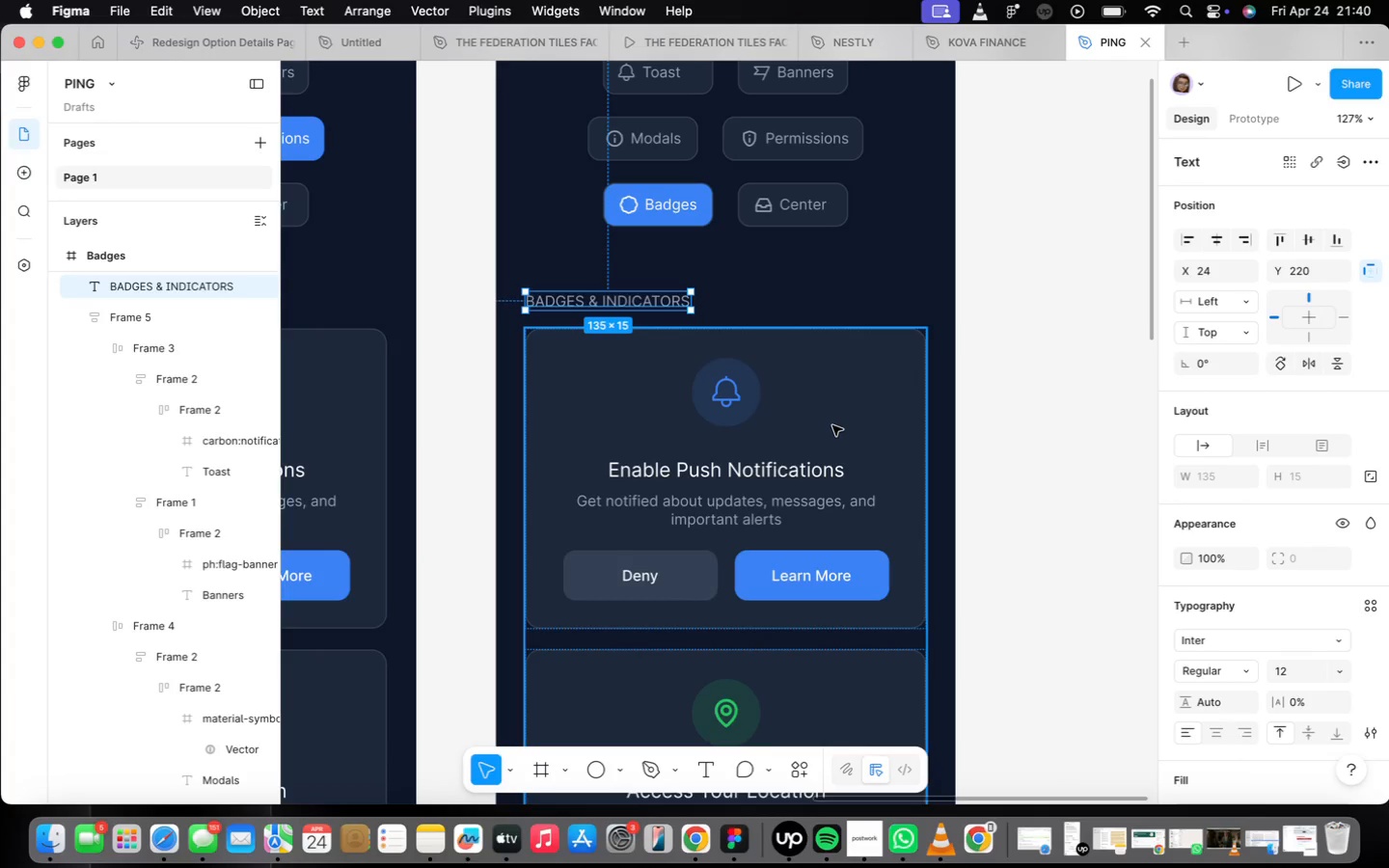 
double_click([830, 419])
 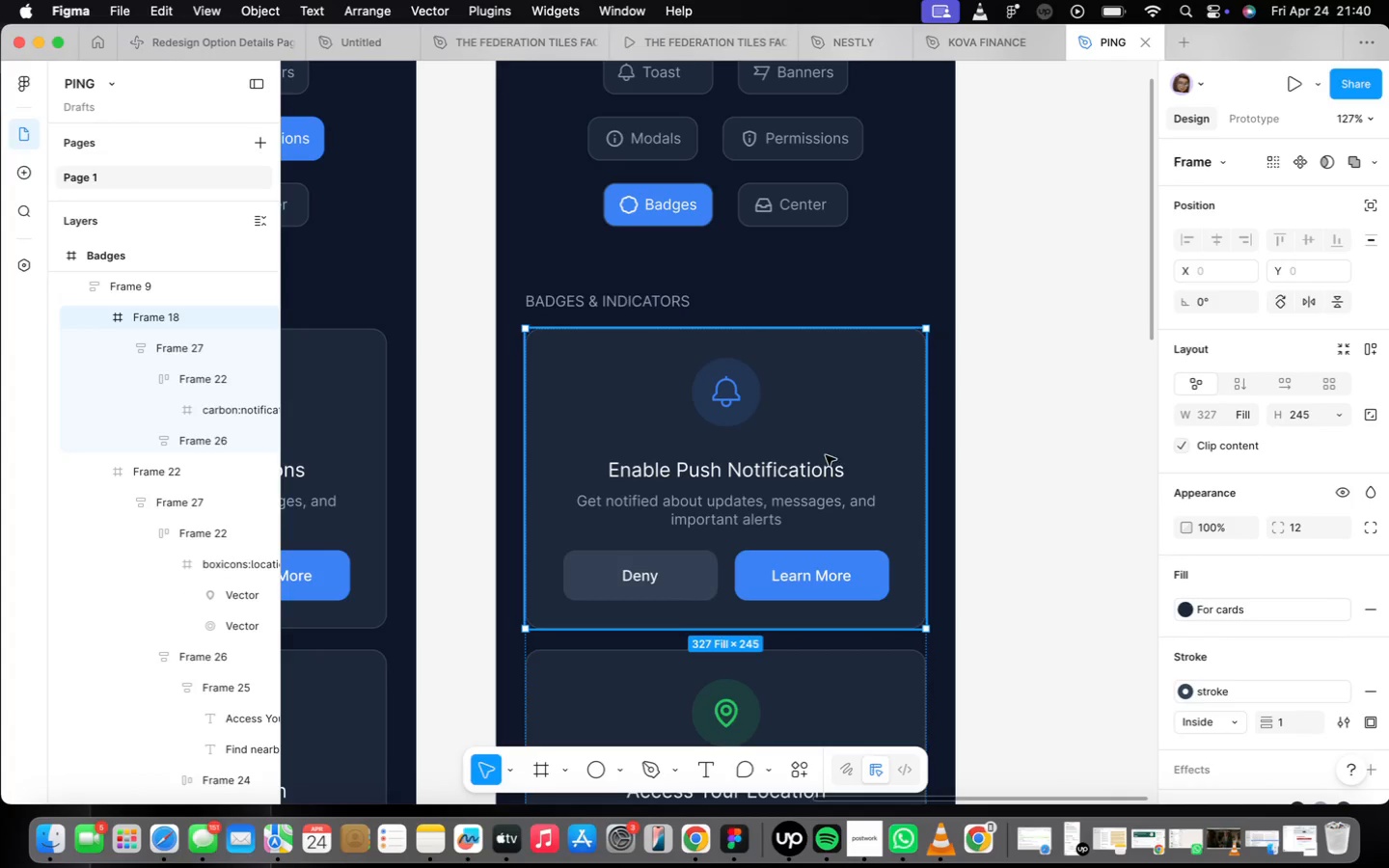 
scroll: coordinate [836, 460], scroll_direction: down, amount: 14.0
 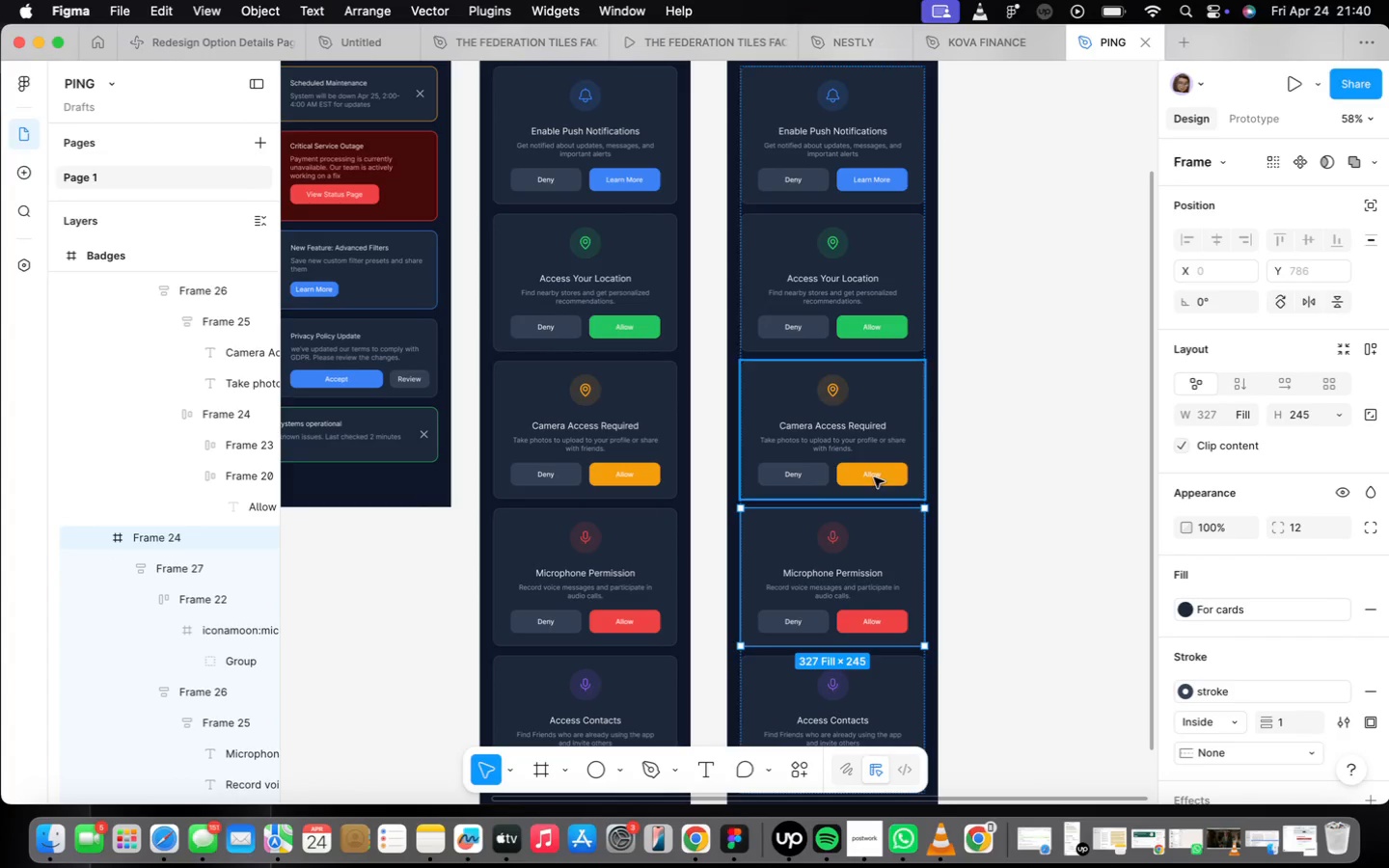 
key(Backspace)
 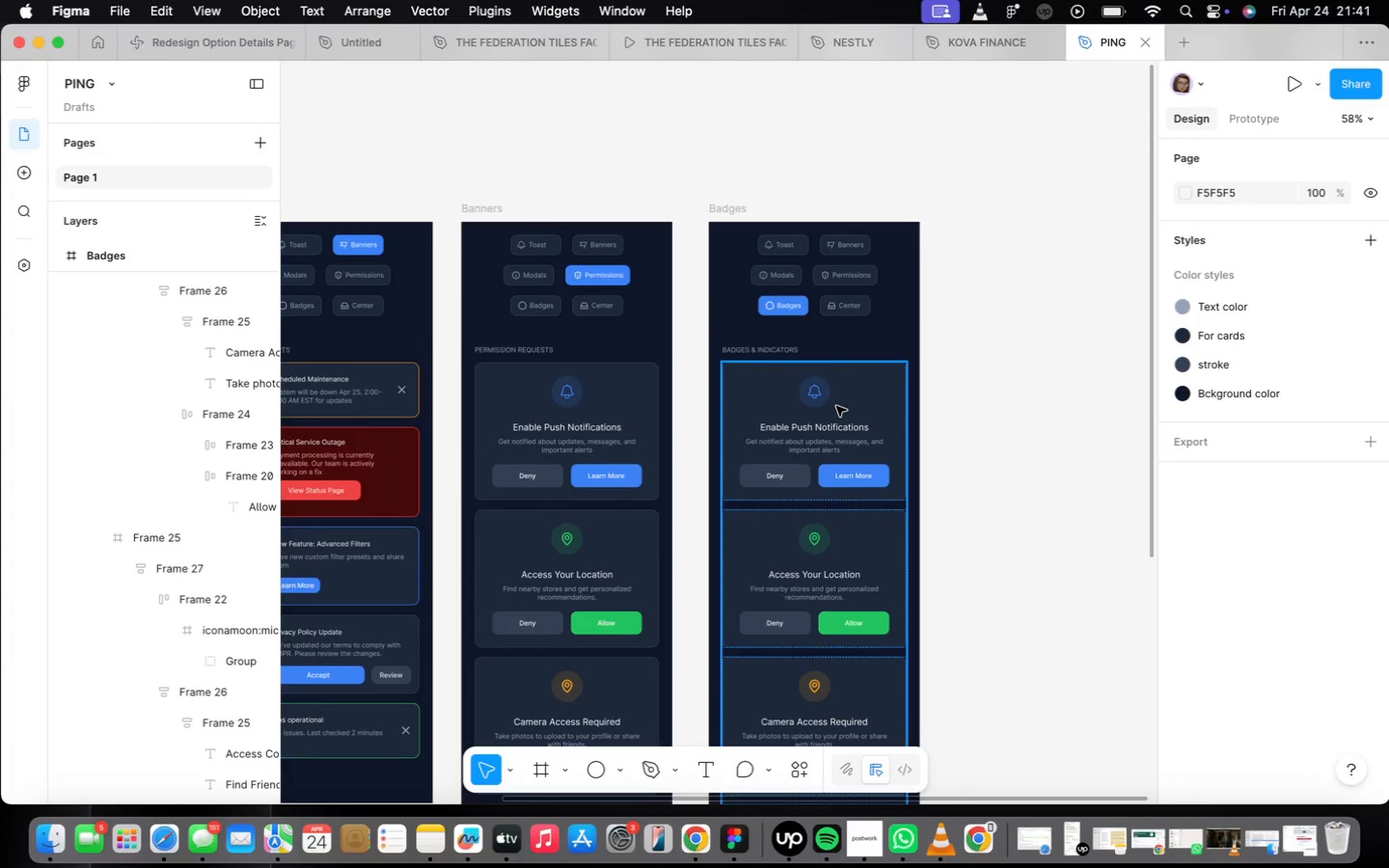 
wait(6.47)
 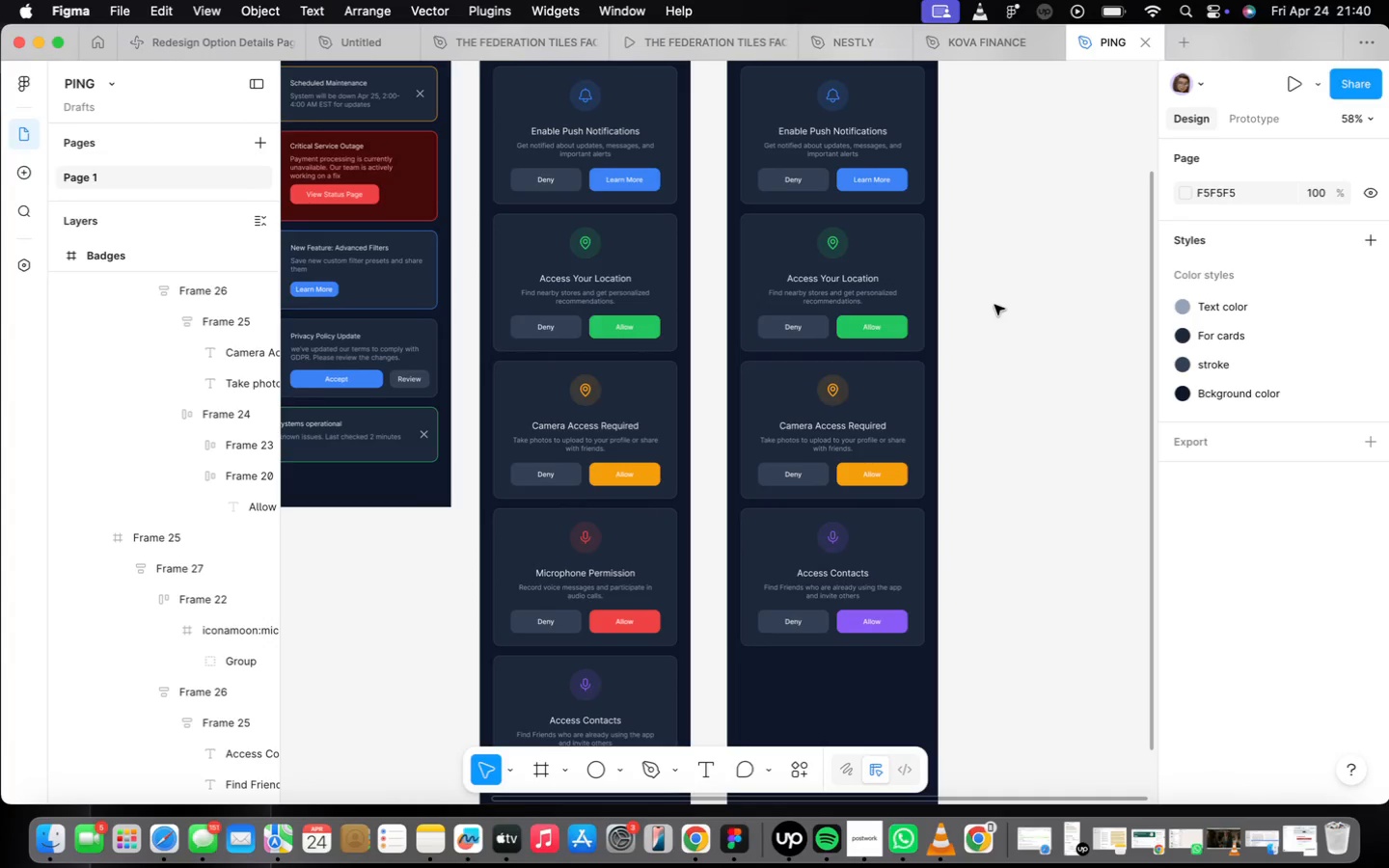 
scroll: coordinate [844, 491], scroll_direction: down, amount: 1.0
 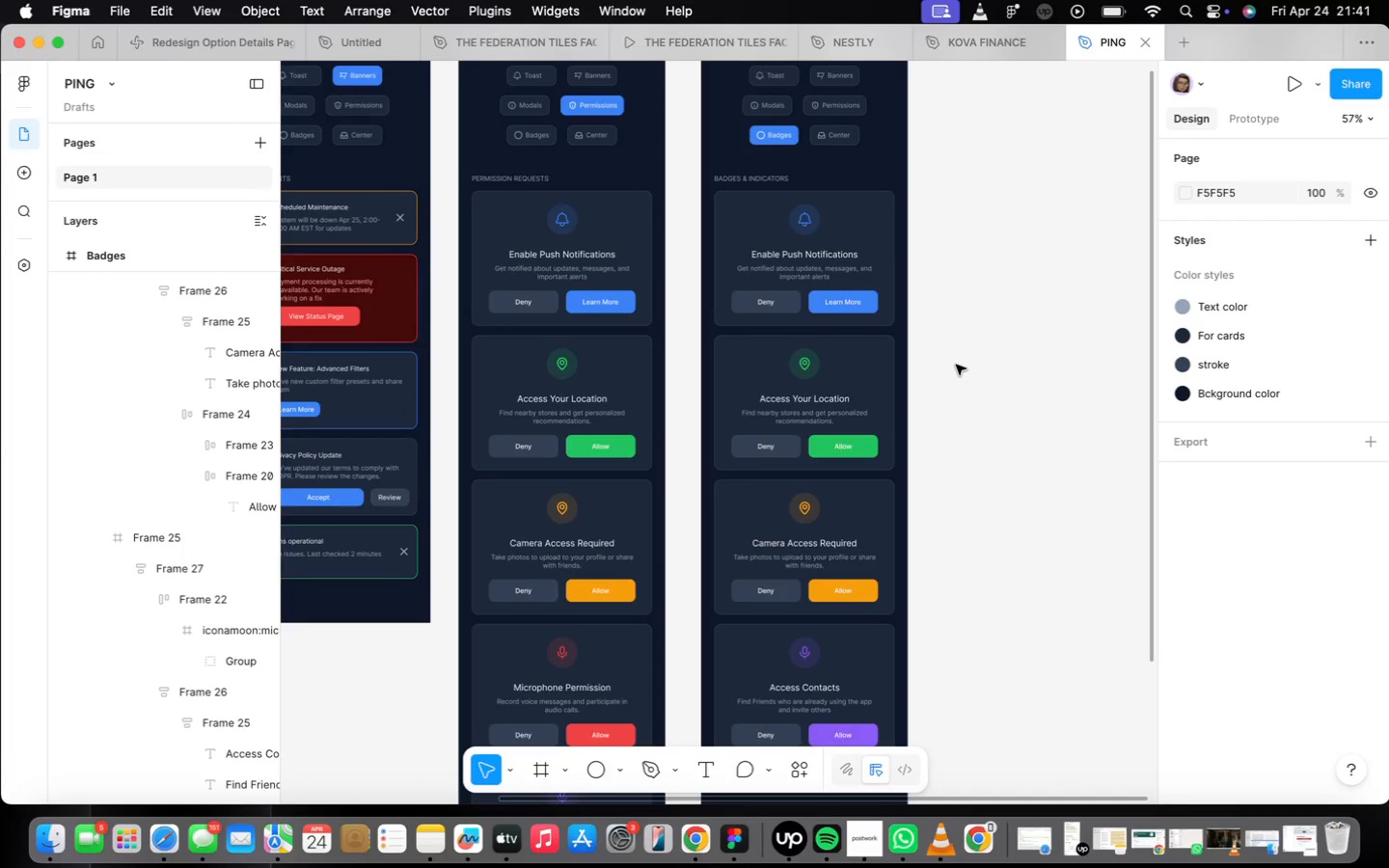 
wait(11.56)
 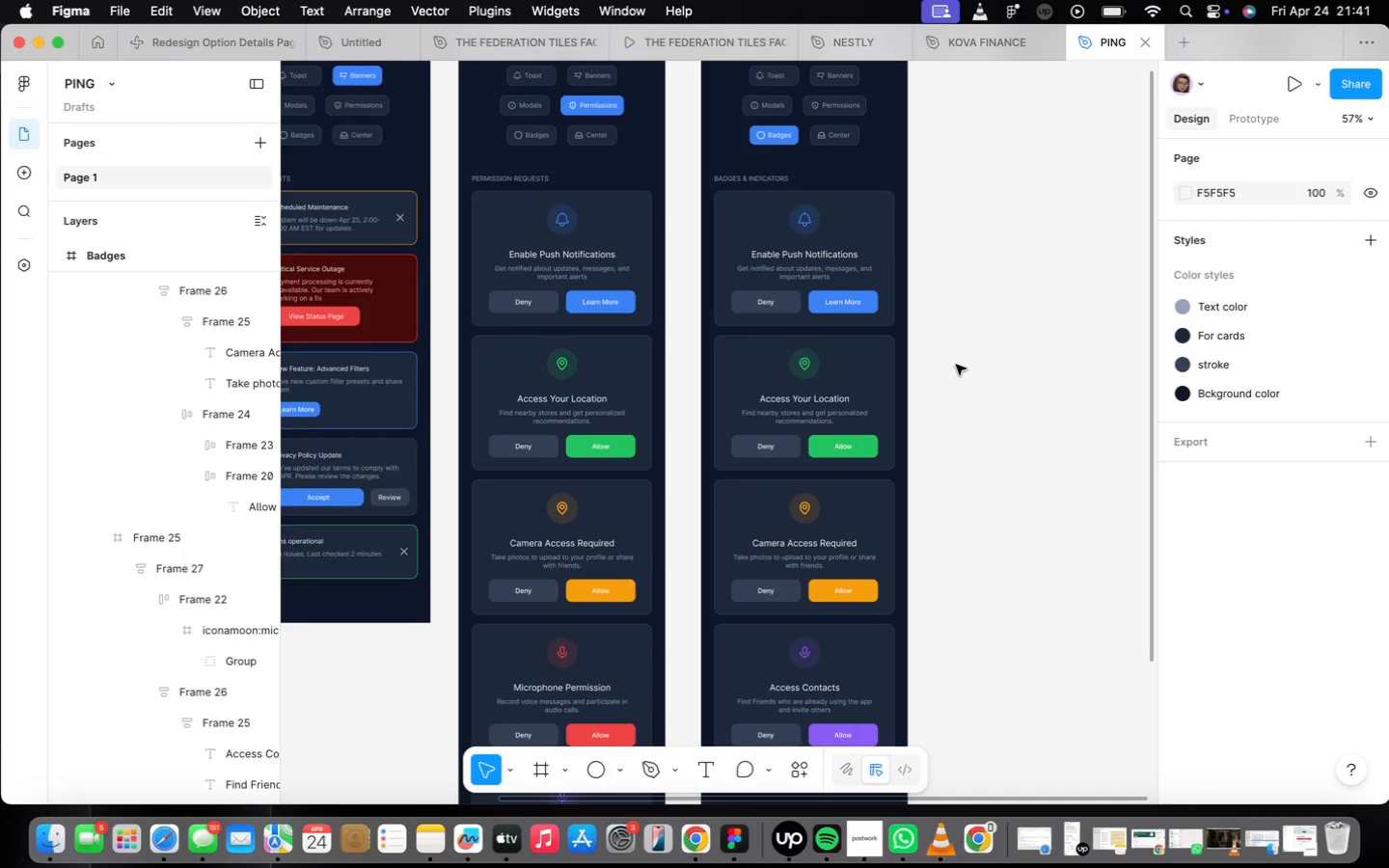 
left_click([1030, 299])
 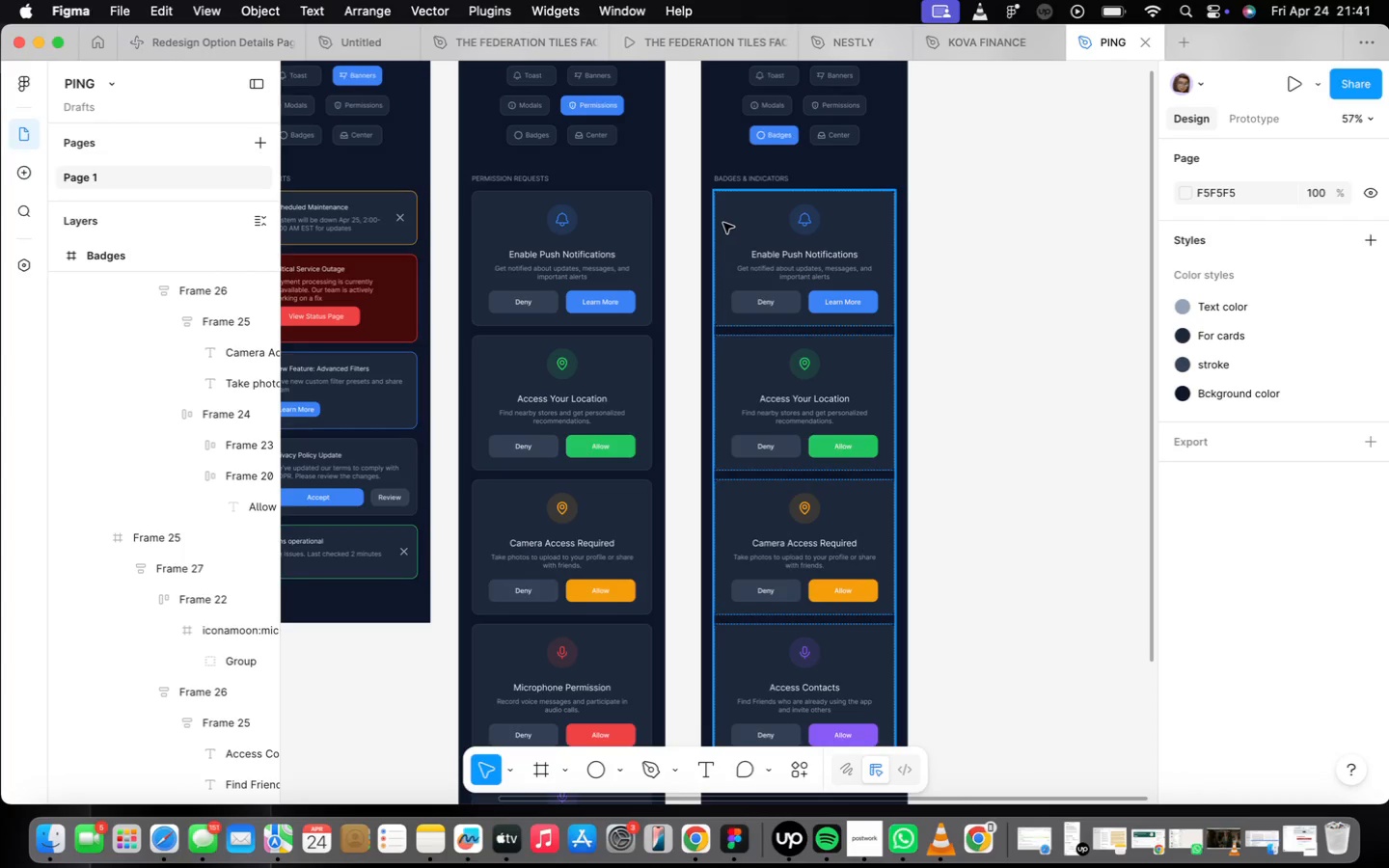 
left_click([723, 222])
 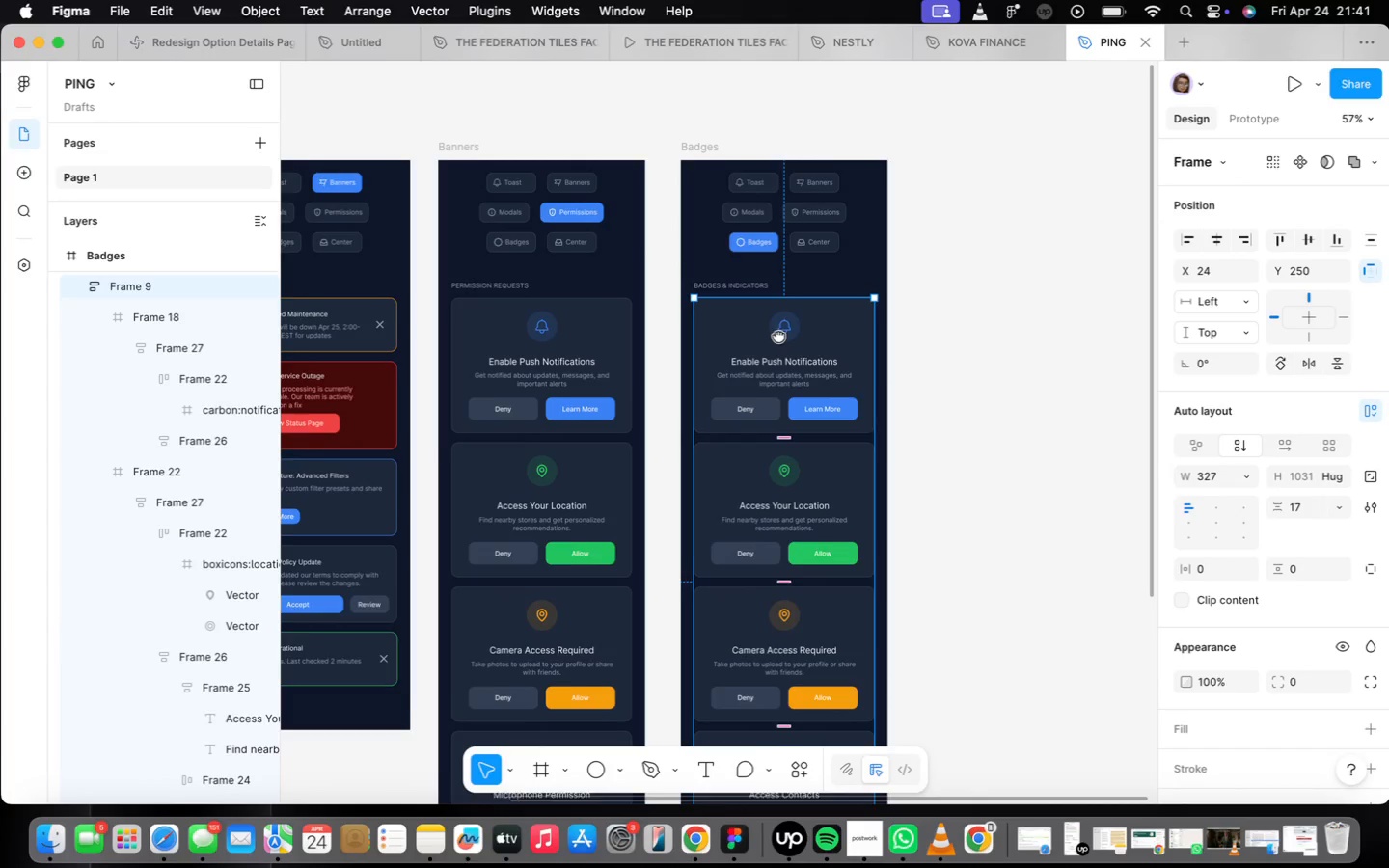 
scroll: coordinate [770, 328], scroll_direction: up, amount: 3.0
 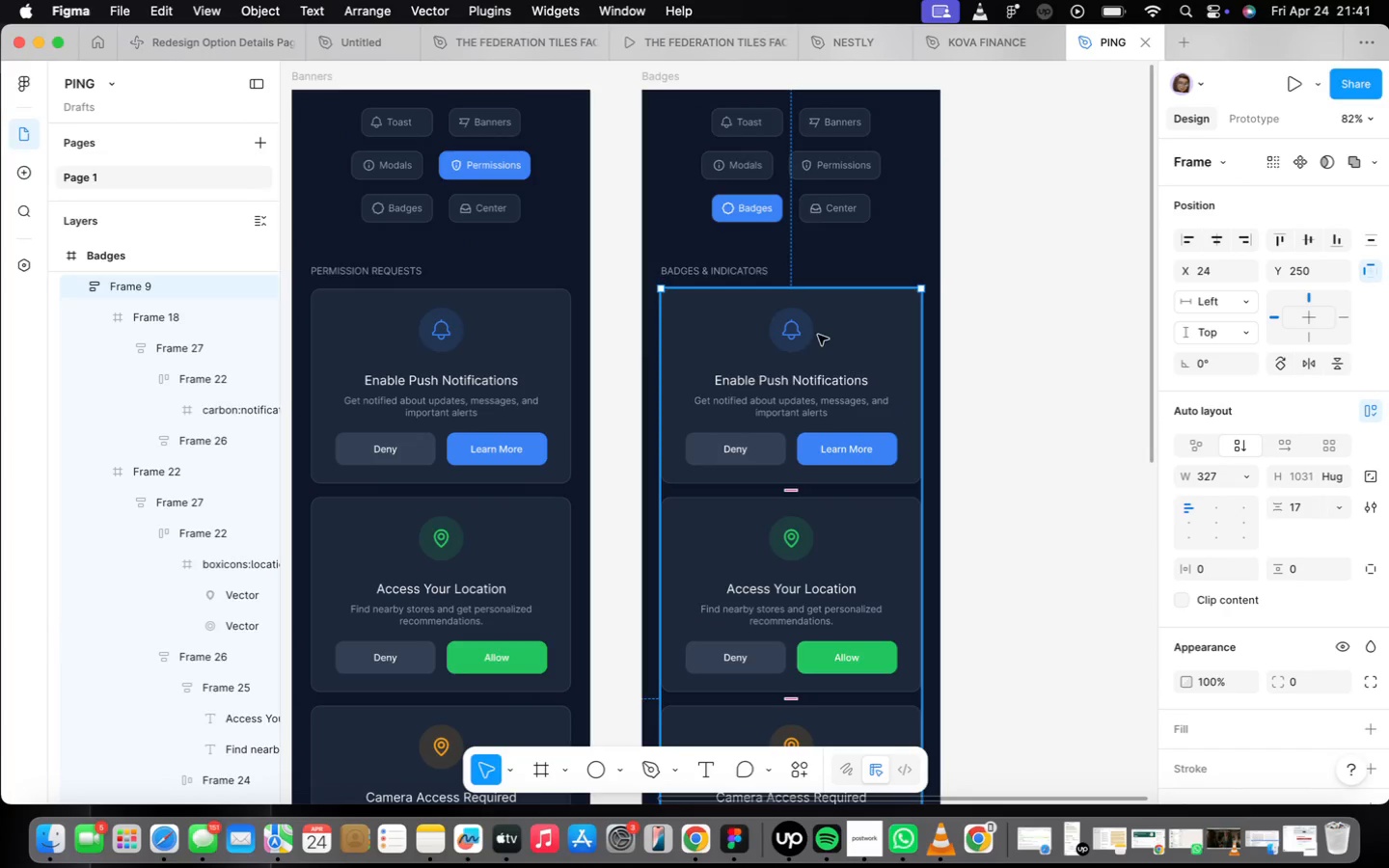 
left_click_drag(start_coordinate=[819, 335], to_coordinate=[819, 363])
 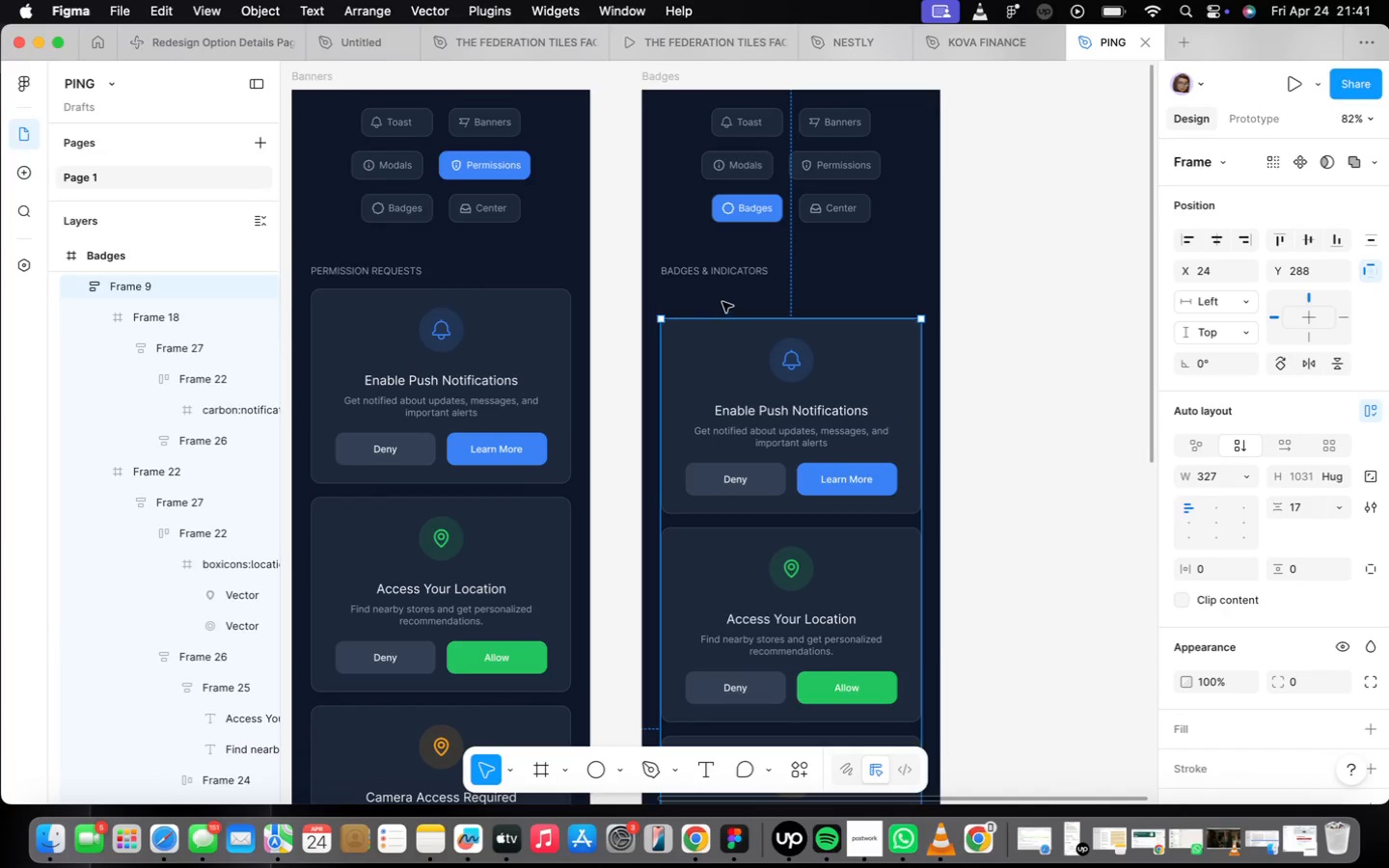 
scroll: coordinate [740, 293], scroll_direction: up, amount: 2.0
 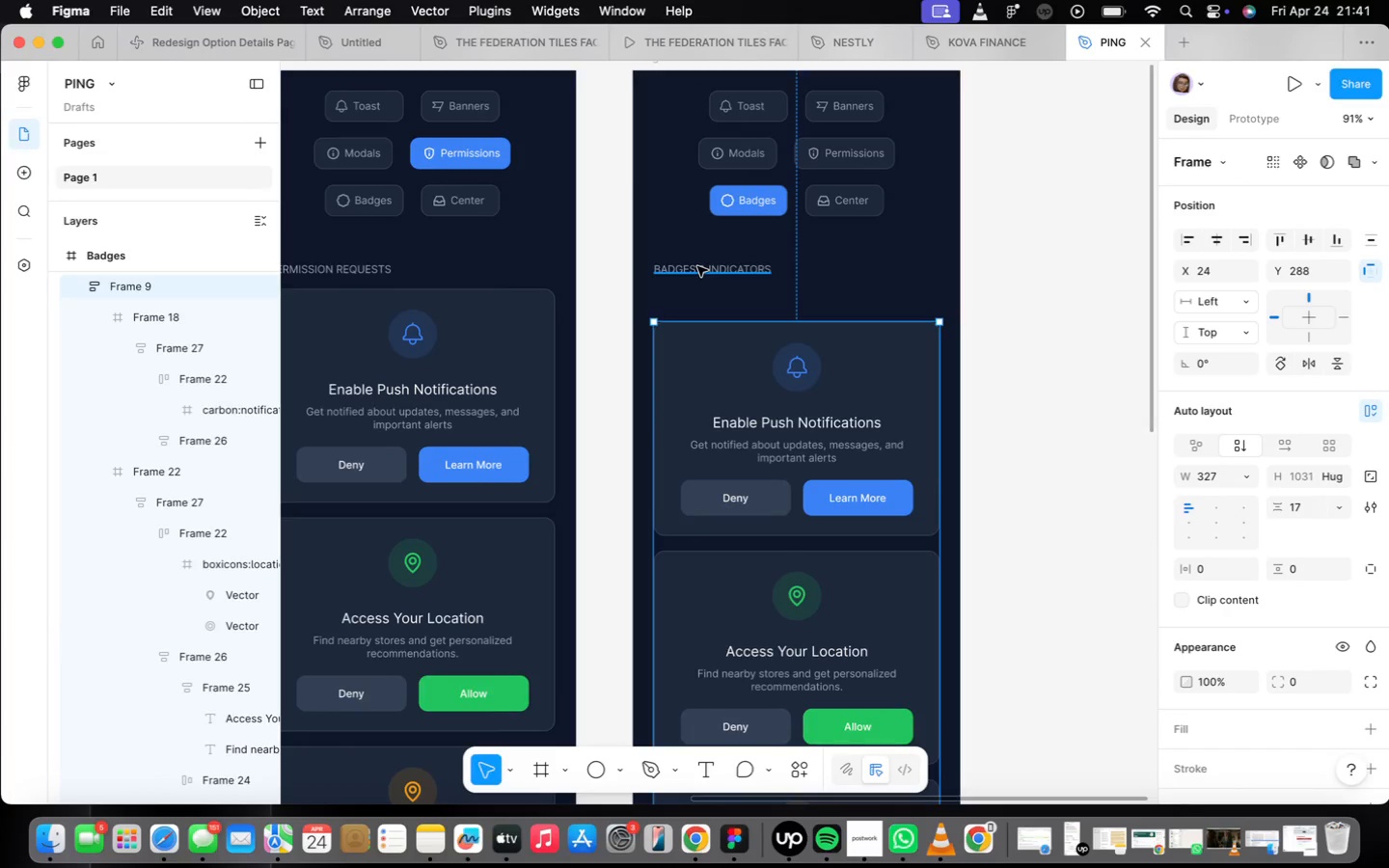 
left_click([697, 266])
 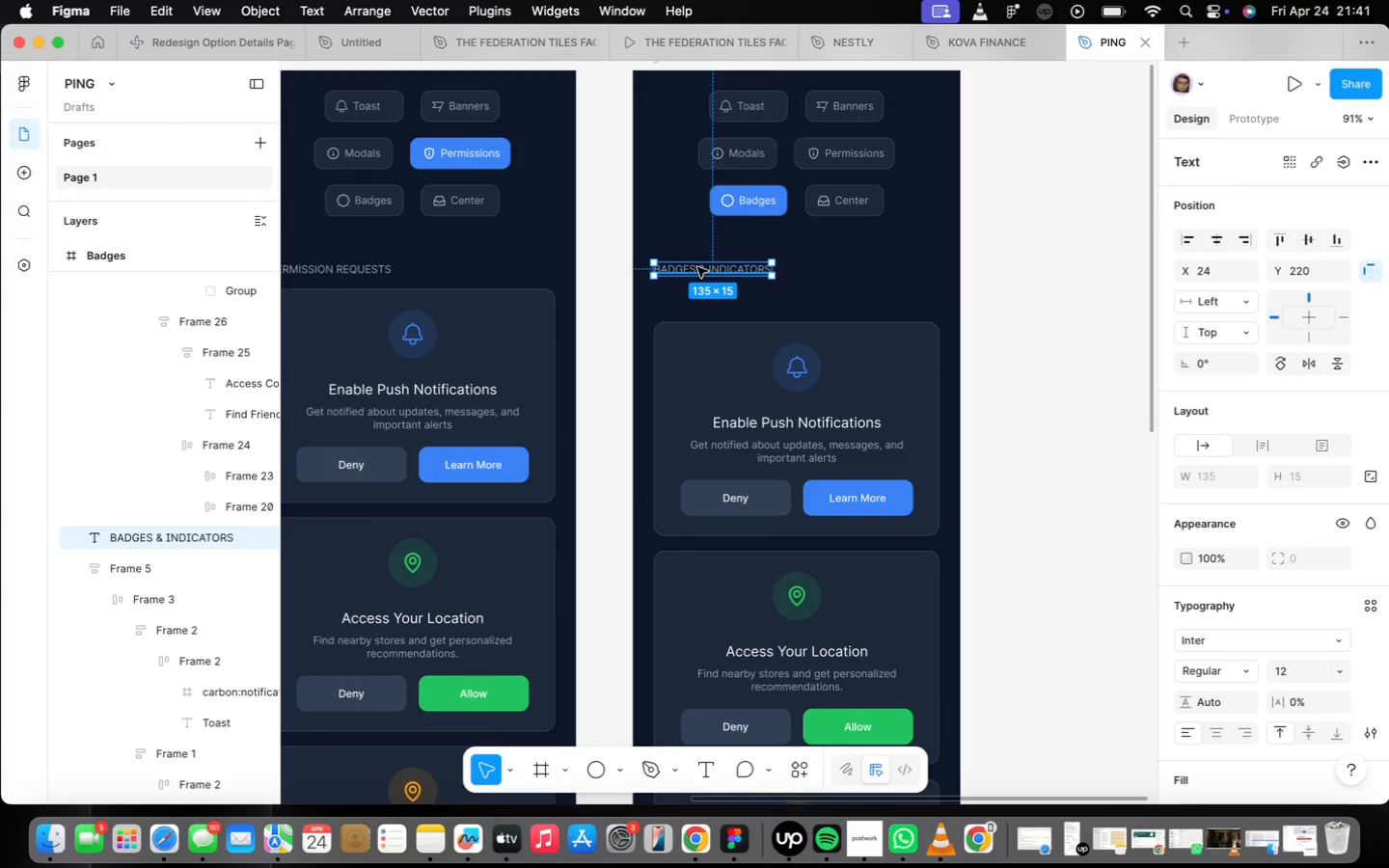 
scroll: coordinate [698, 270], scroll_direction: up, amount: 9.0
 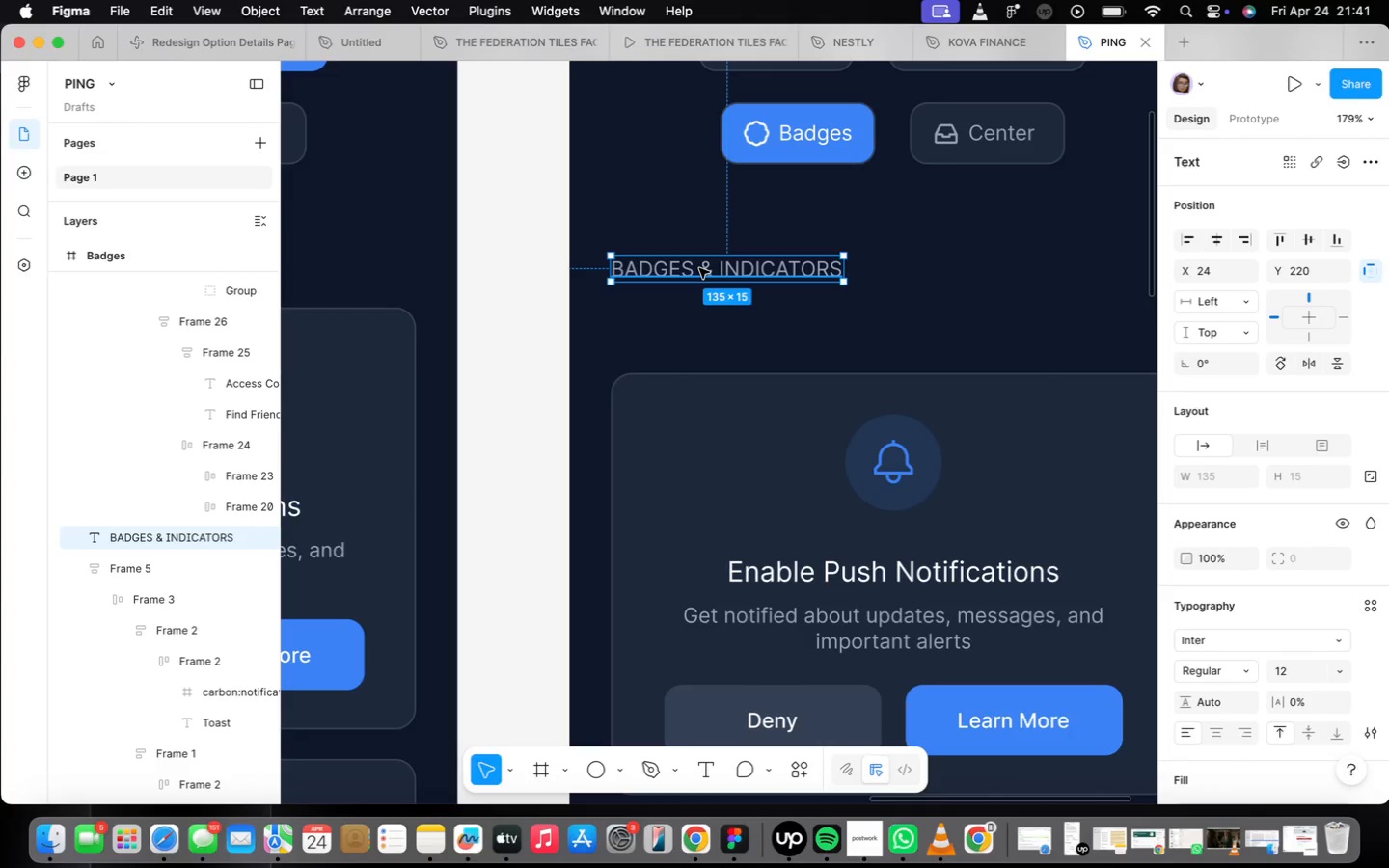 
wait(12.22)
 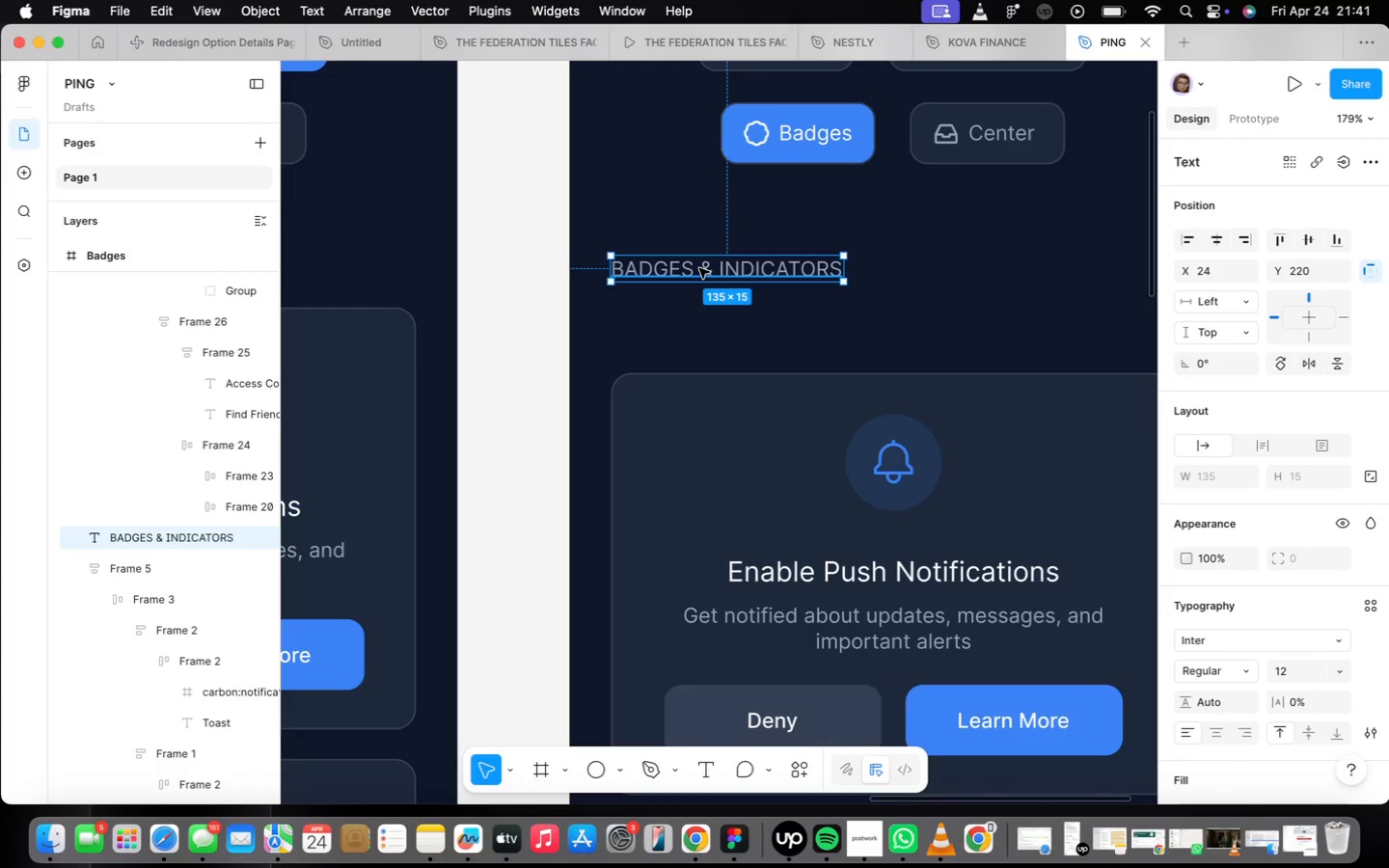 
double_click([709, 282])
 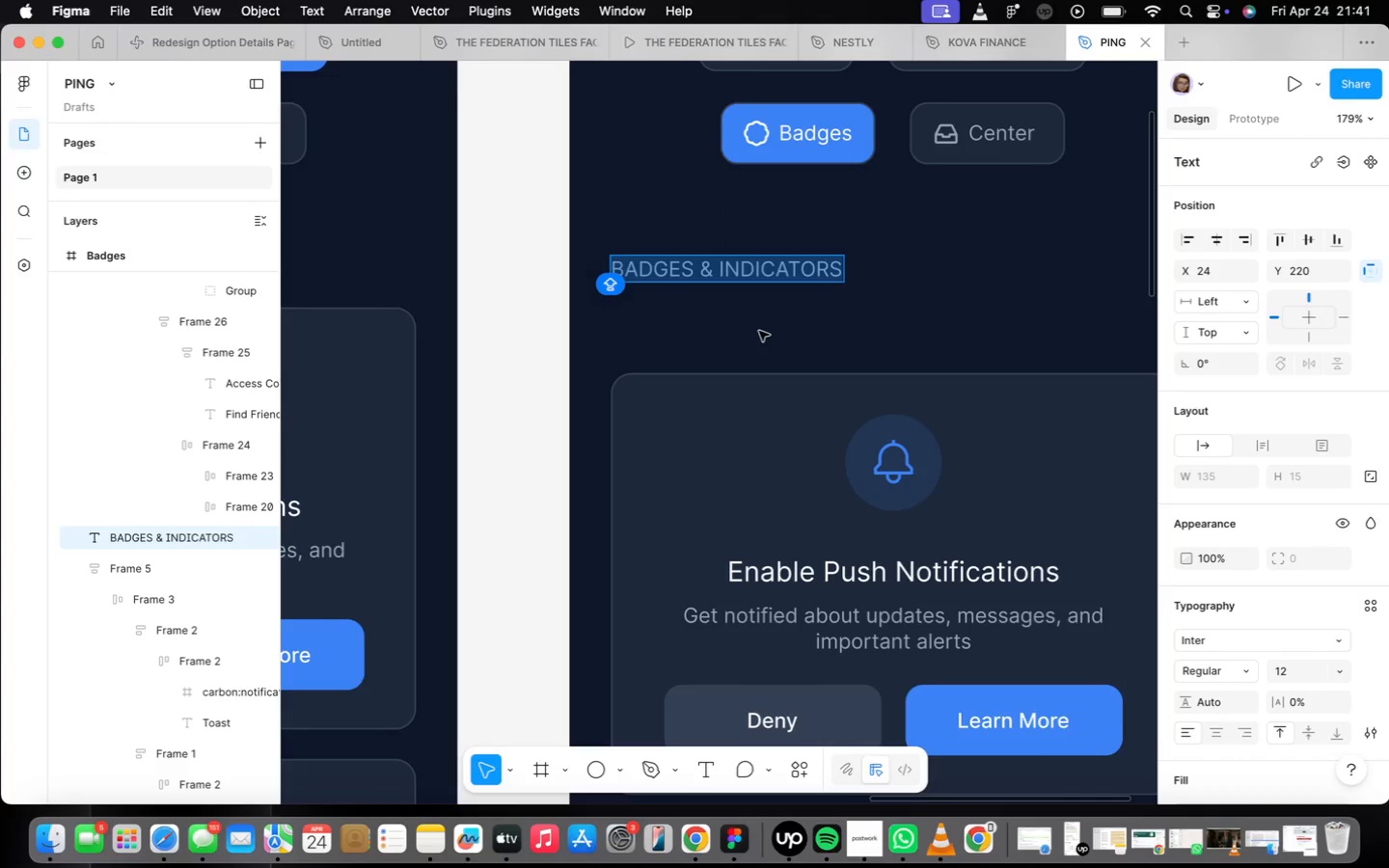 
left_click([772, 338])
 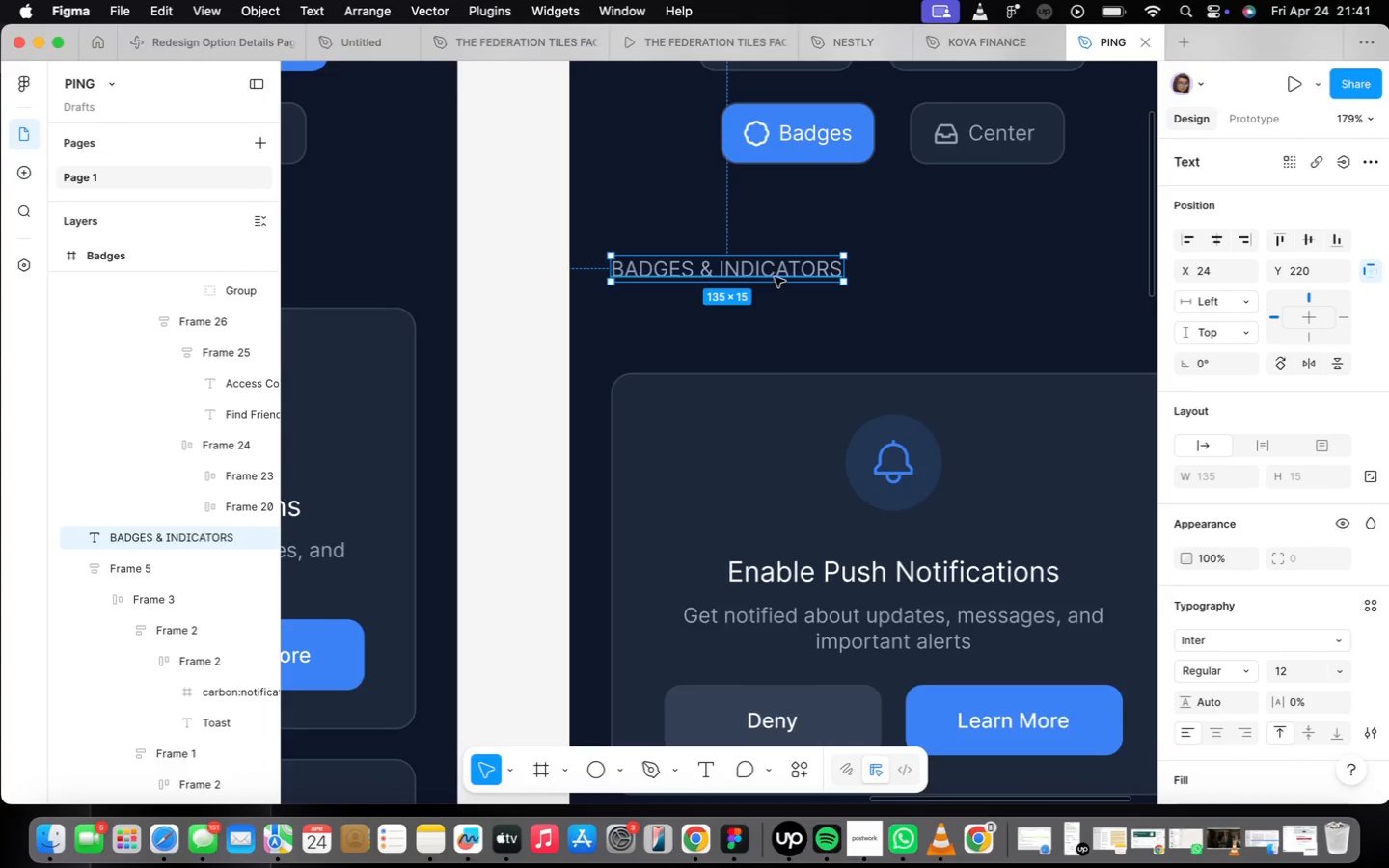 
double_click([775, 277])
 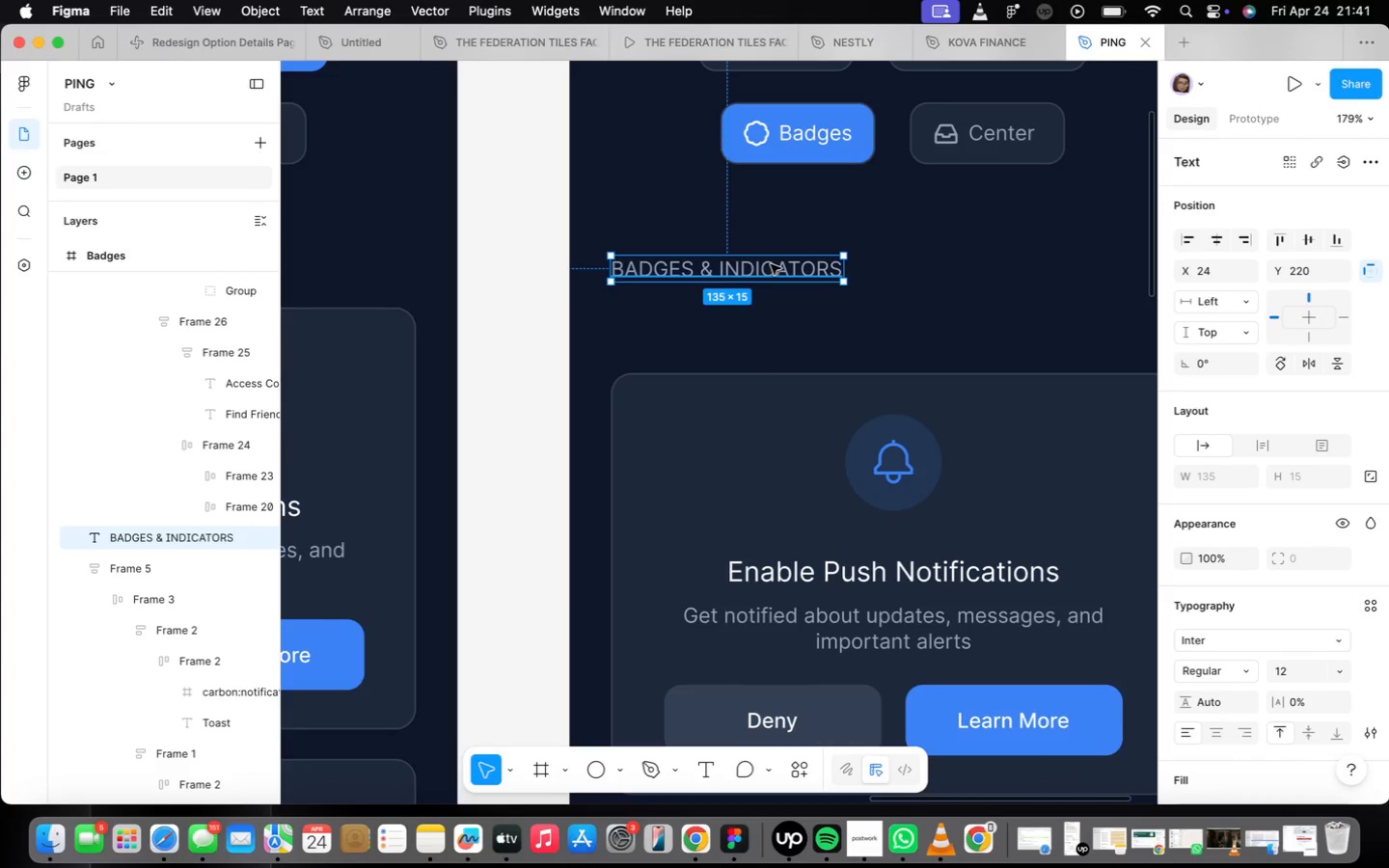 
scroll: coordinate [860, 422], scroll_direction: down, amount: 12.0
 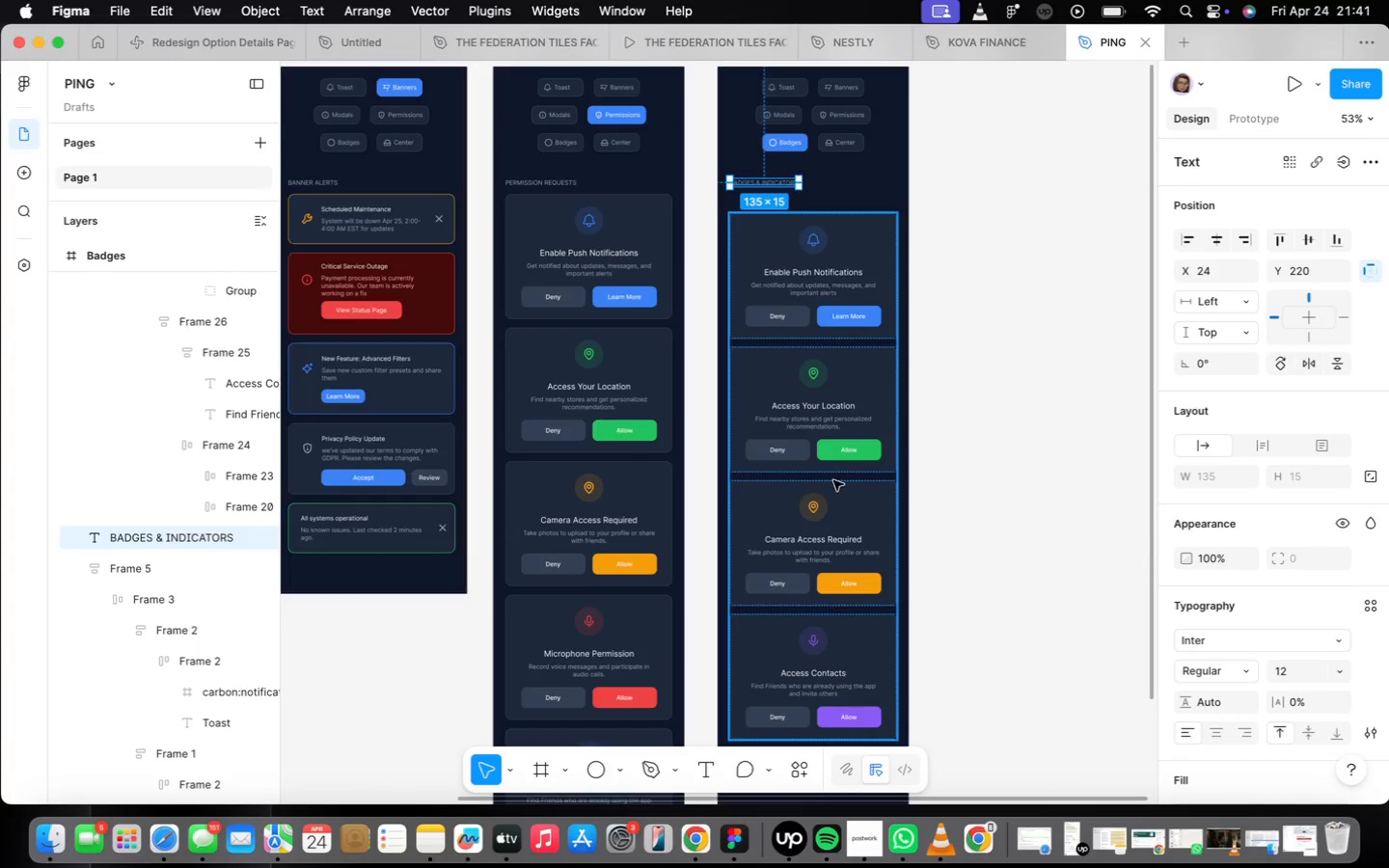 
double_click([827, 532])
 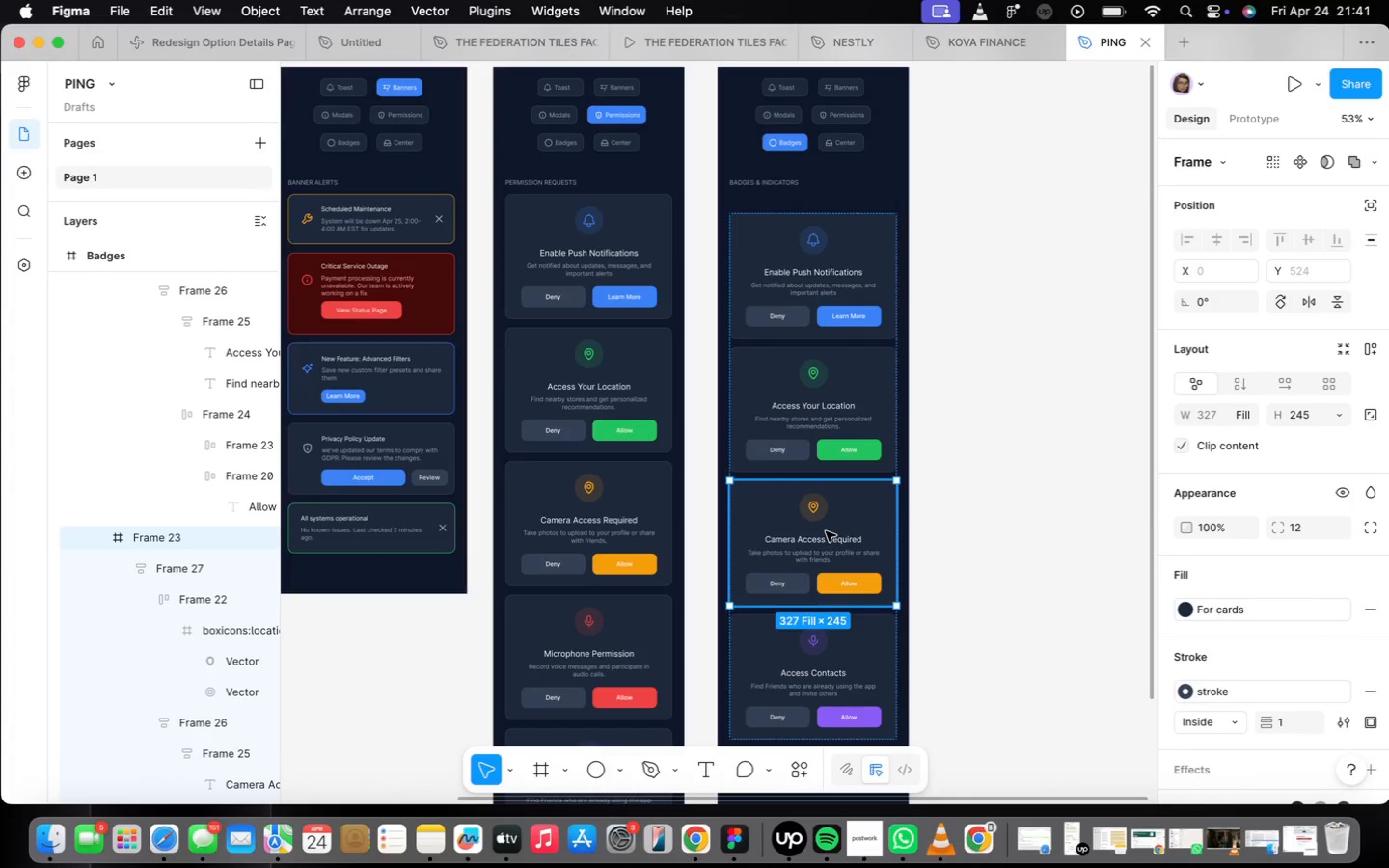 
key(Backspace)
 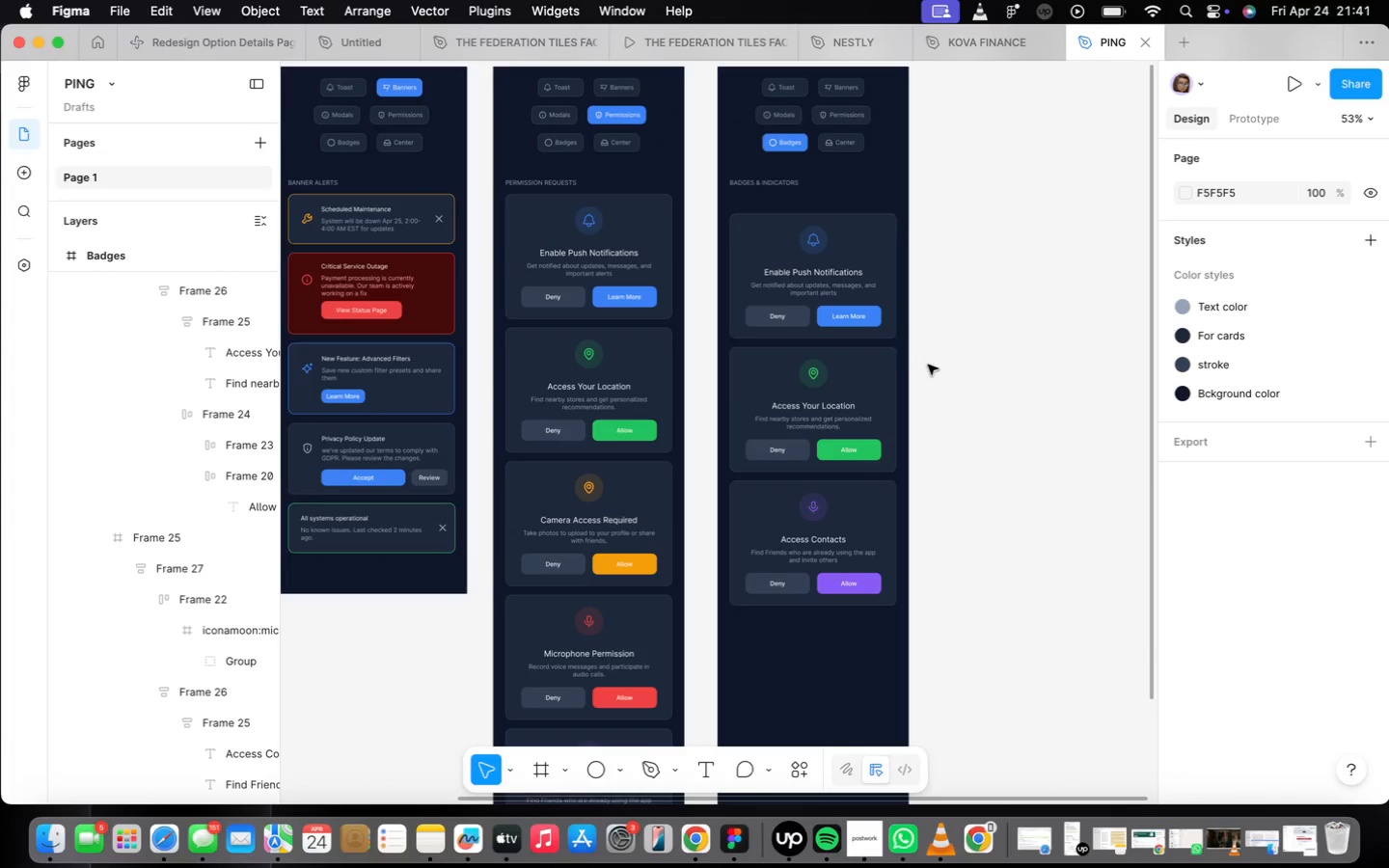 
left_click([835, 341])
 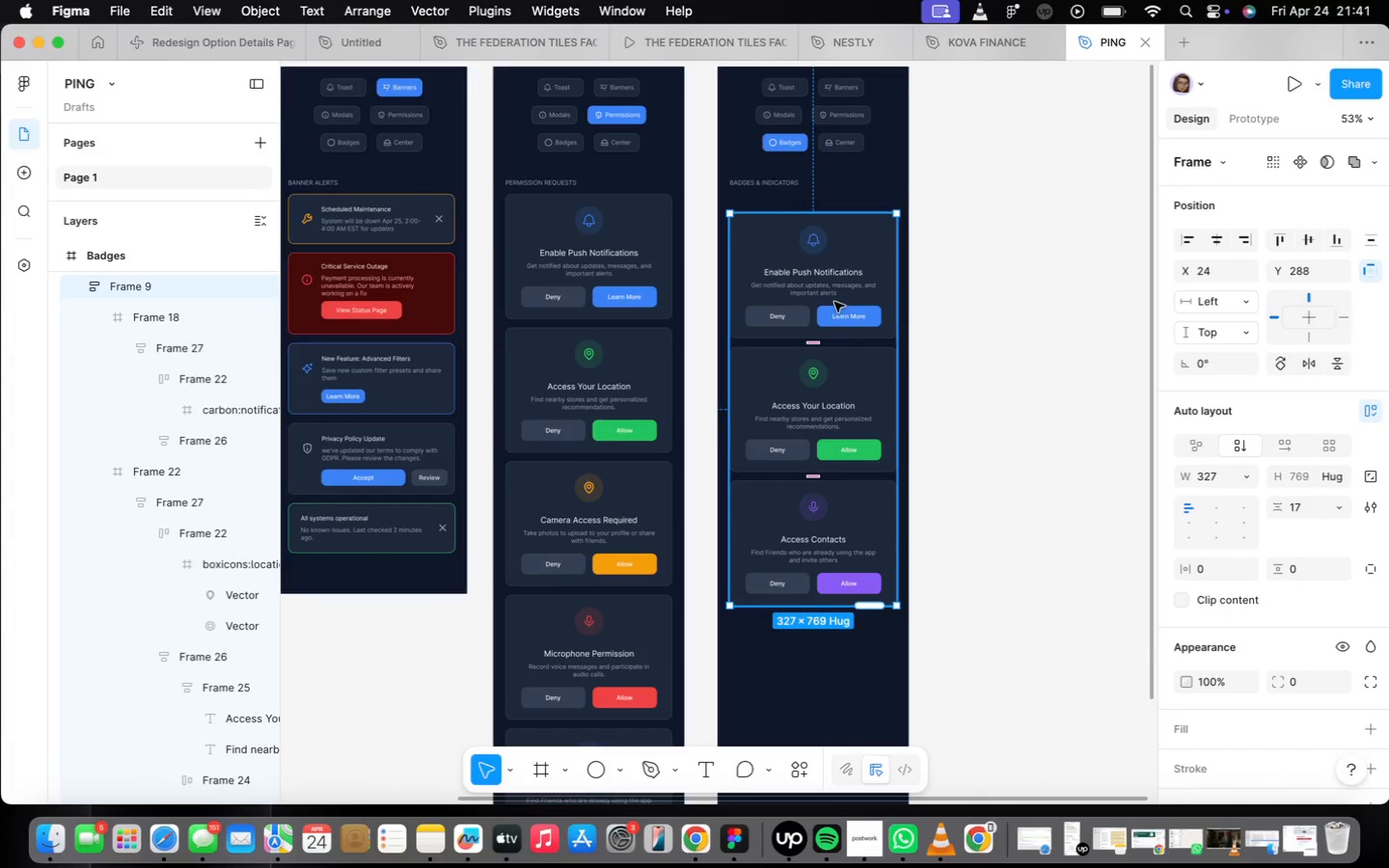 
scroll: coordinate [835, 303], scroll_direction: up, amount: 5.0
 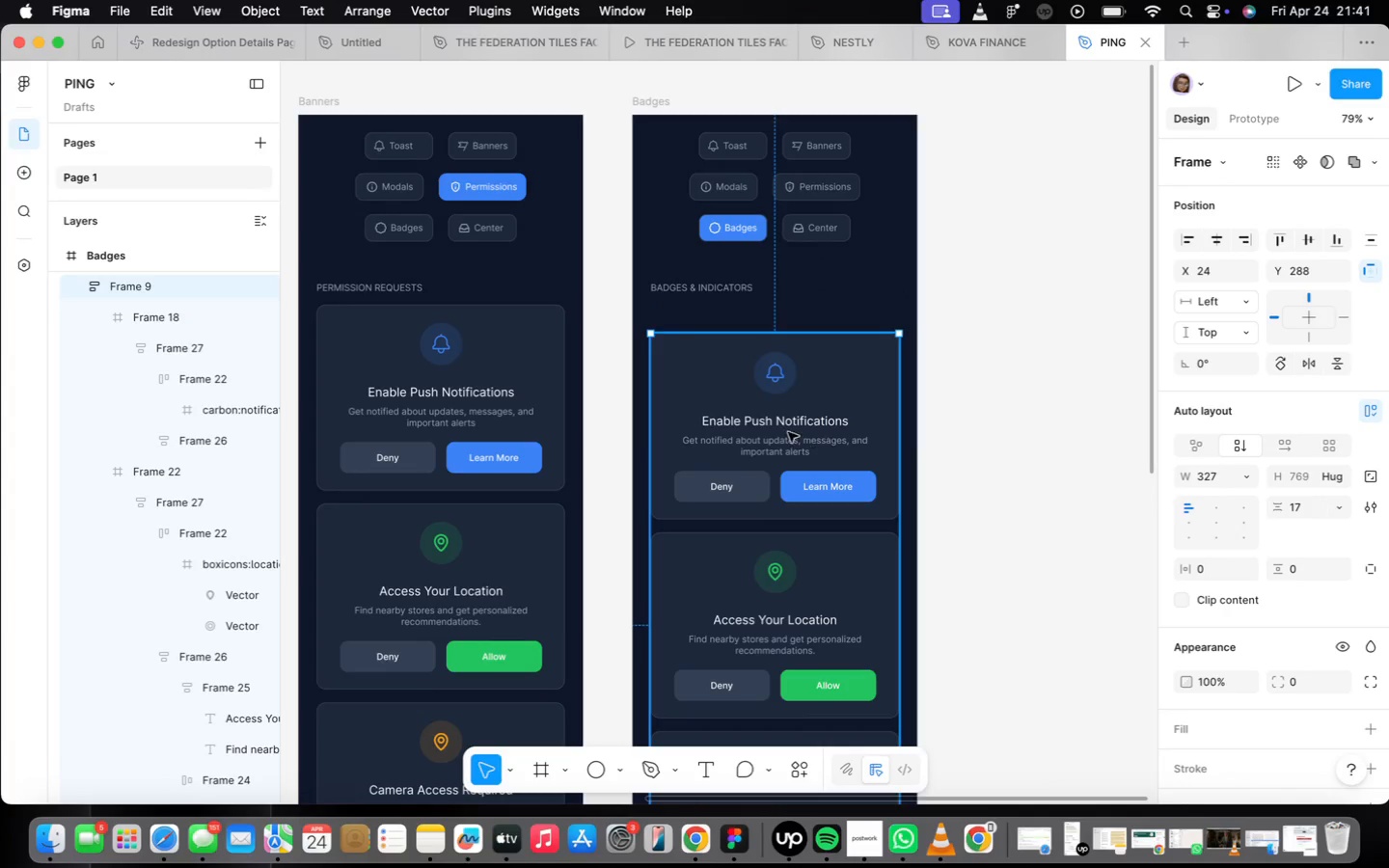 
left_click_drag(start_coordinate=[791, 414], to_coordinate=[795, 453])
 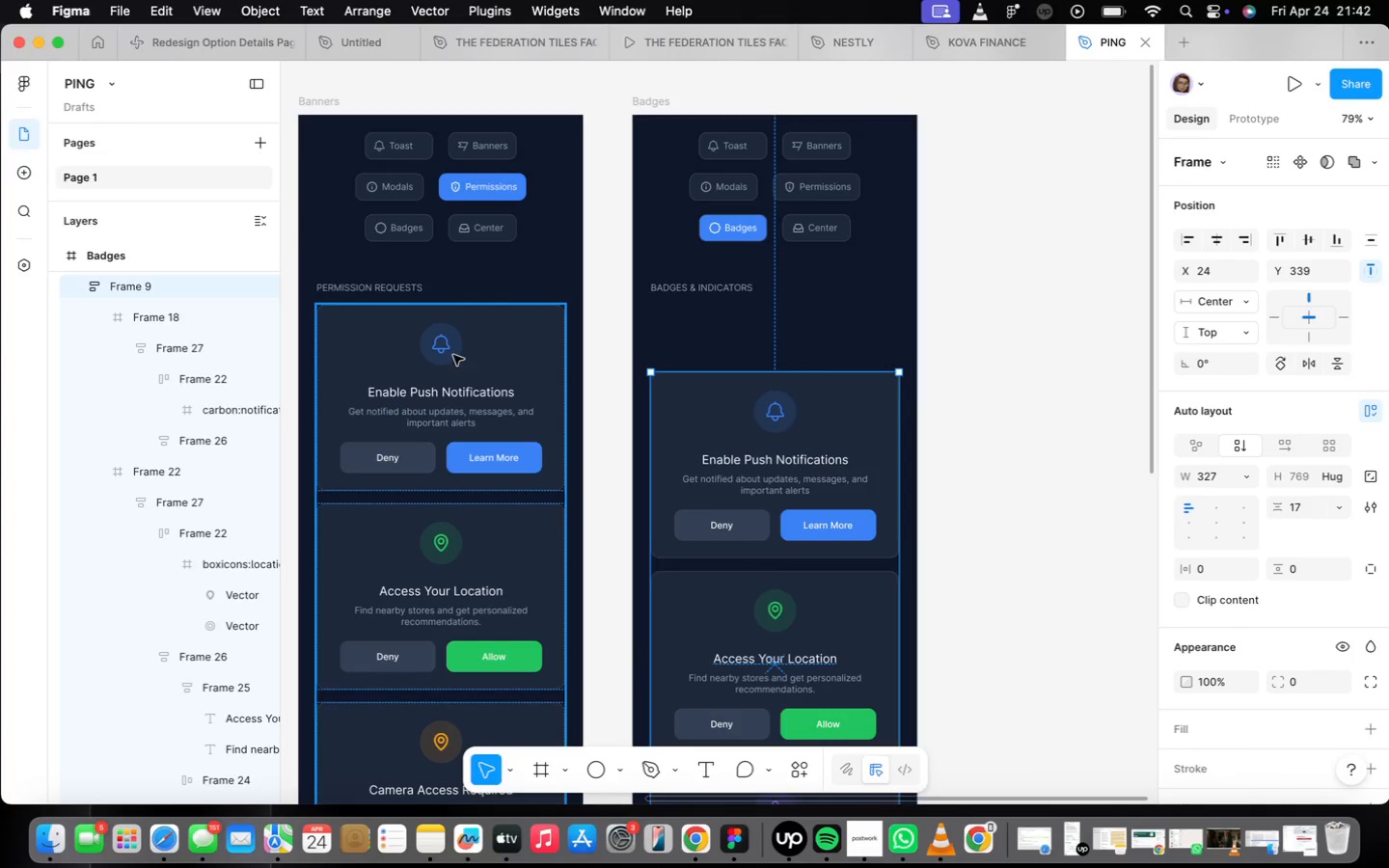 
scroll: coordinate [739, 269], scroll_direction: up, amount: 11.0
 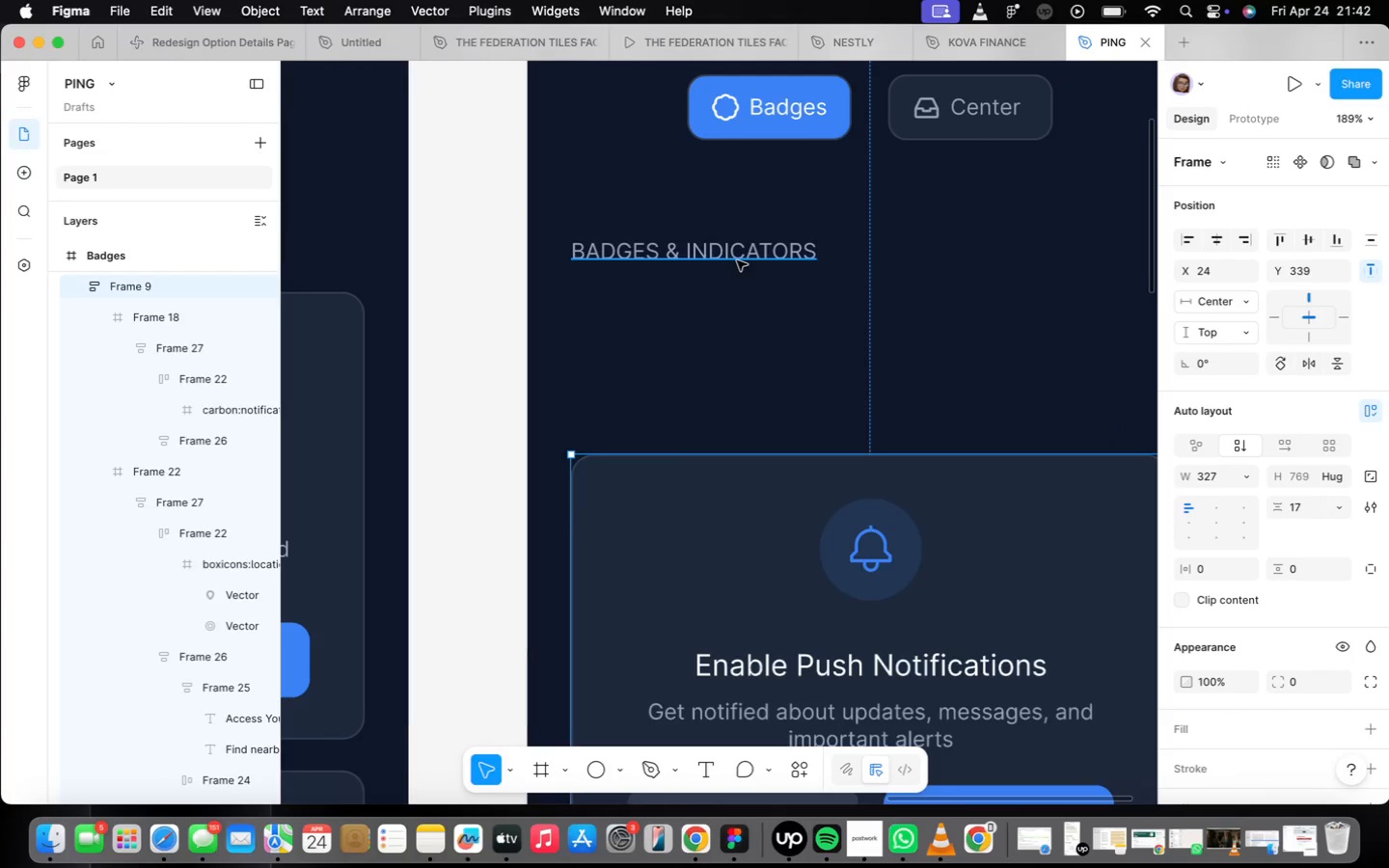 
left_click([737, 259])
 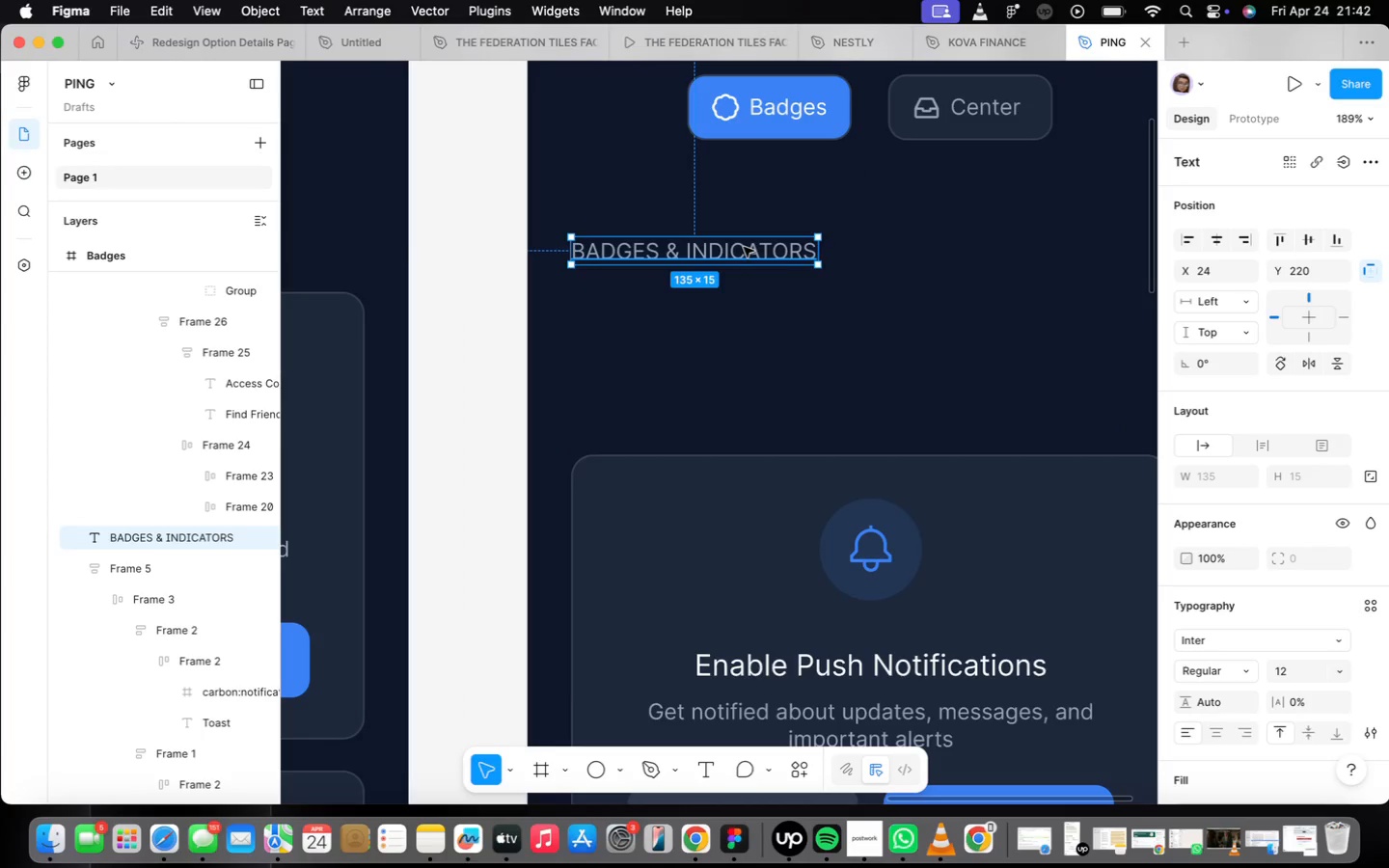 
hold_key(key=OptionLeft, duration=3.0)
left_click_drag(start_coordinate=[742, 248], to_coordinate=[742, 344])
 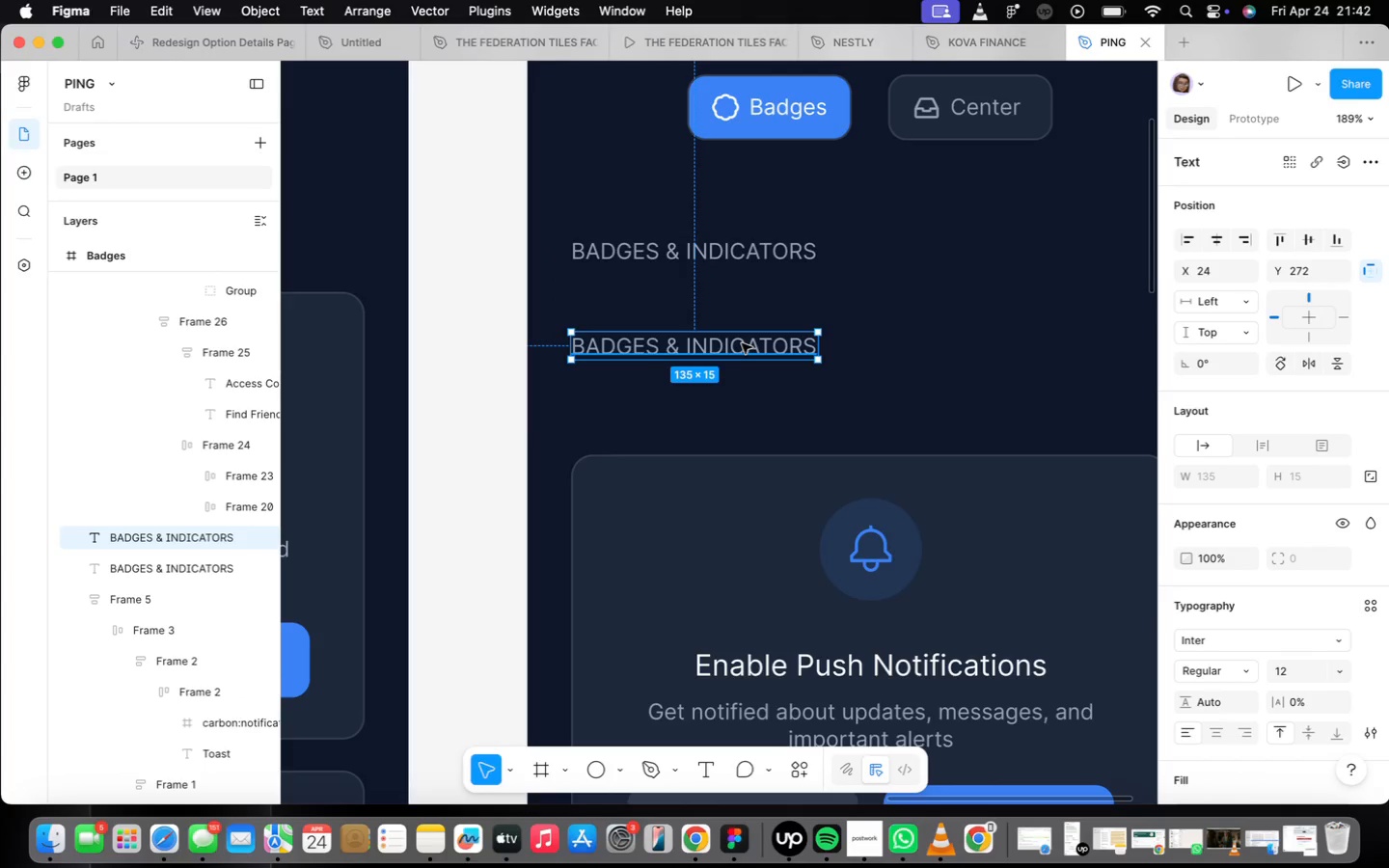 
double_click([742, 343])
 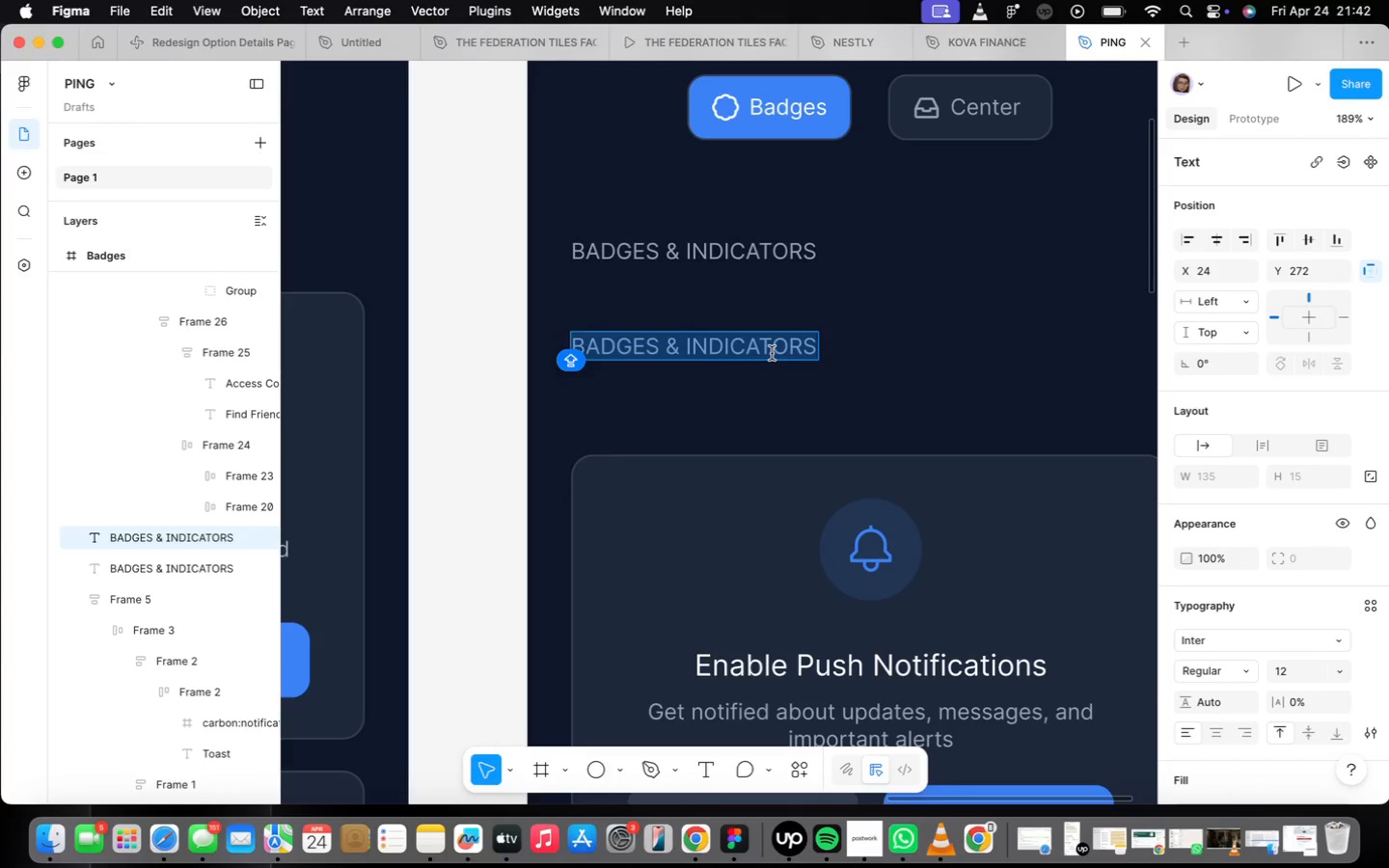 
type(Notification )
key(Tab)
 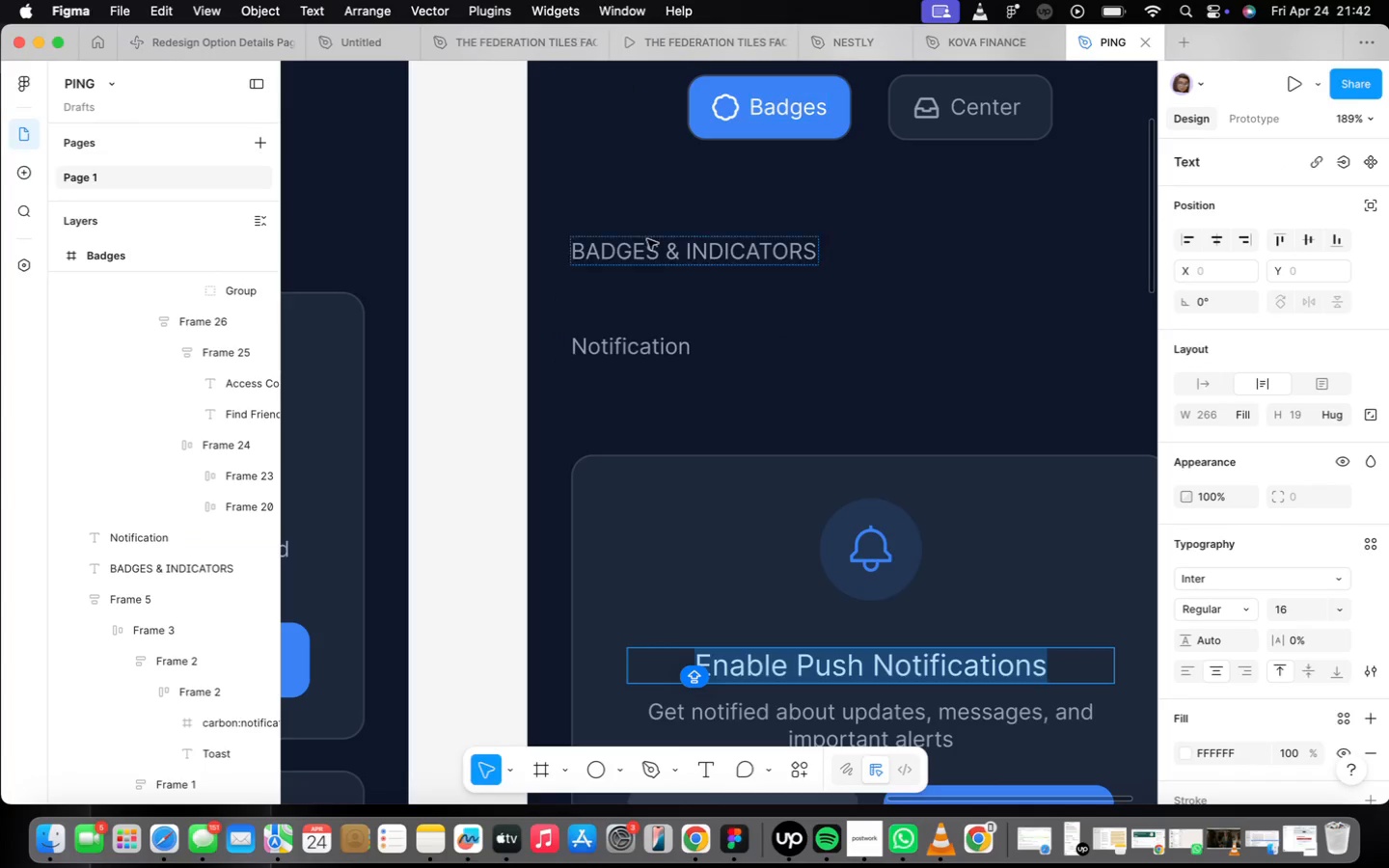 
left_click([682, 352])
 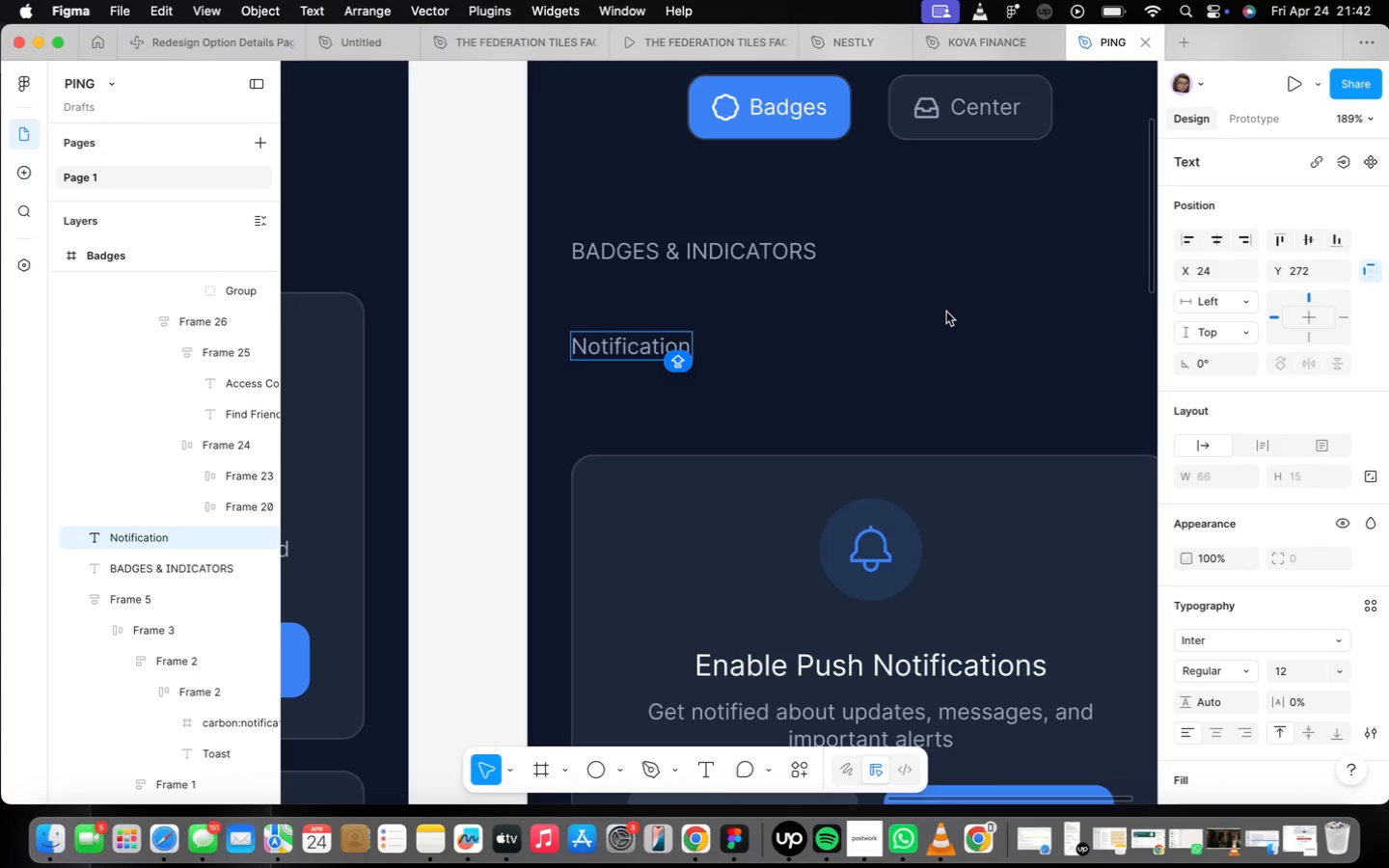 
key(ArrowRight)
 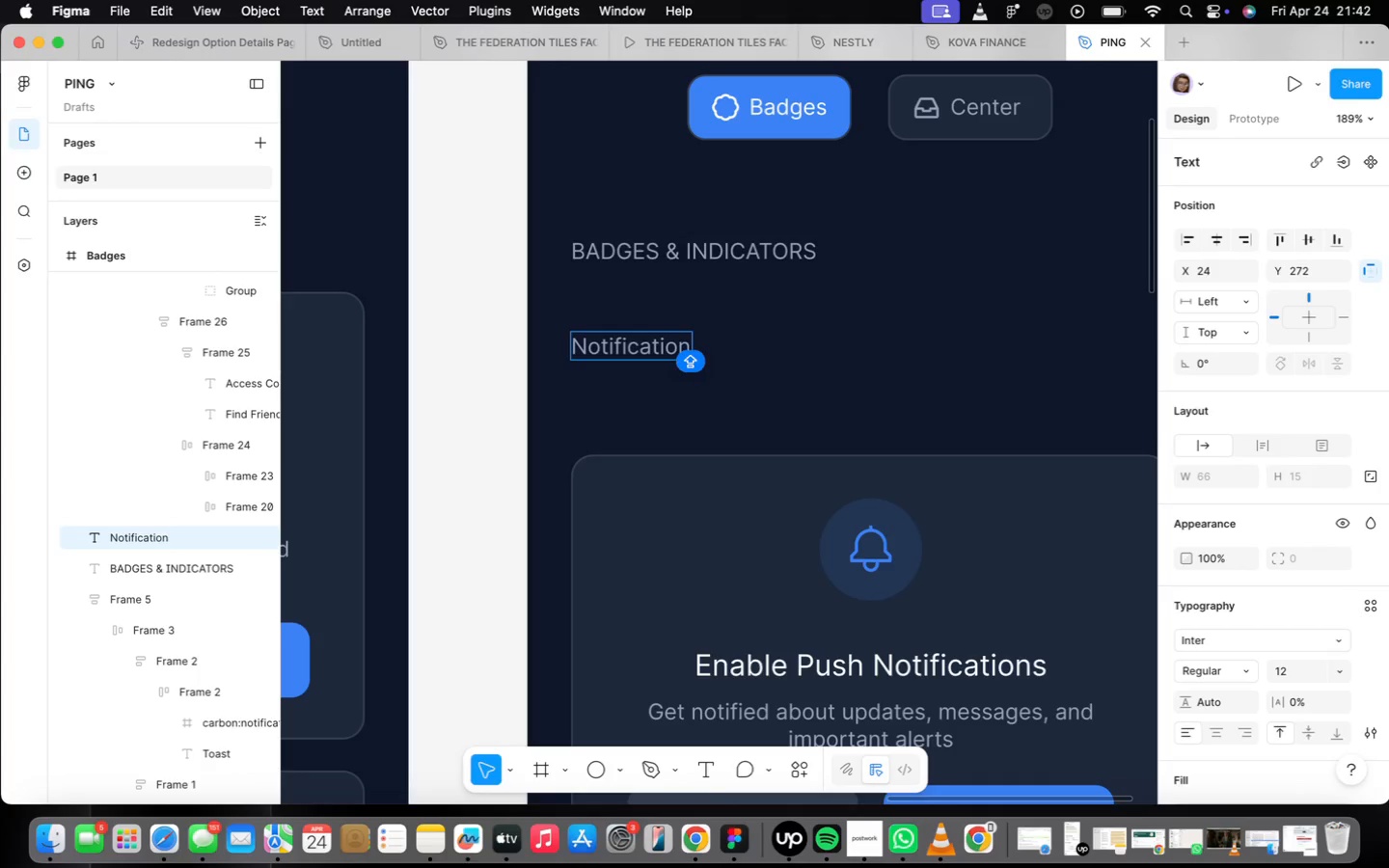 
type( Dots)
 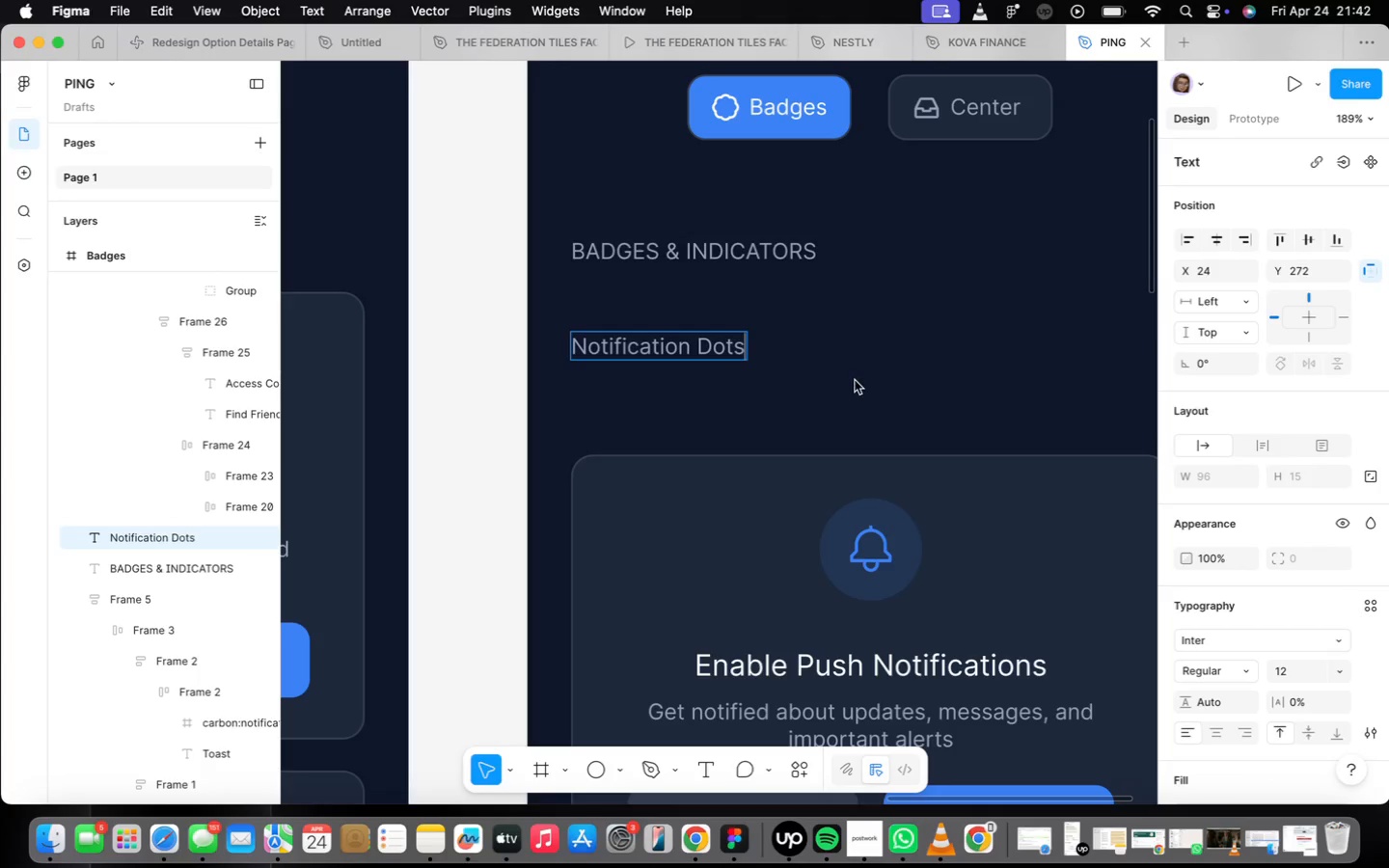 
left_click([886, 394])
 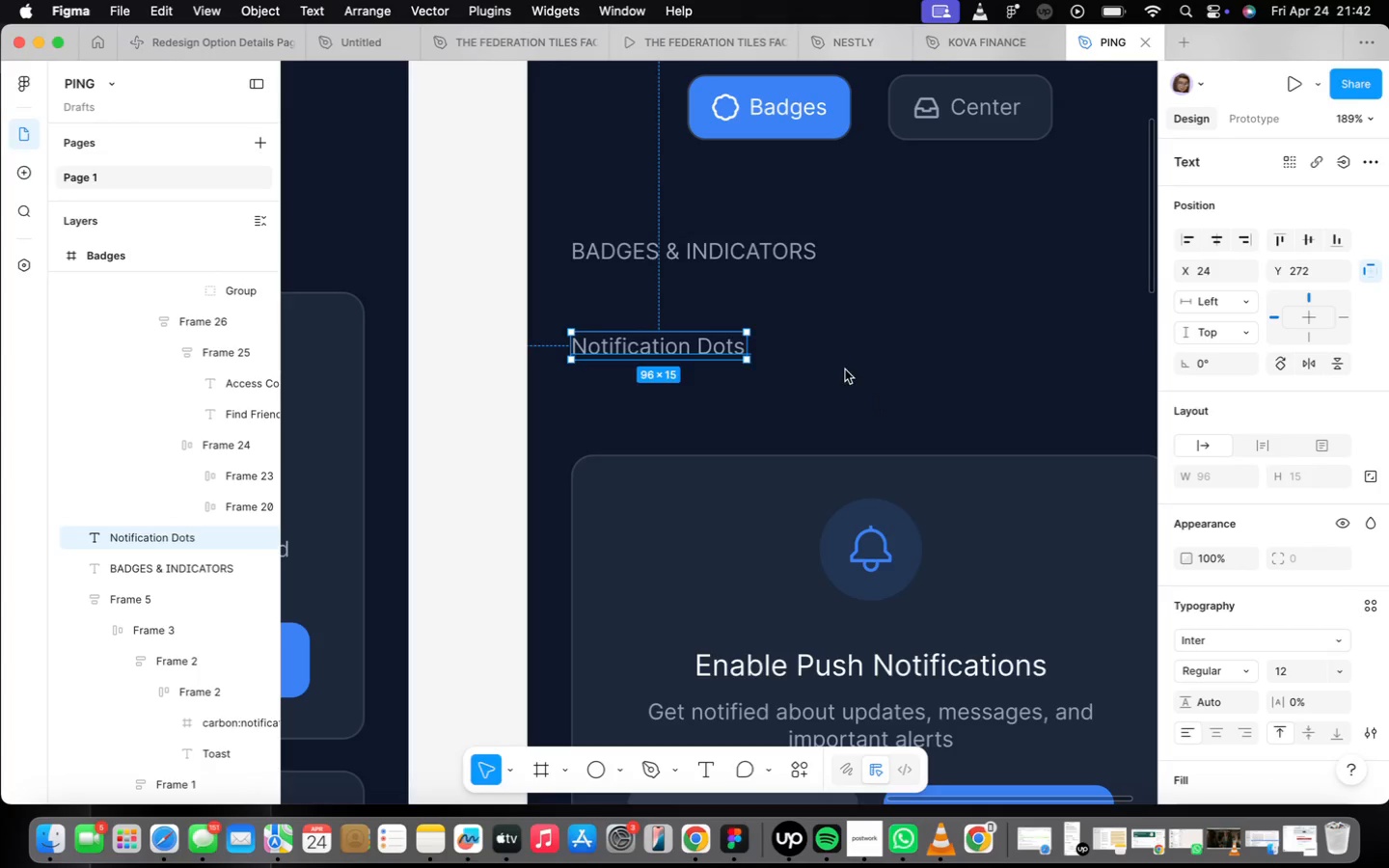 
scroll: coordinate [880, 533], scroll_direction: down, amount: 21.0
 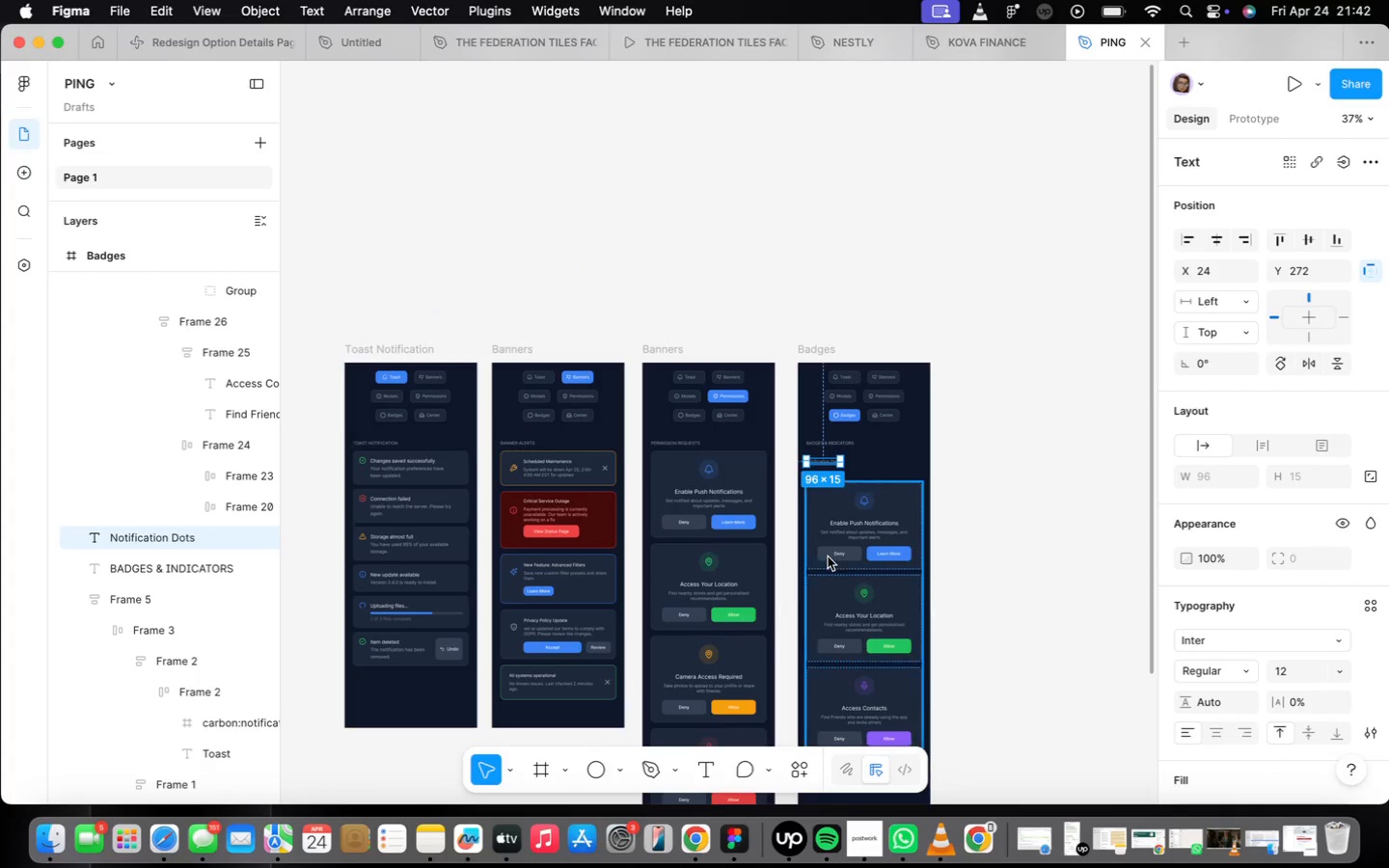 
left_click([830, 555])
 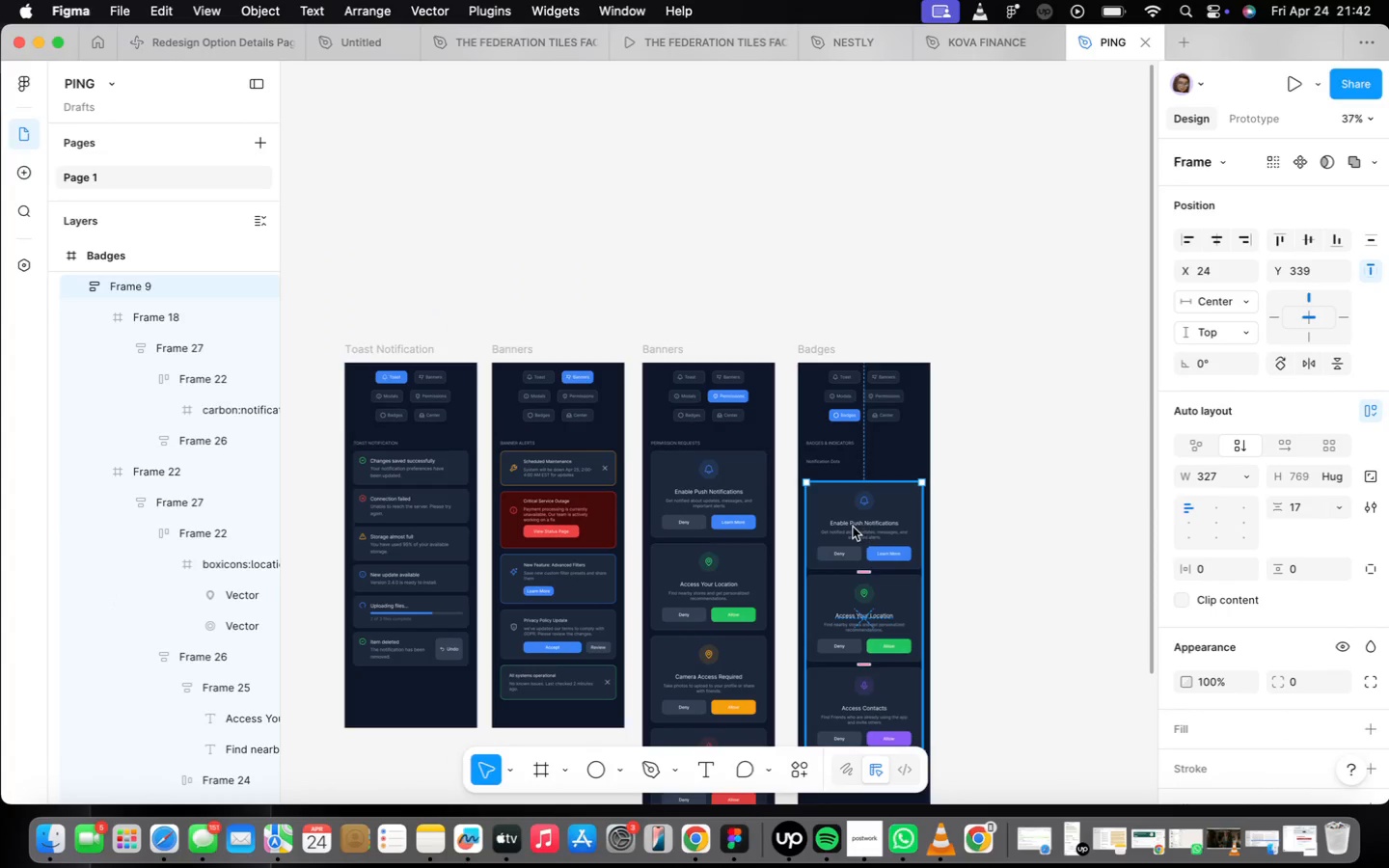 
left_click_drag(start_coordinate=[853, 533], to_coordinate=[1005, 516])
 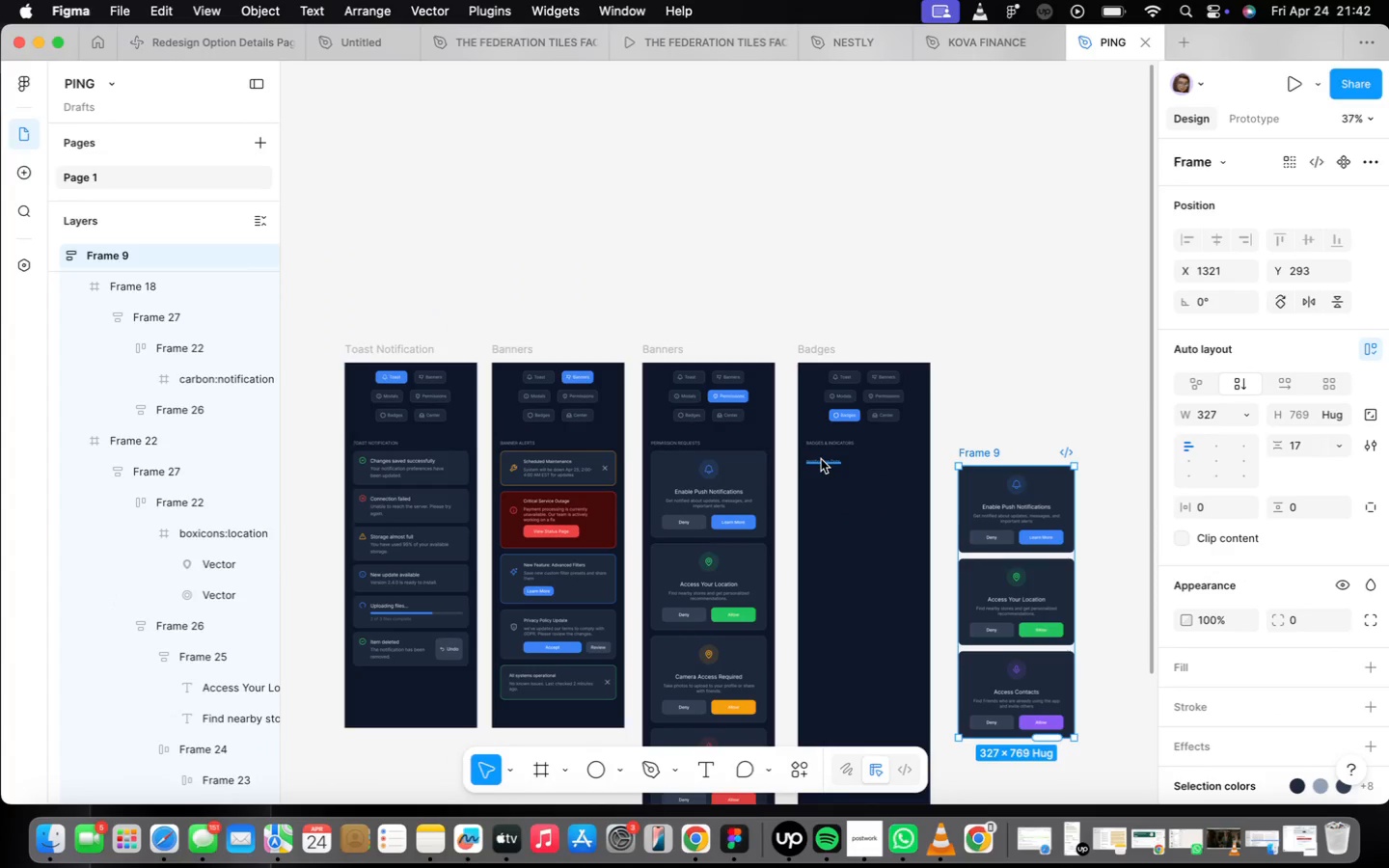 
scroll: coordinate [826, 463], scroll_direction: up, amount: 19.0
 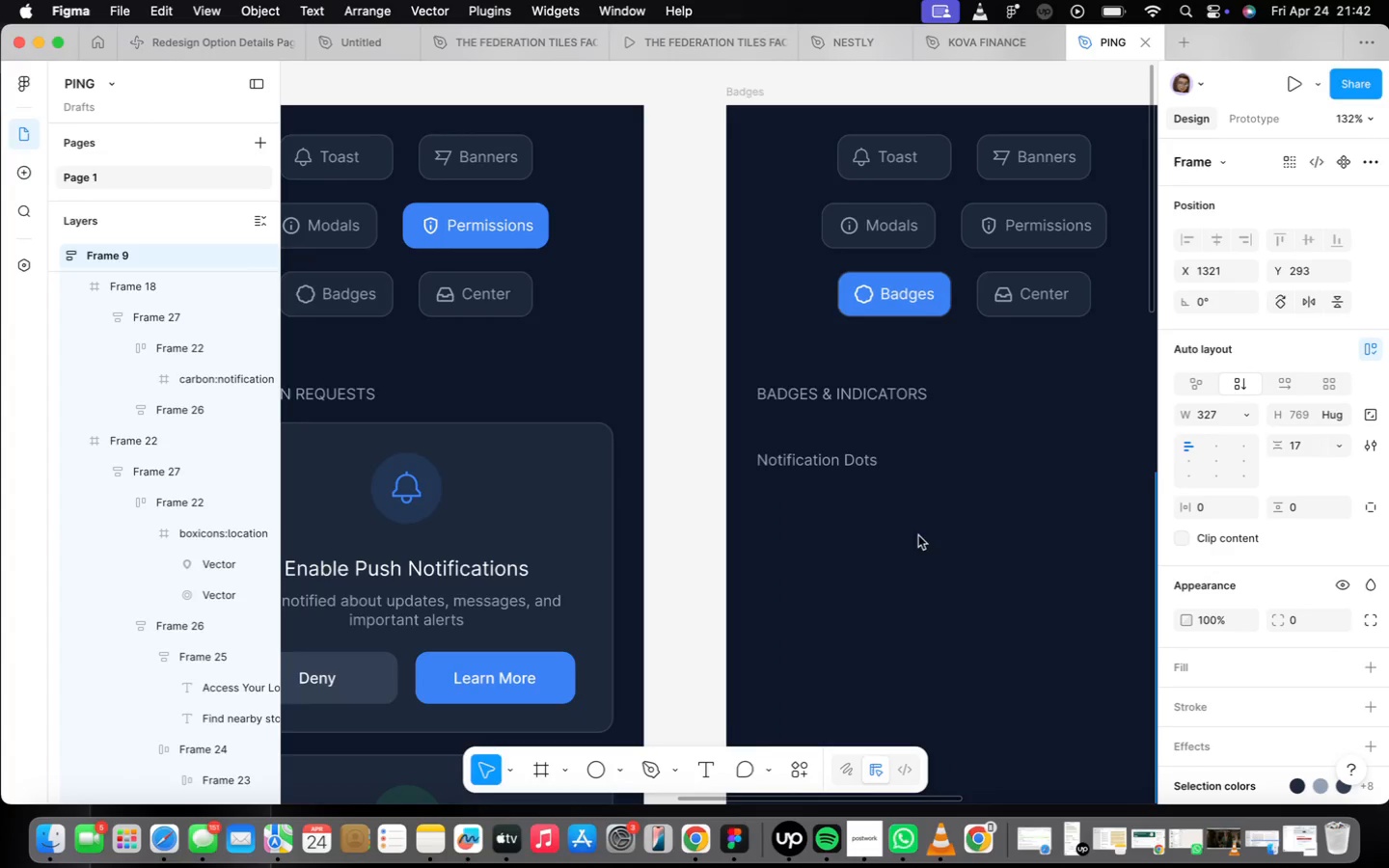 
left_click_drag(start_coordinate=[948, 510], to_coordinate=[825, 477])
 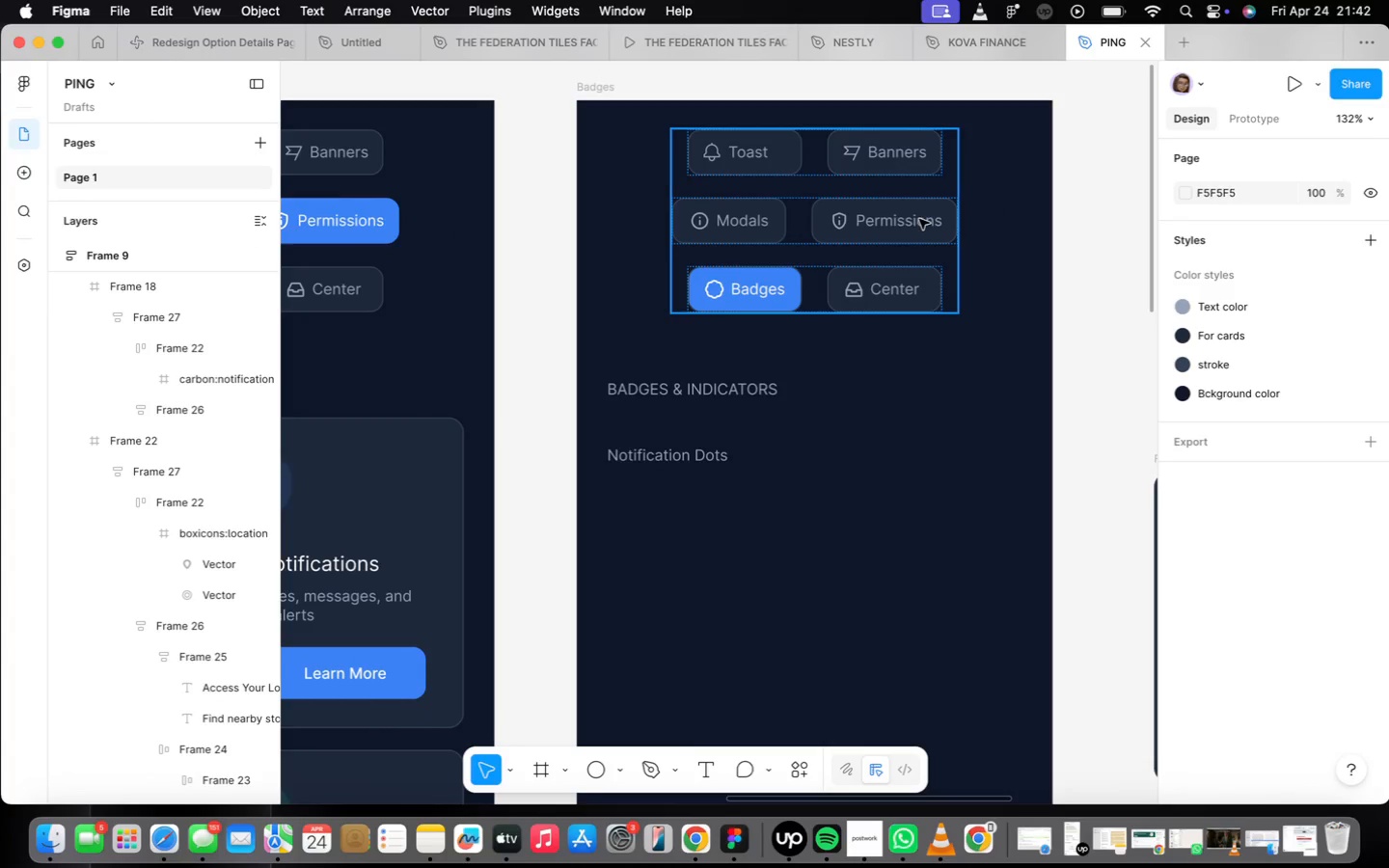 
double_click([919, 214])
 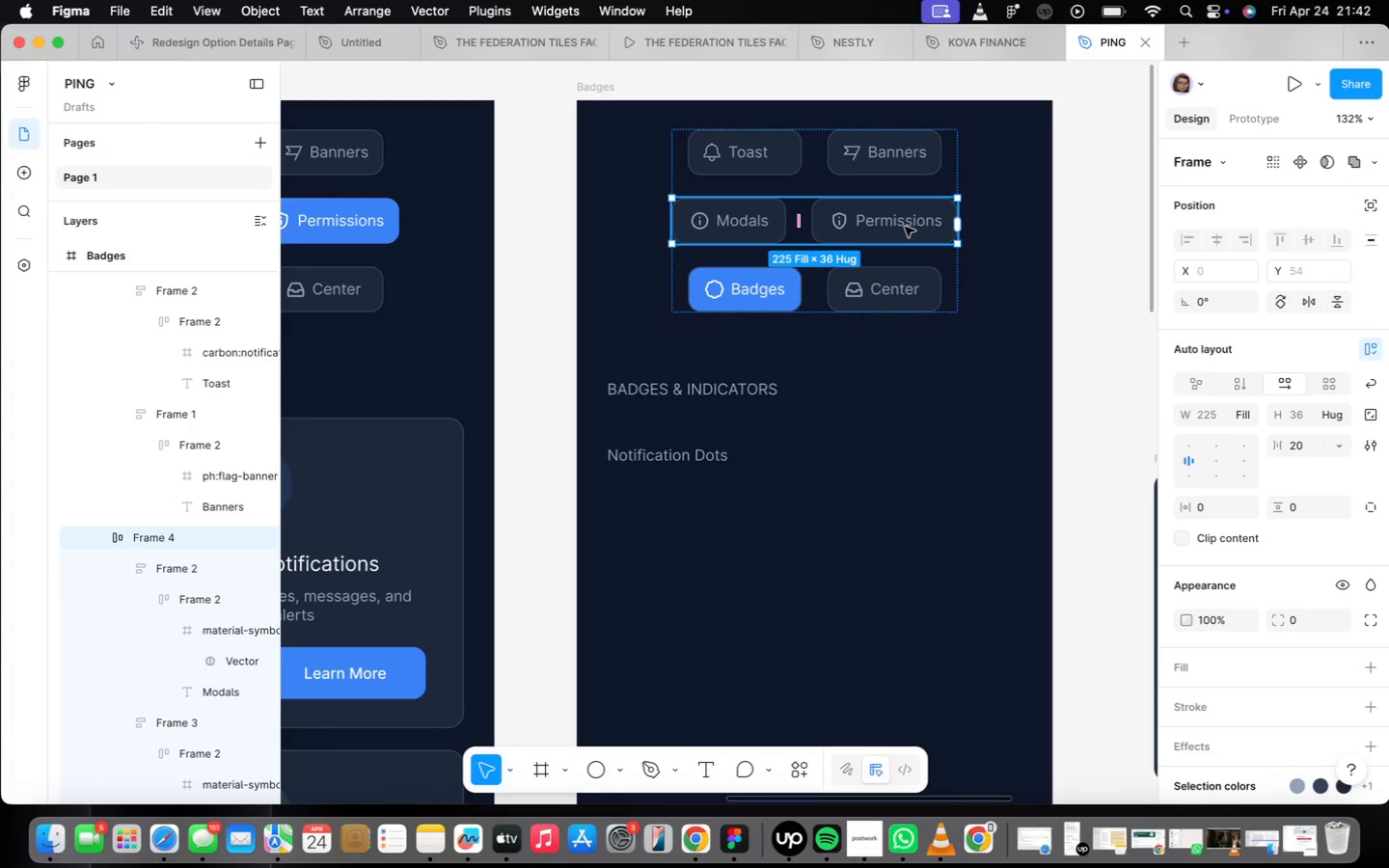 
double_click([905, 227])
 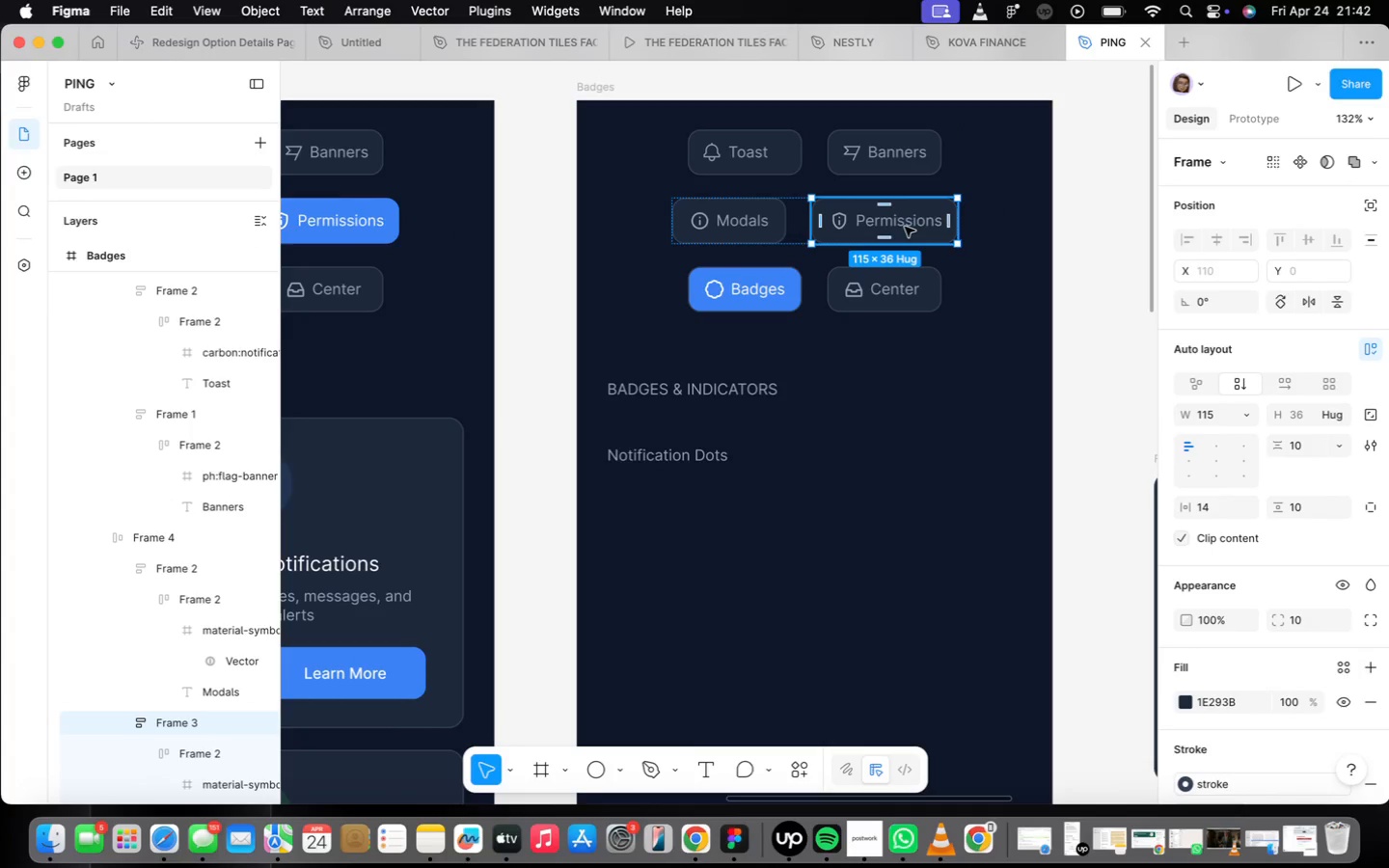 
hold_key(key=OptionLeft, duration=1.9)
left_click_drag(start_coordinate=[905, 227], to_coordinate=[706, 522])
 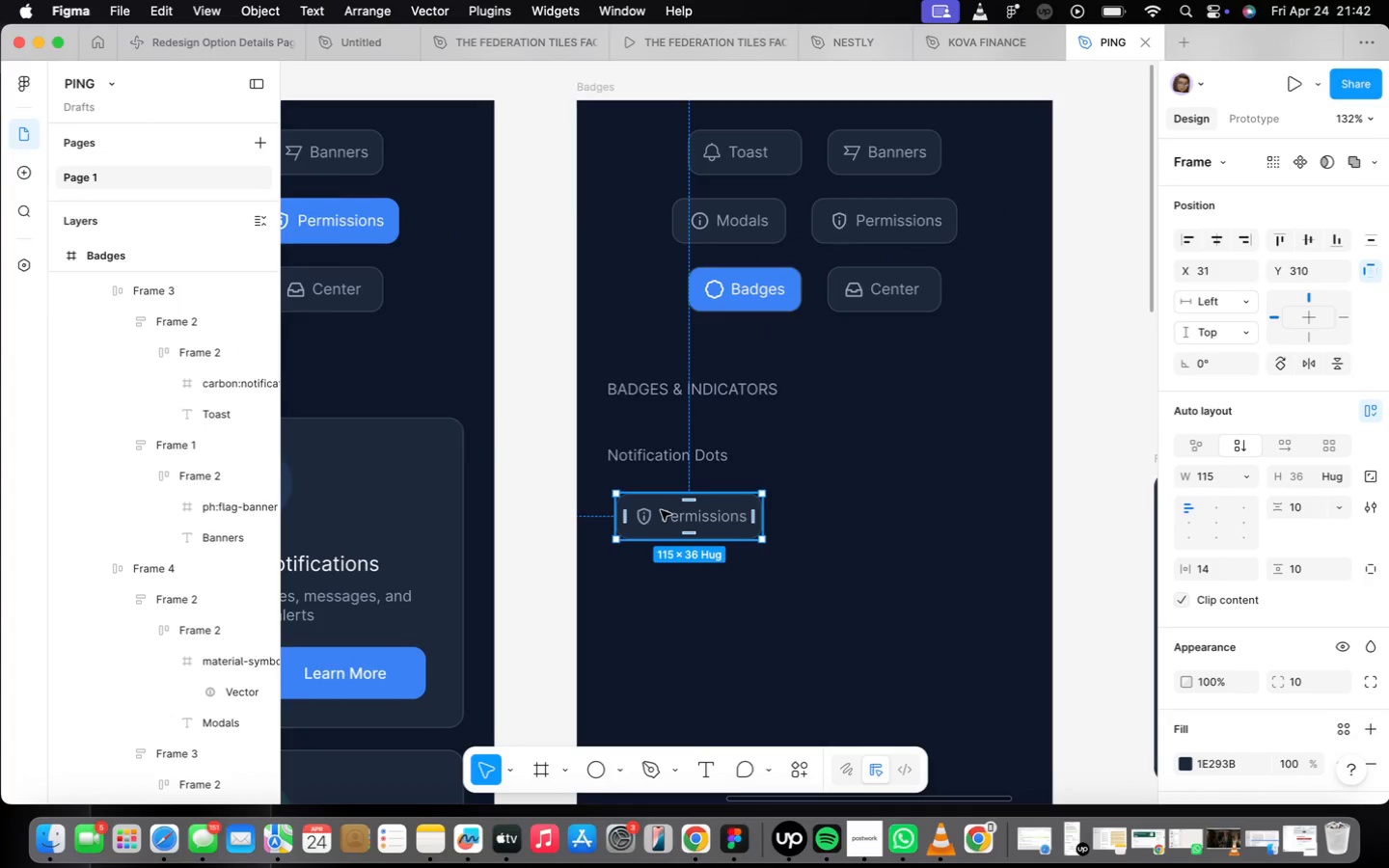 
left_click_drag(start_coordinate=[675, 515], to_coordinate=[660, 504])
 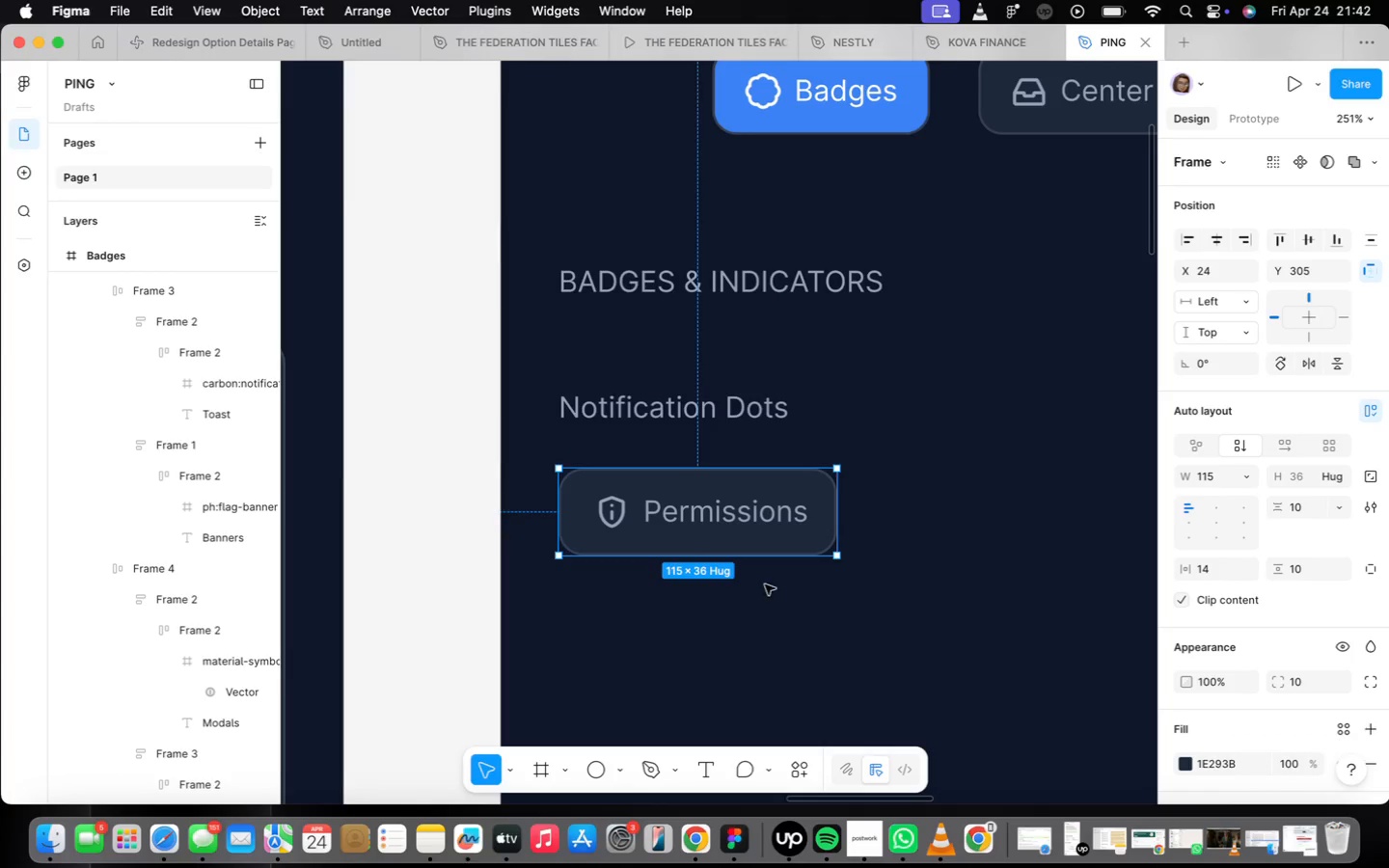 
scroll: coordinate [661, 508], scroll_direction: up, amount: 7.0
 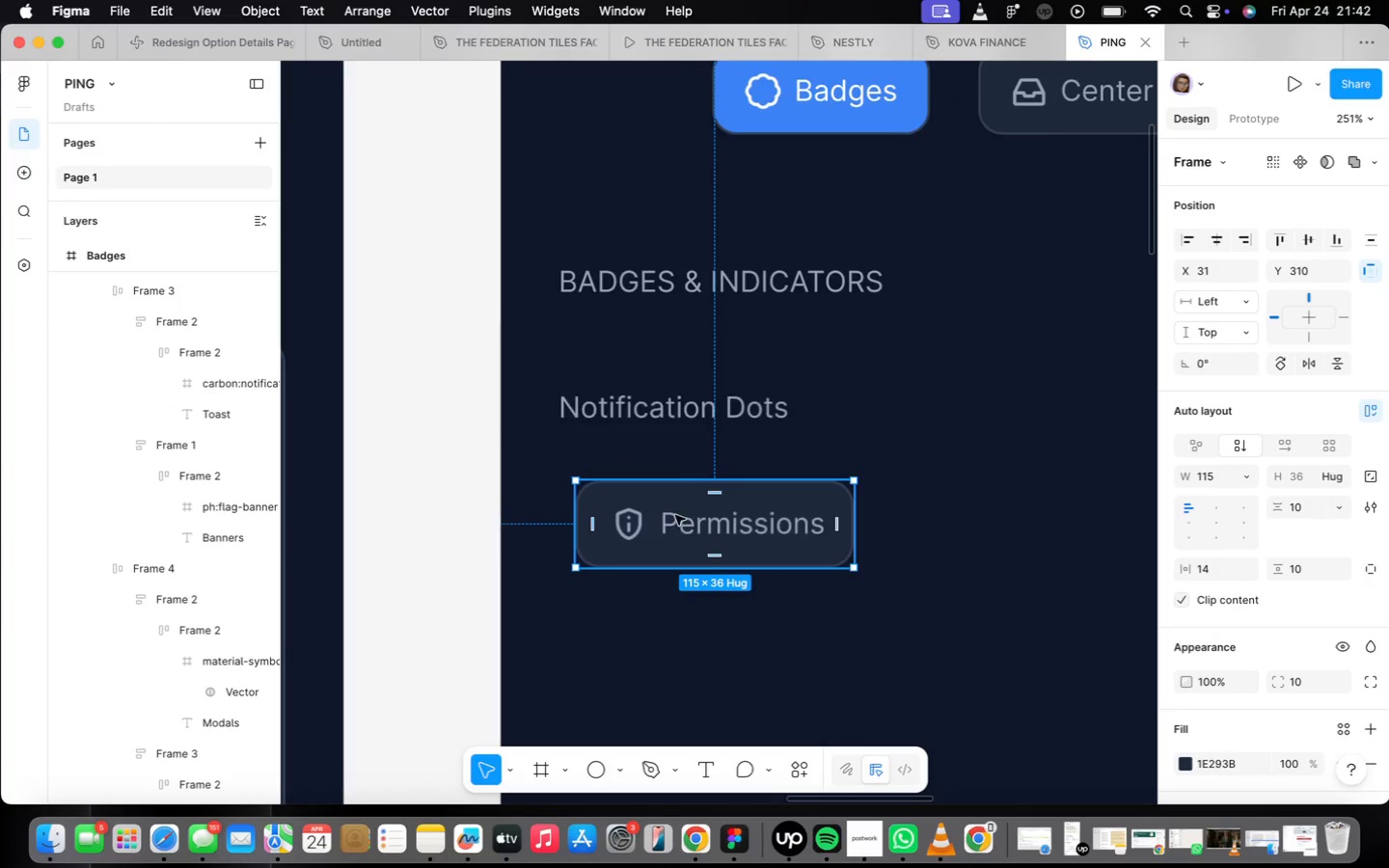 
scroll: coordinate [723, 543], scroll_direction: down, amount: 8.0
 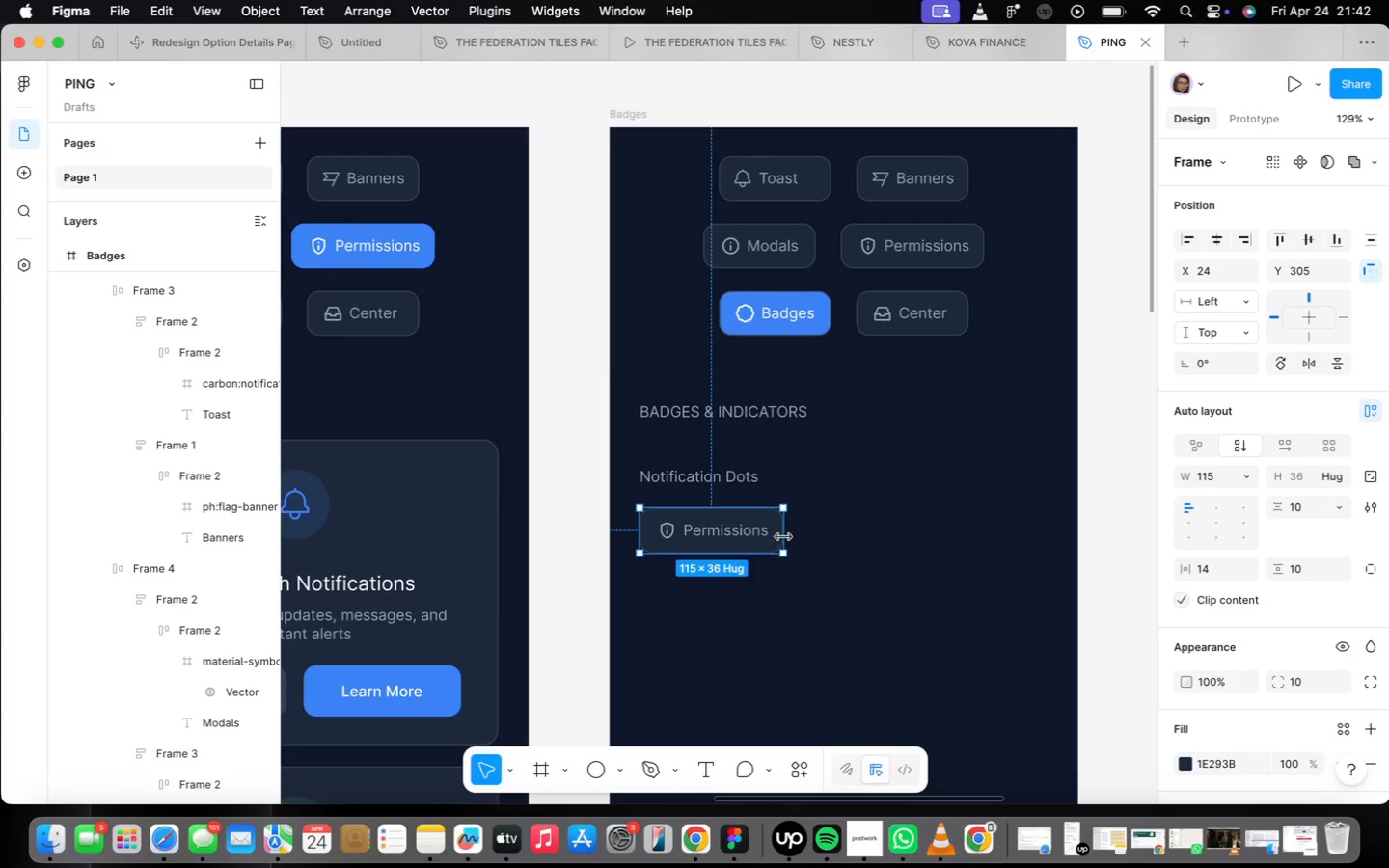 
left_click_drag(start_coordinate=[783, 537], to_coordinate=[1040, 548])
 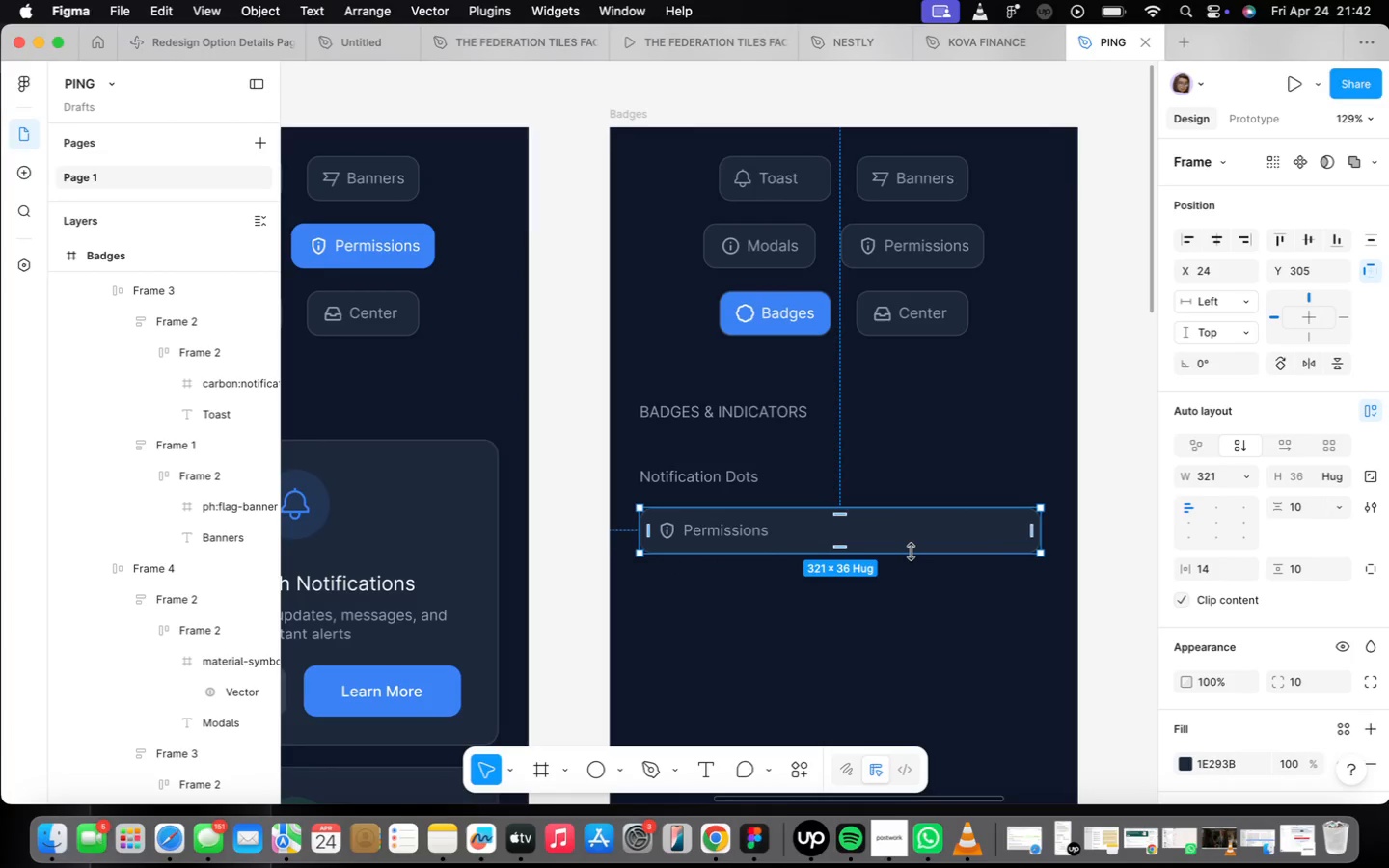 
left_click_drag(start_coordinate=[911, 552], to_coordinate=[928, 635])
 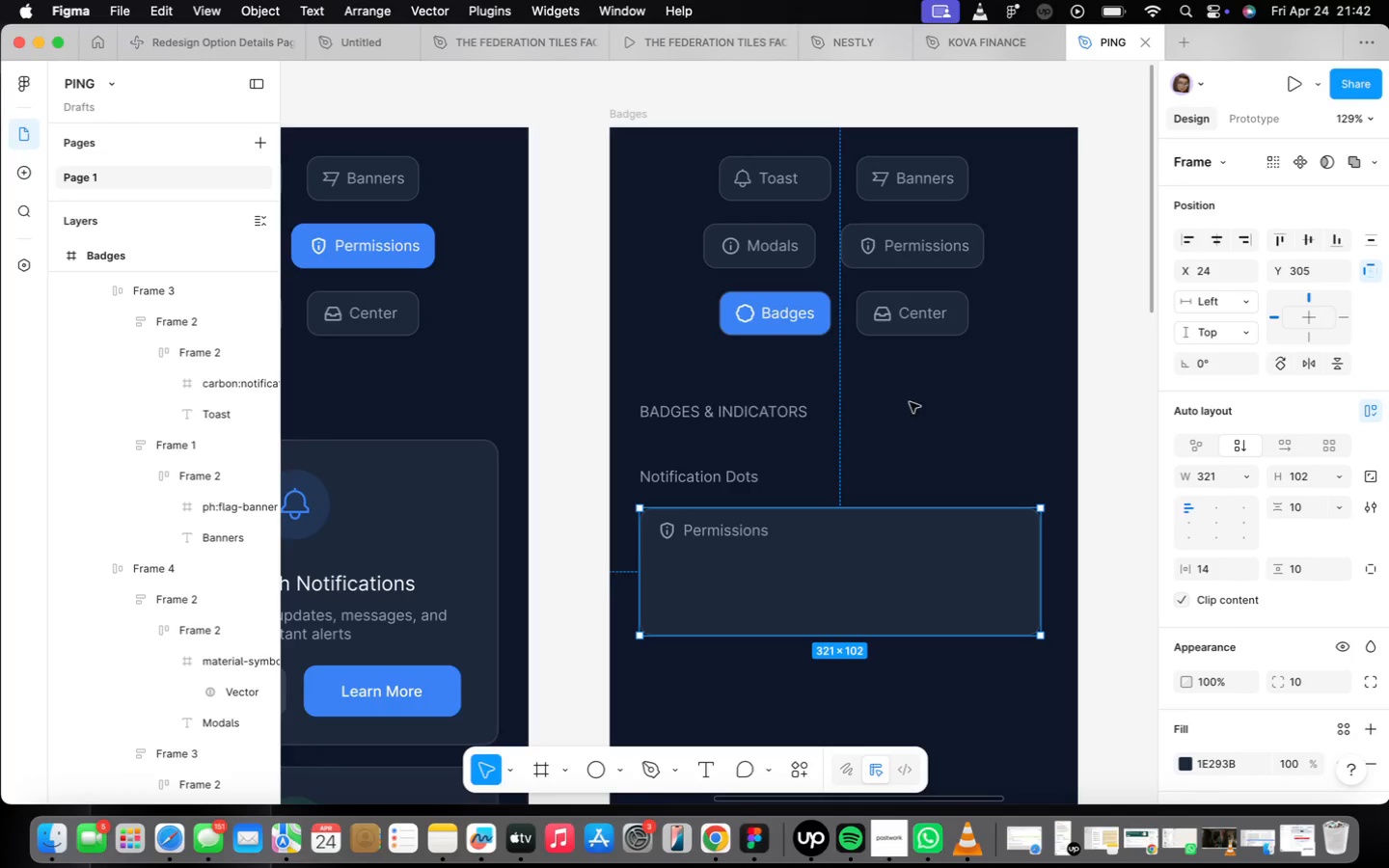 
left_click([1225, 475])
 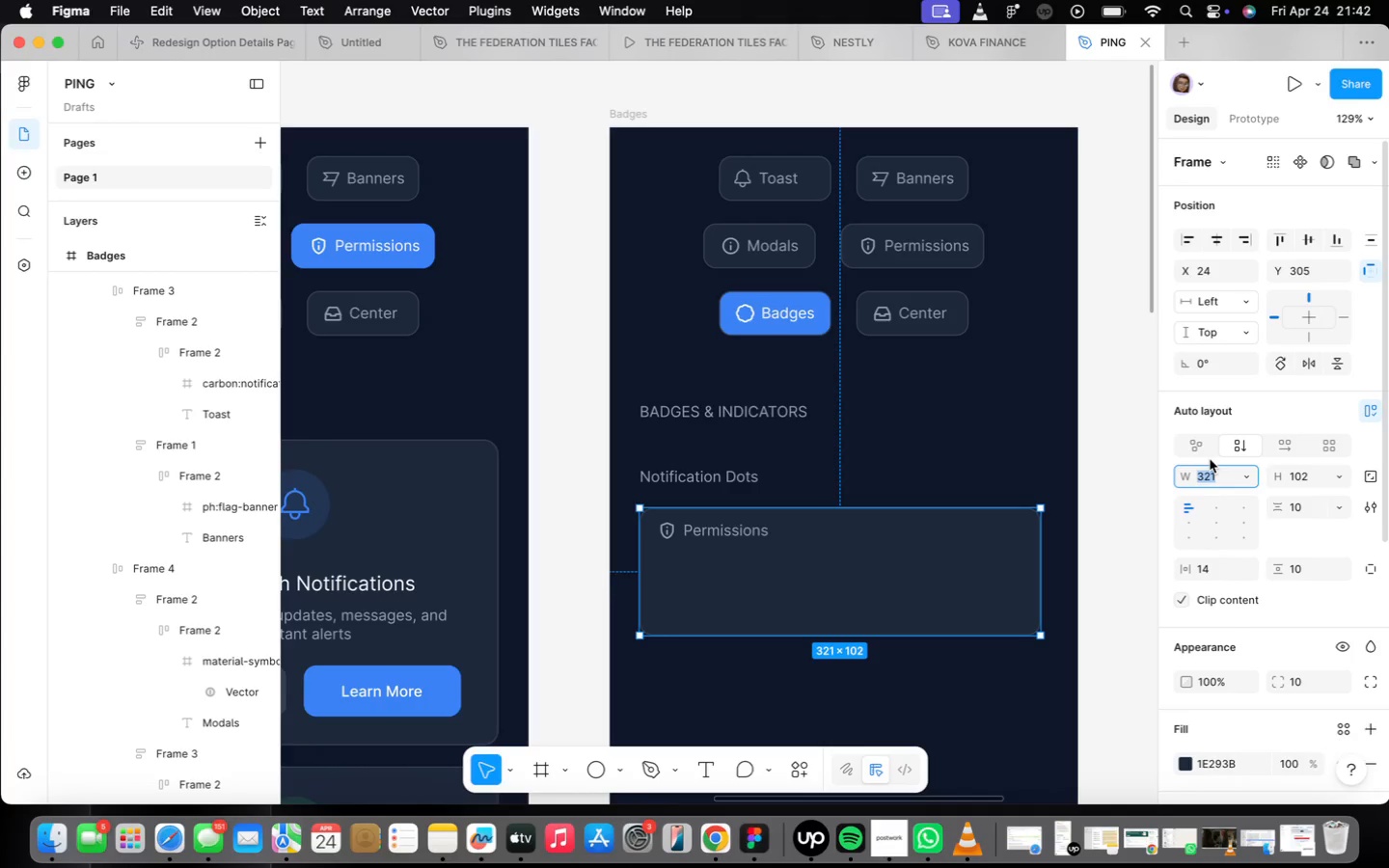 
type(327)
 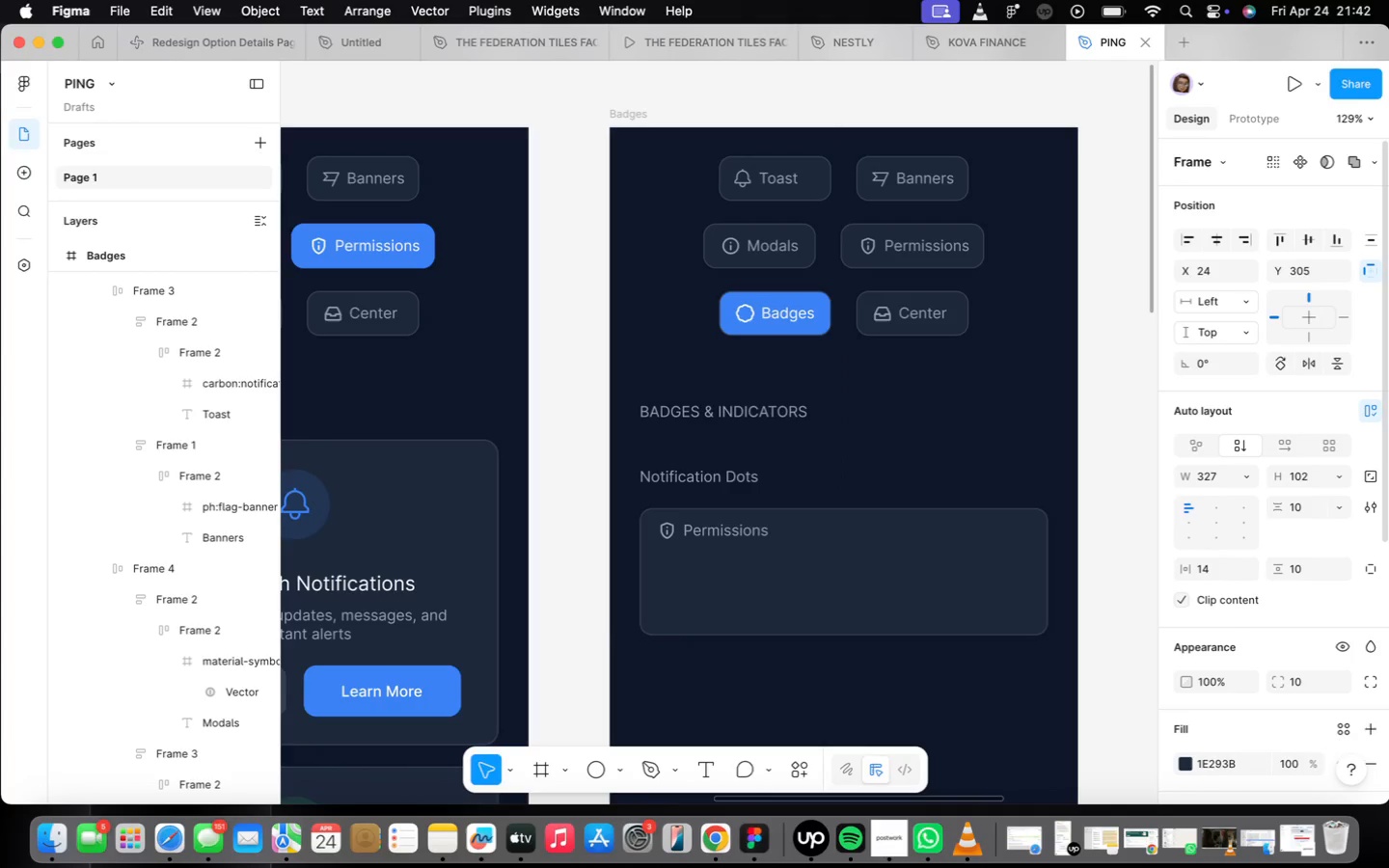 
key(Enter)
 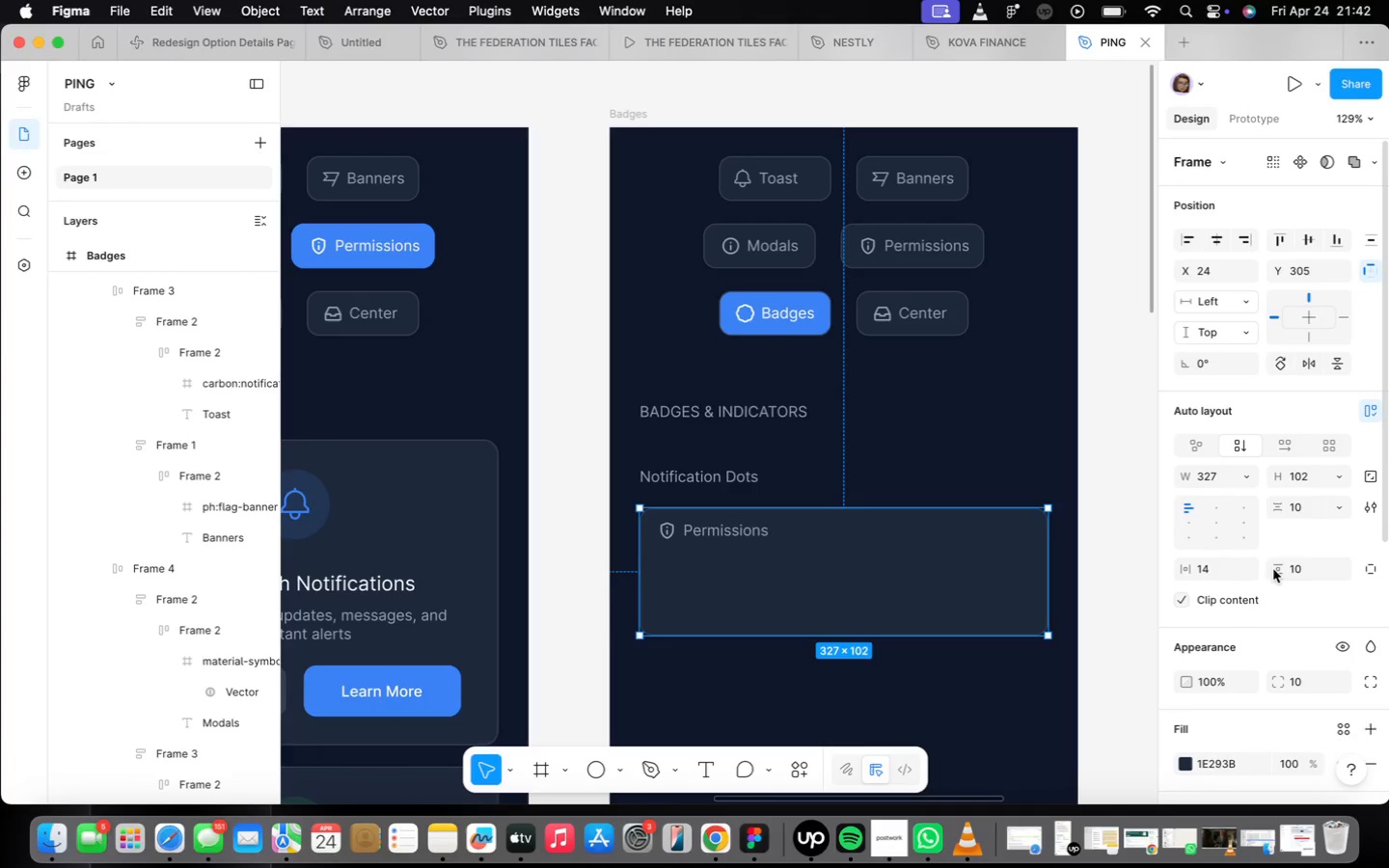 
left_click([1313, 475])
 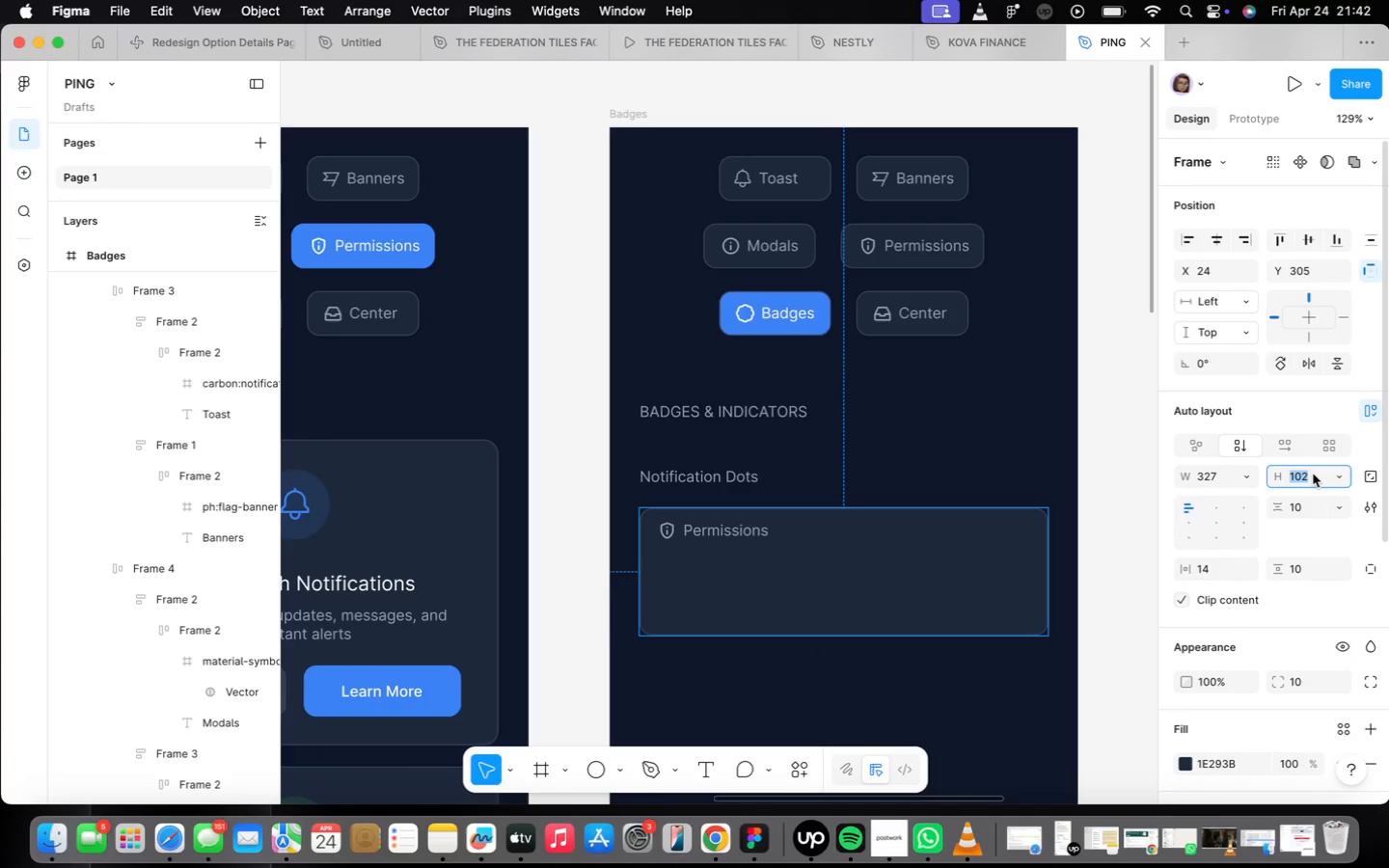 
type(82)
 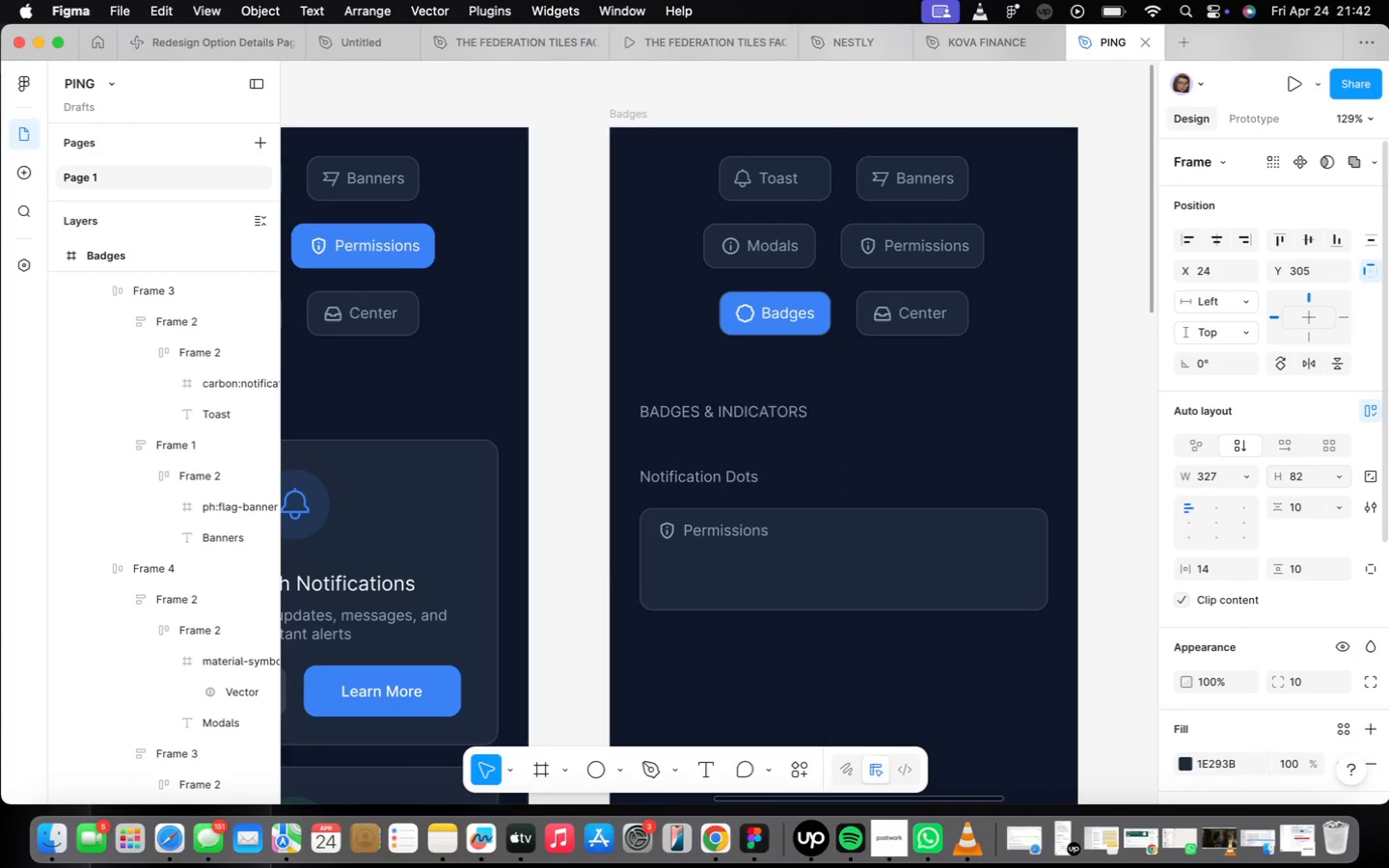 
key(Enter)
 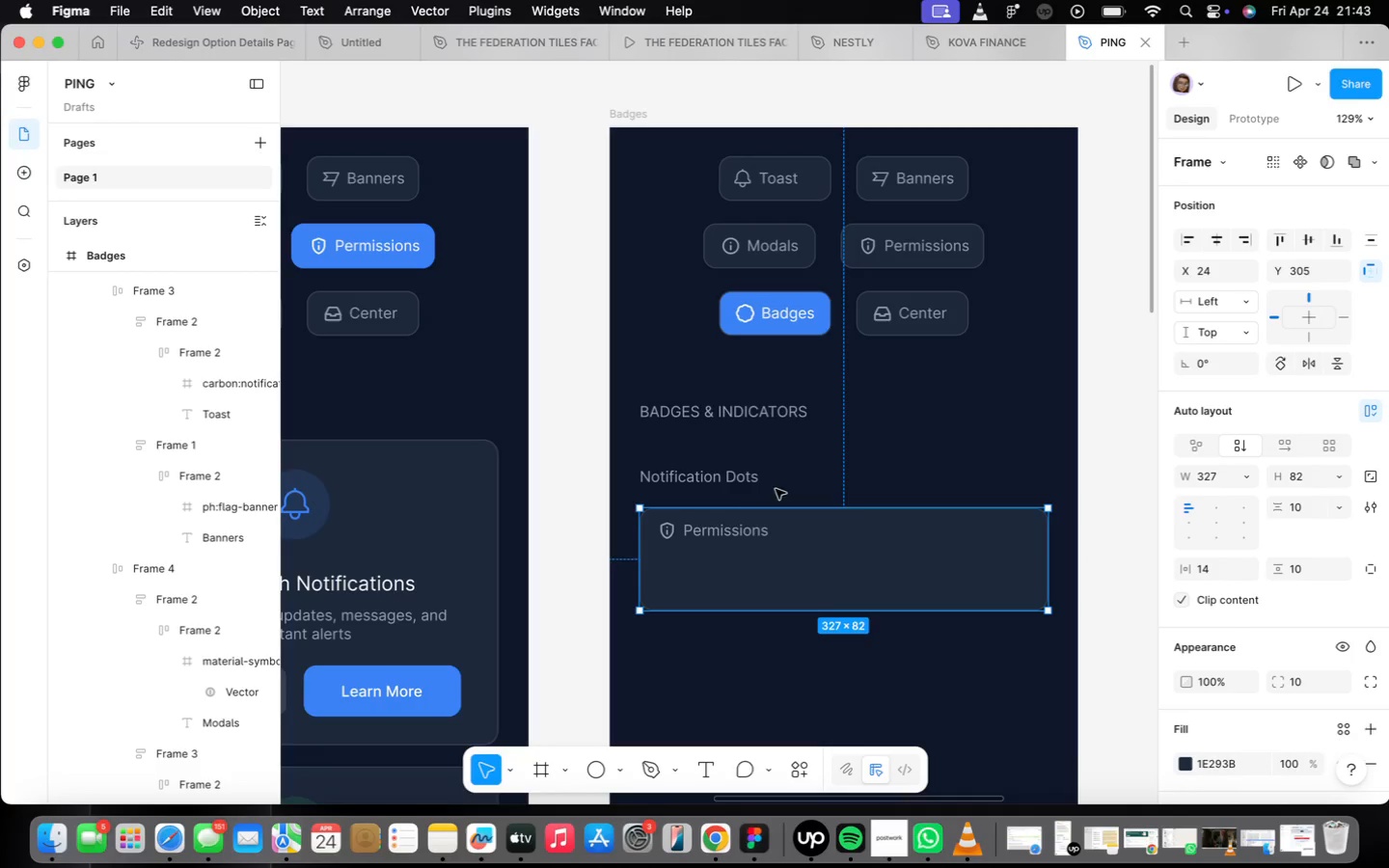 
double_click([692, 534])
 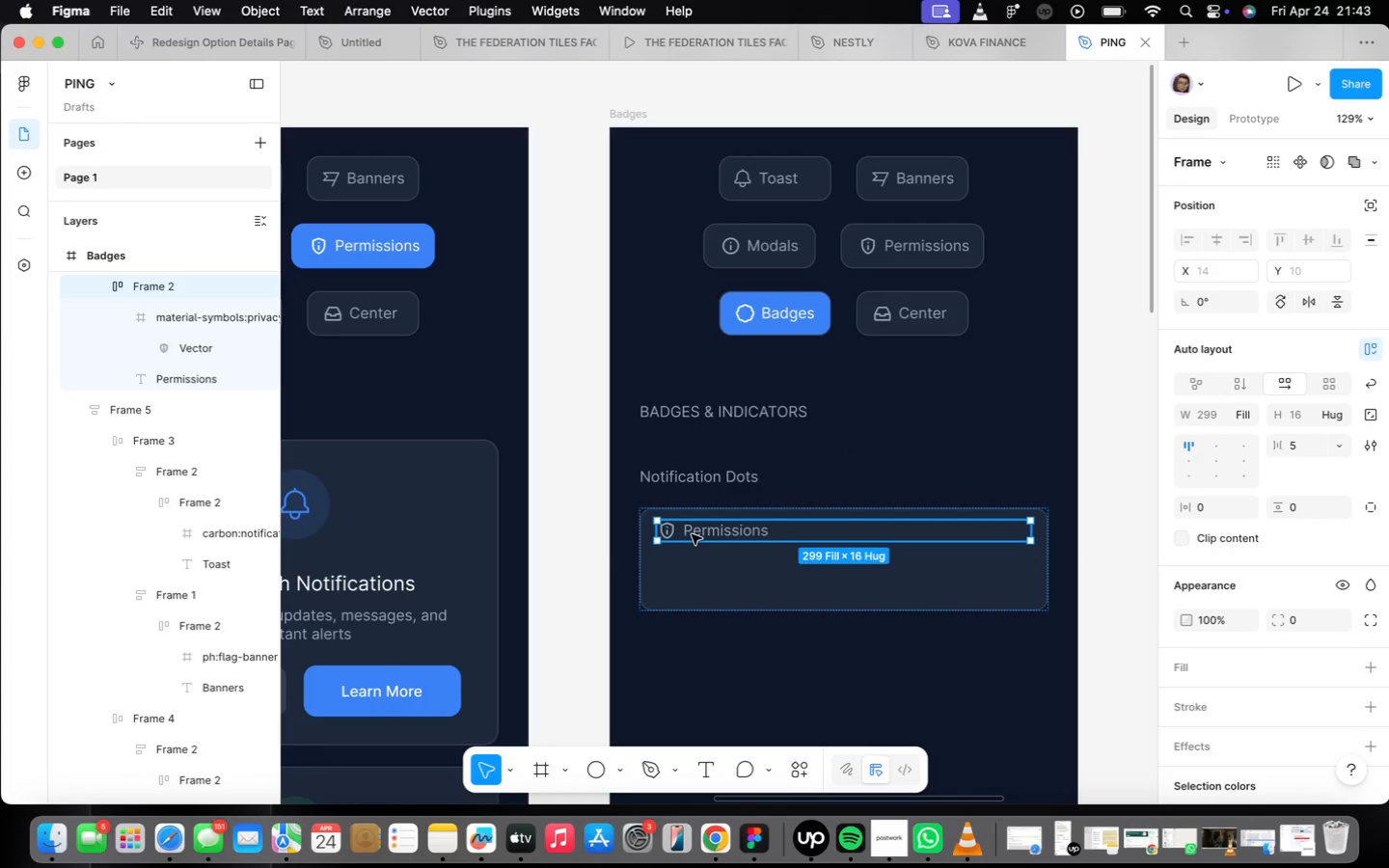 
scroll: coordinate [692, 534], scroll_direction: down, amount: 4.0
 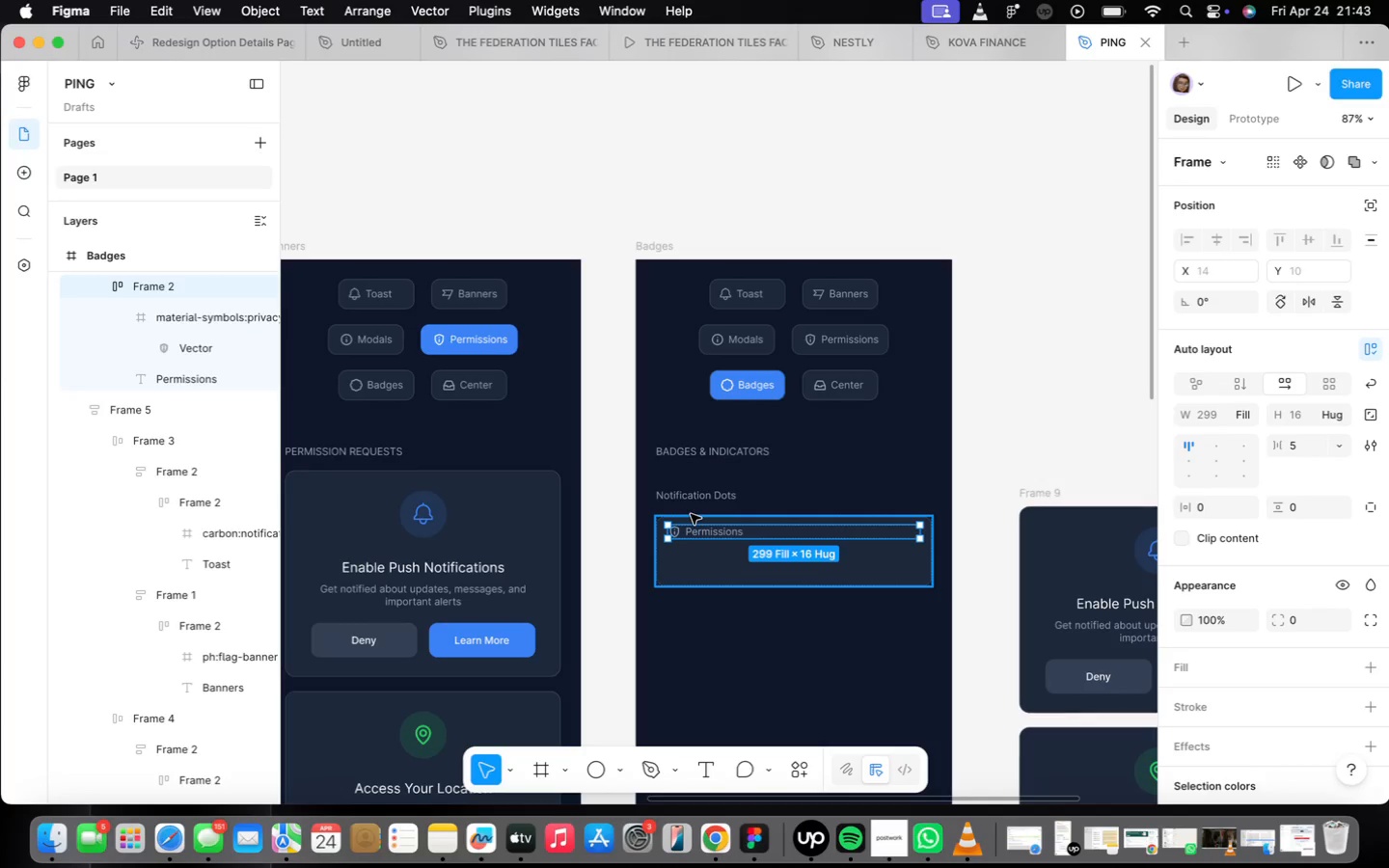 
scroll: coordinate [691, 516], scroll_direction: up, amount: 18.0
 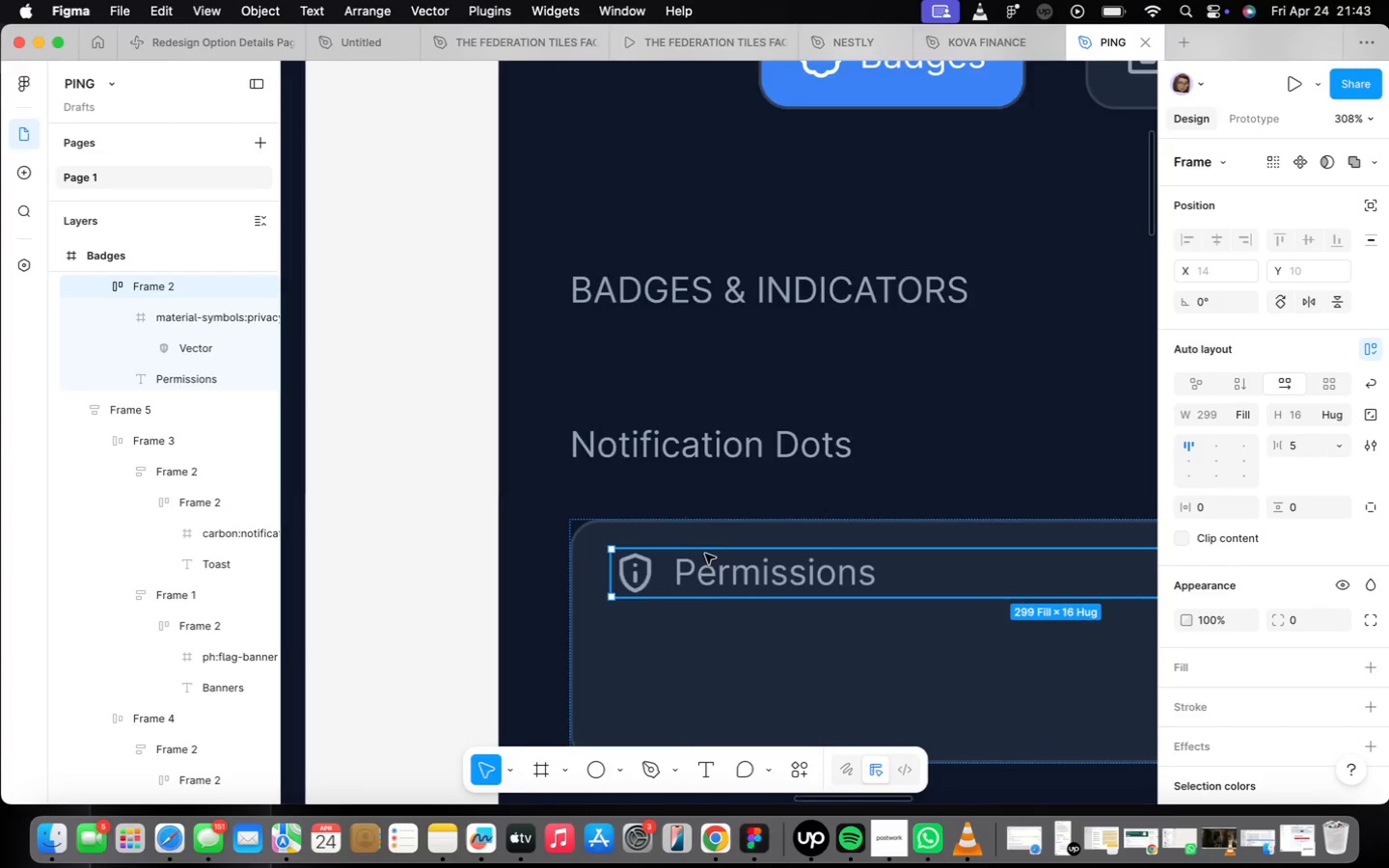 
scroll: coordinate [705, 548], scroll_direction: down, amount: 7.0
 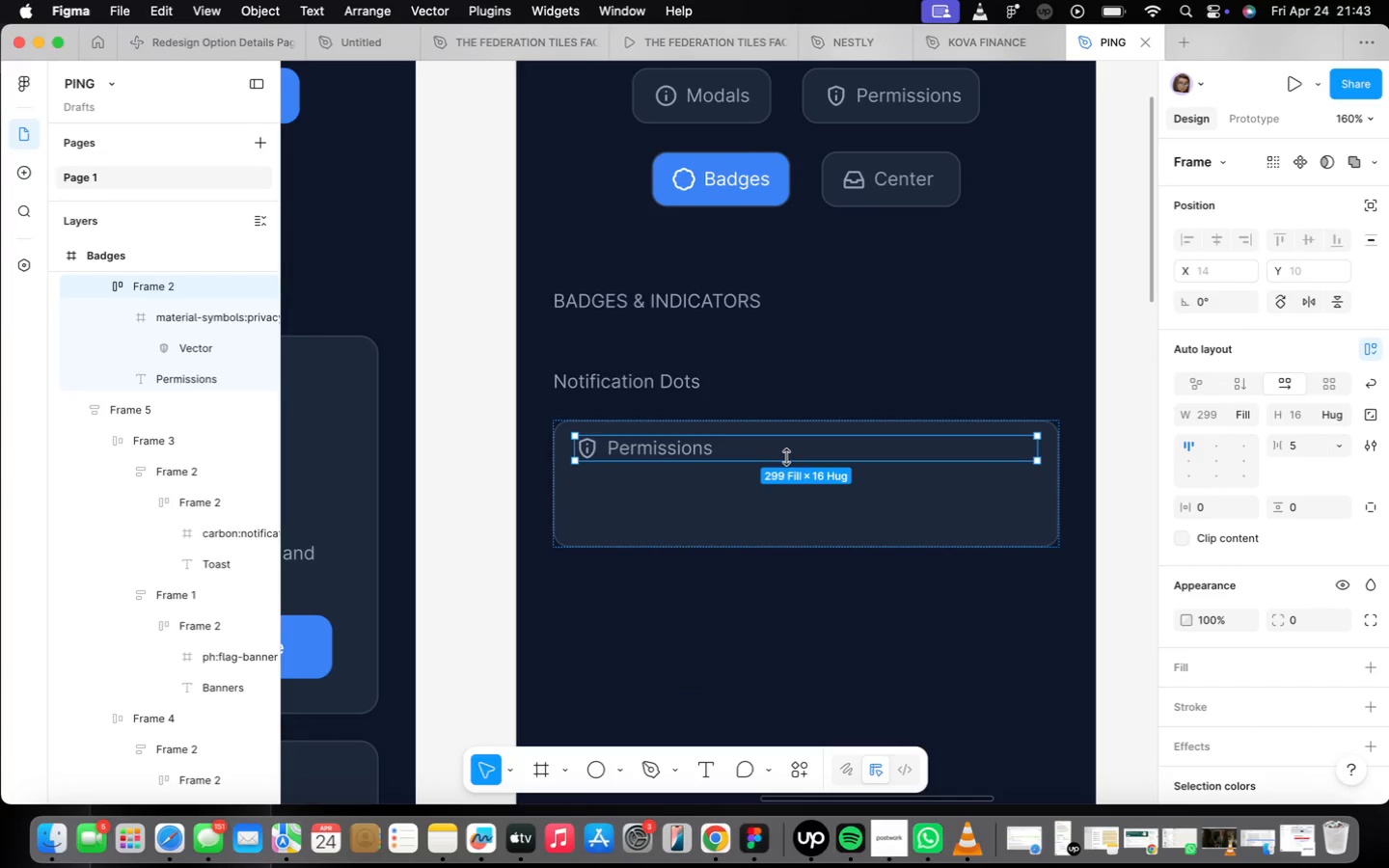 
wait(7.39)
 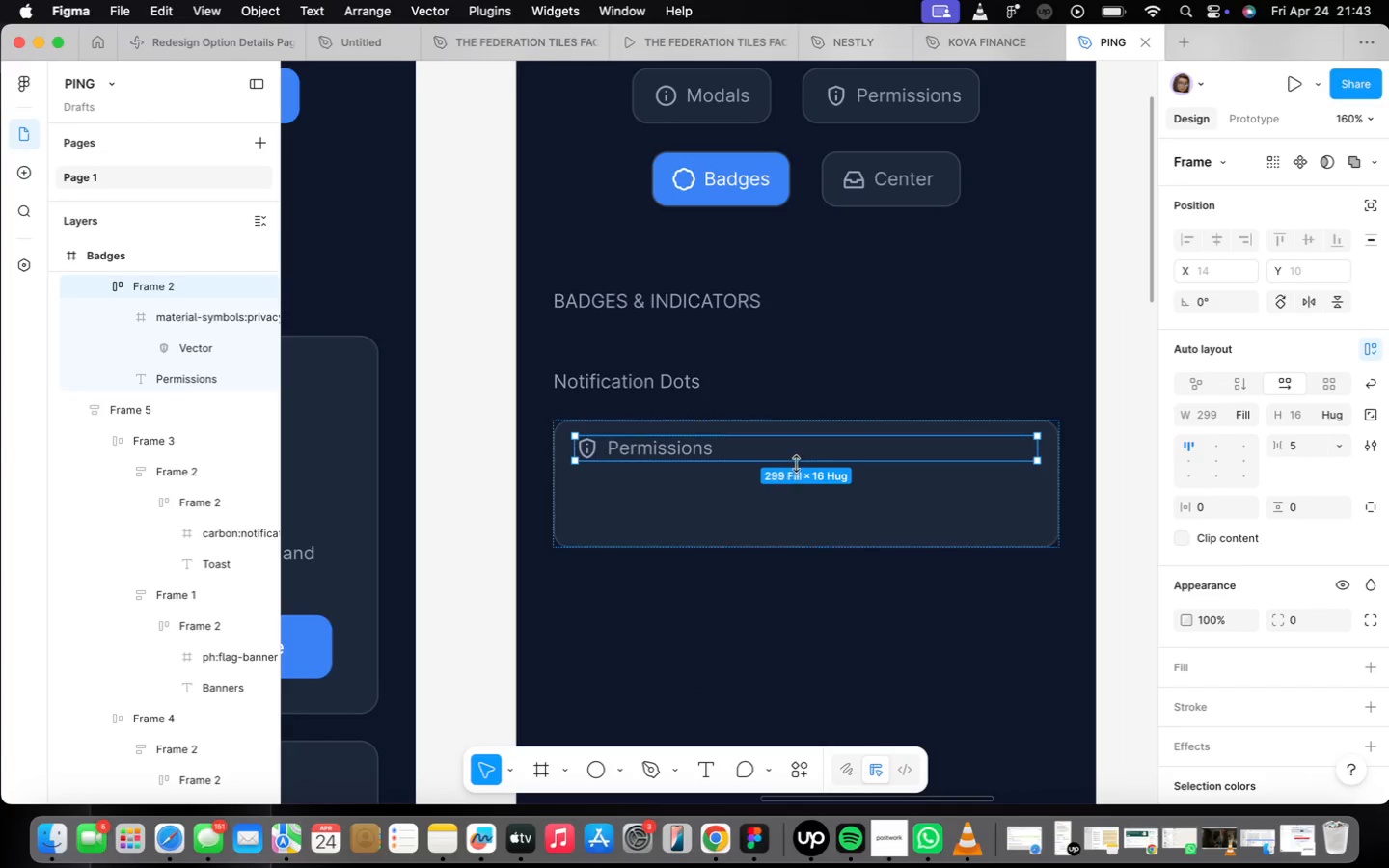 
left_click([624, 447])
 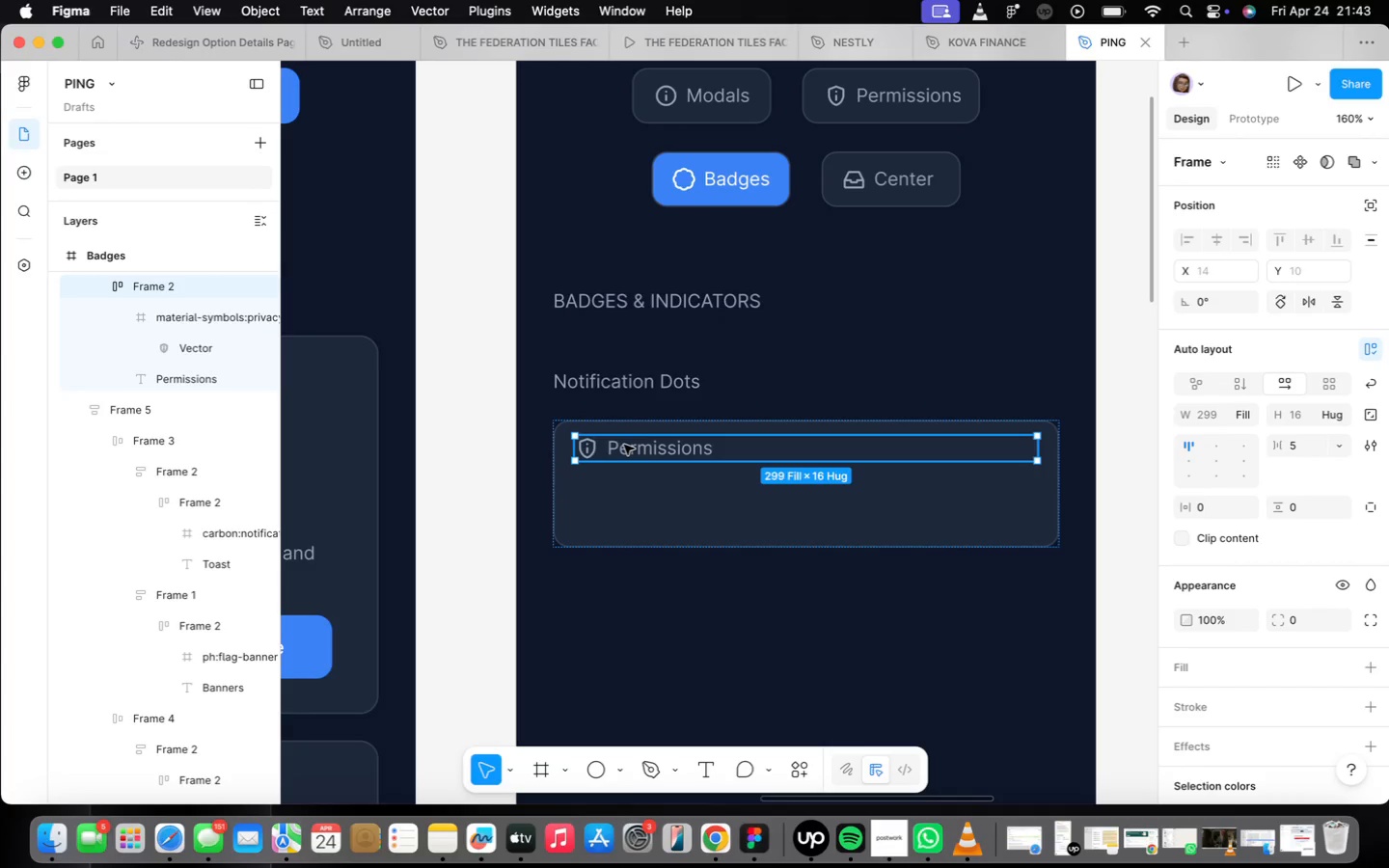 
left_click_drag(start_coordinate=[624, 445], to_coordinate=[702, 337])
 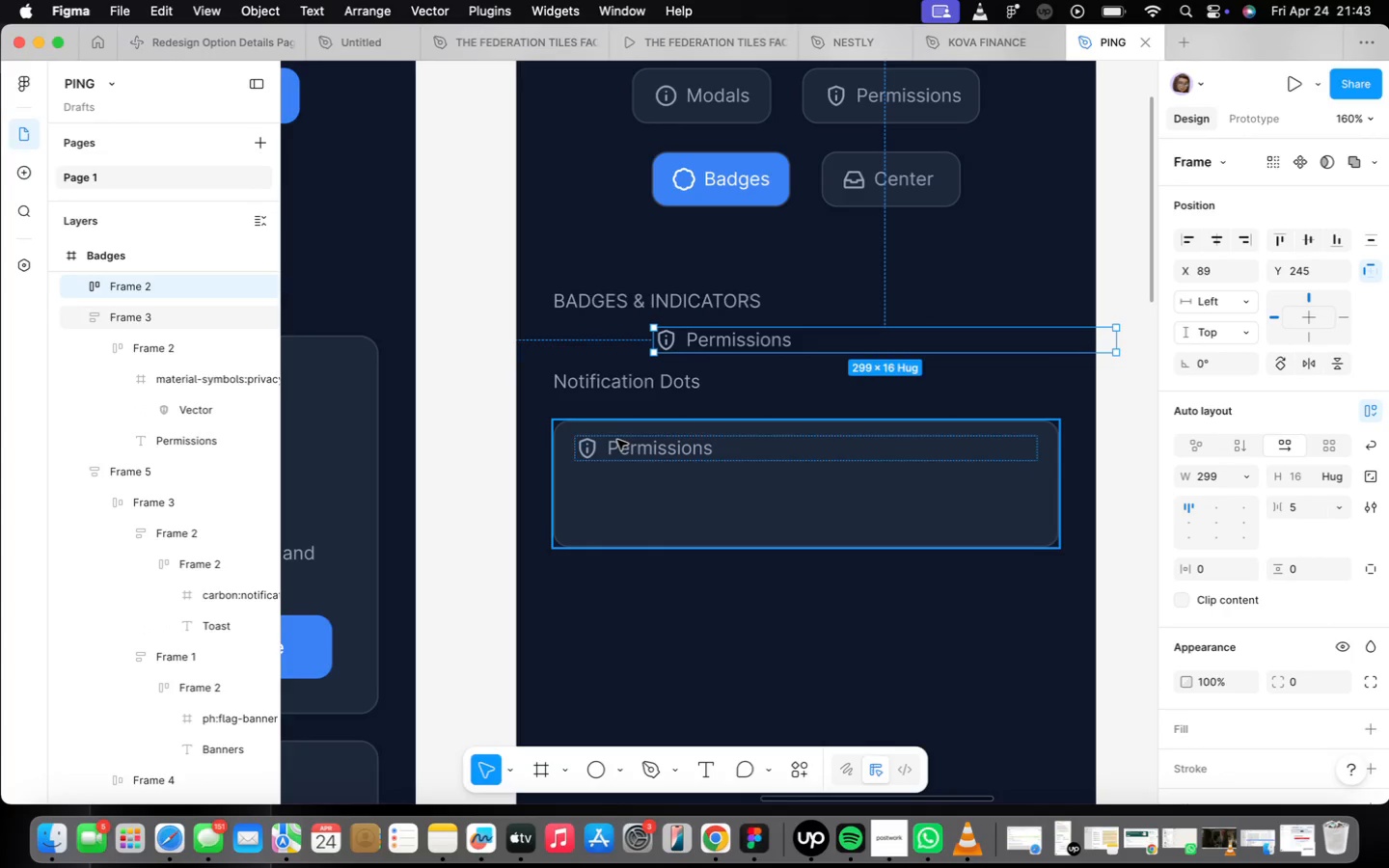 
hold_key(key=OptionLeft, duration=1.07)
 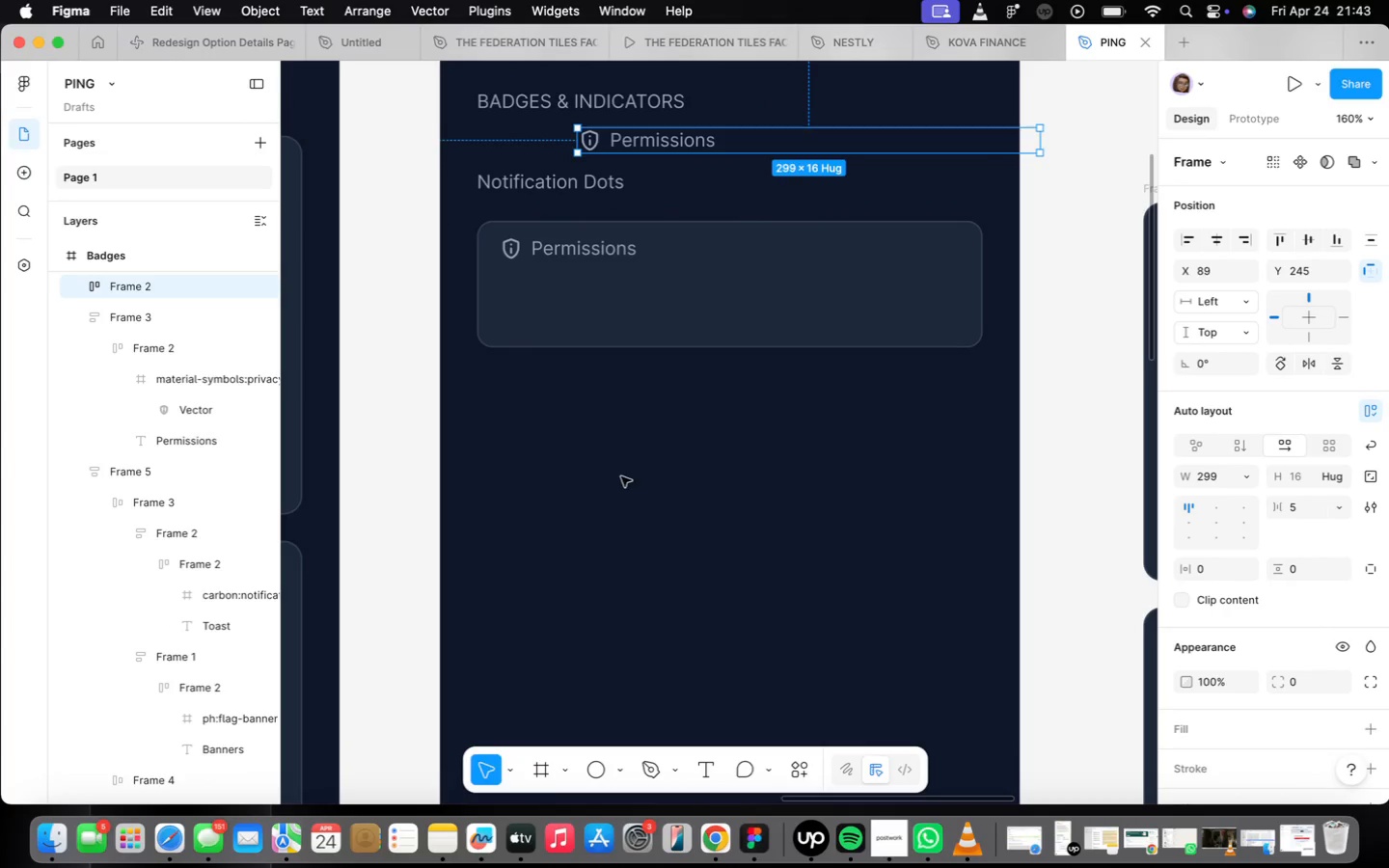 
left_click([586, 486])
 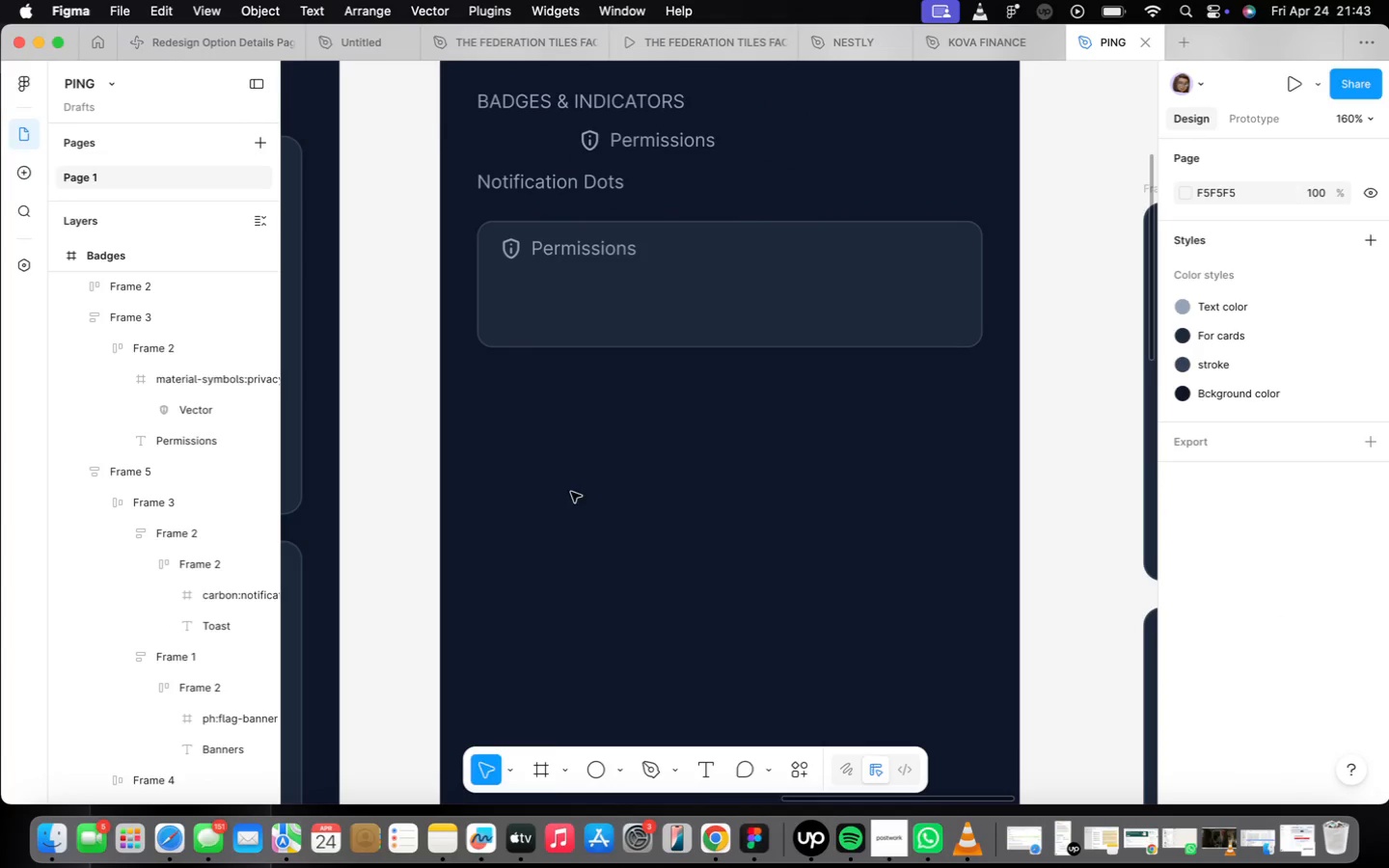 
key(F)
 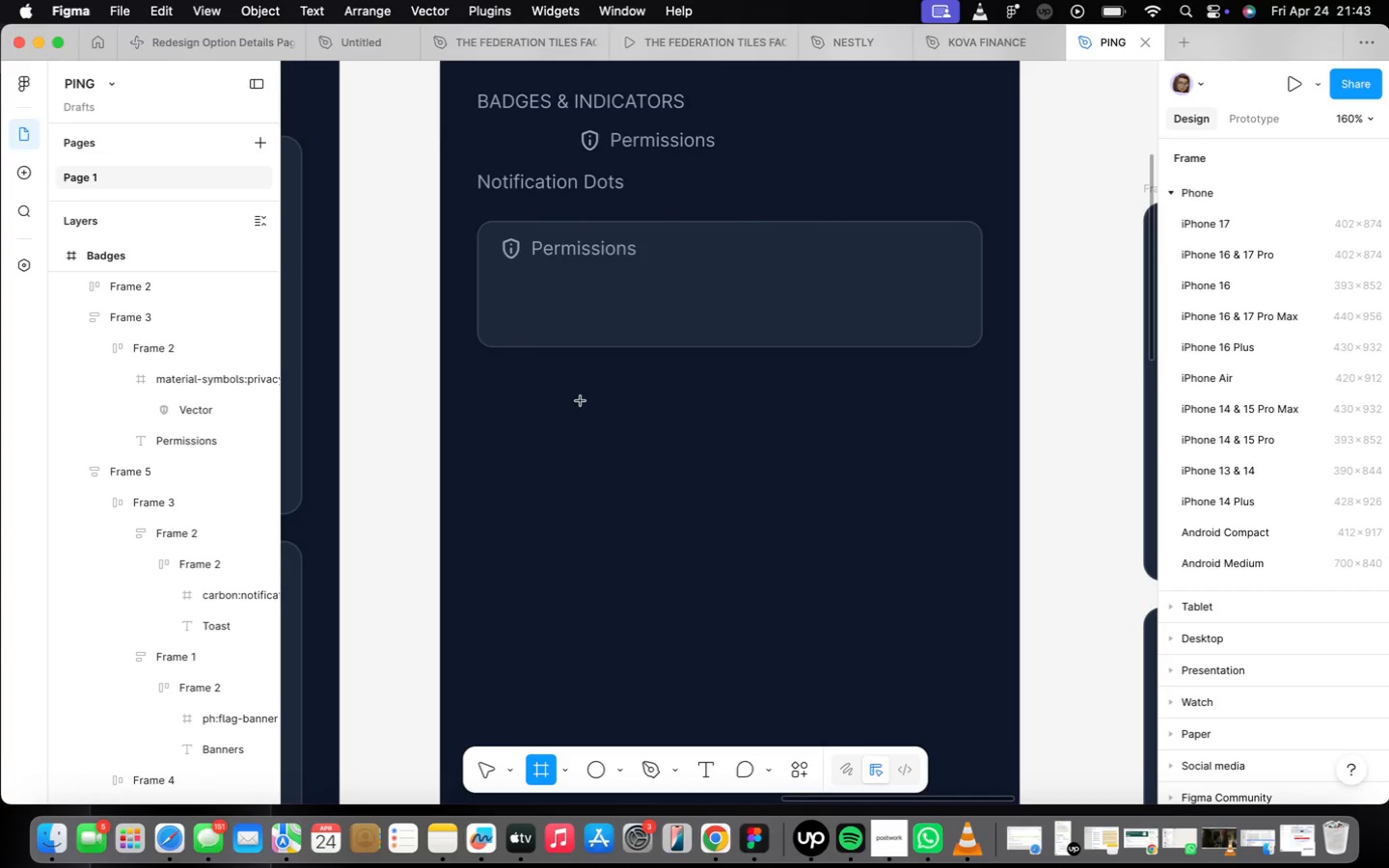 
left_click_drag(start_coordinate=[581, 401], to_coordinate=[670, 485])
 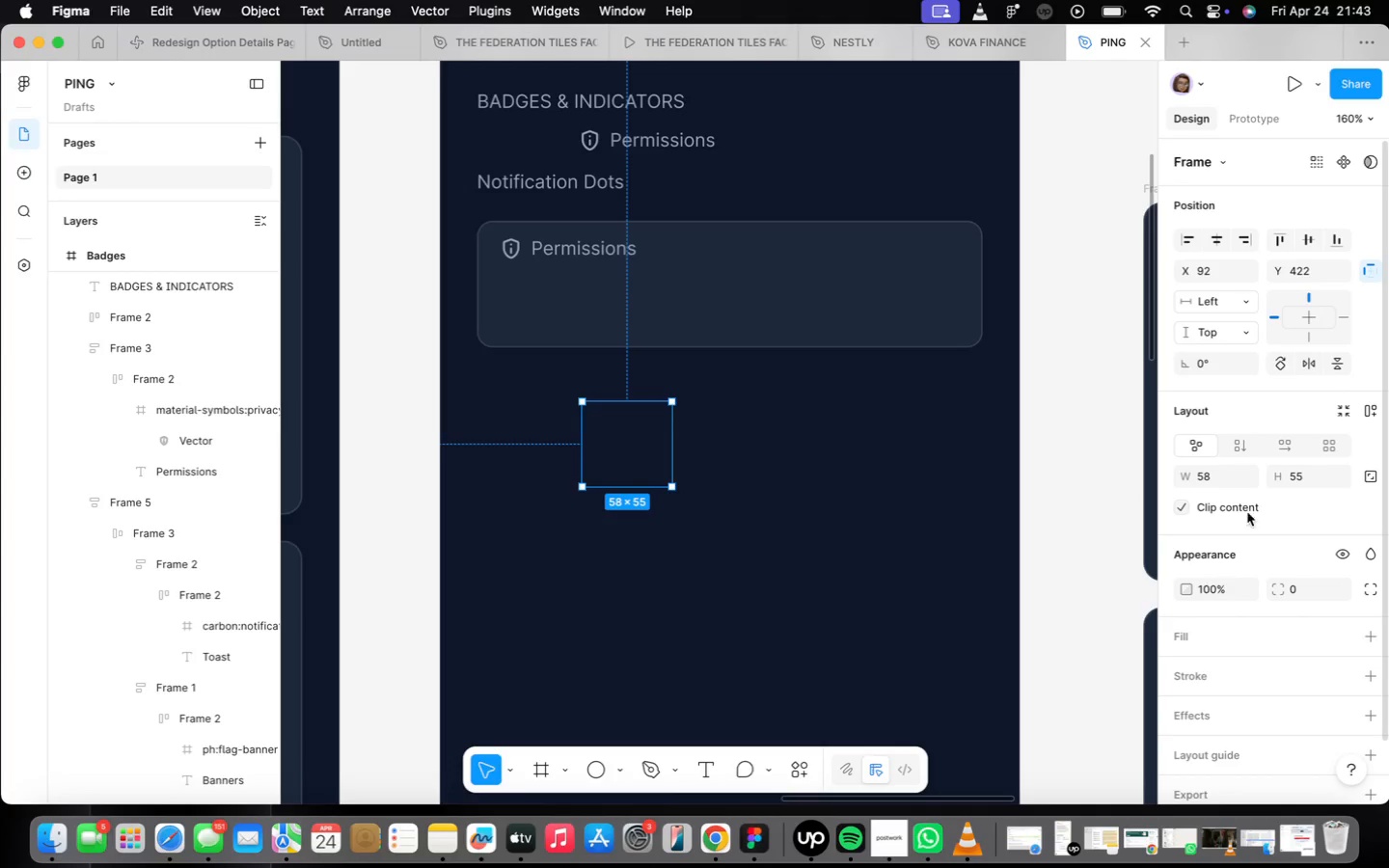 
scroll: coordinate [1321, 584], scroll_direction: down, amount: 4.0
 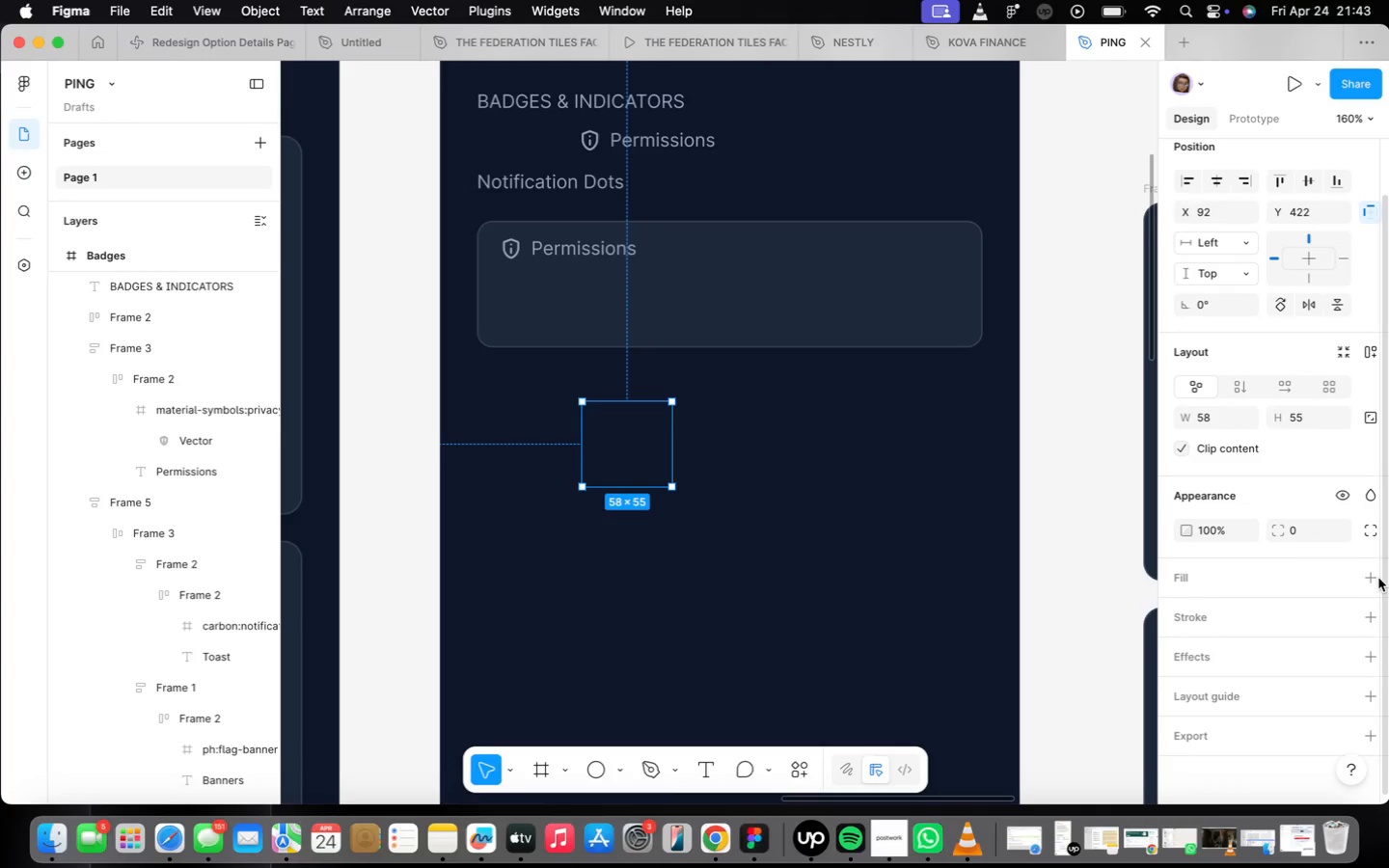 
left_click([1368, 569])
 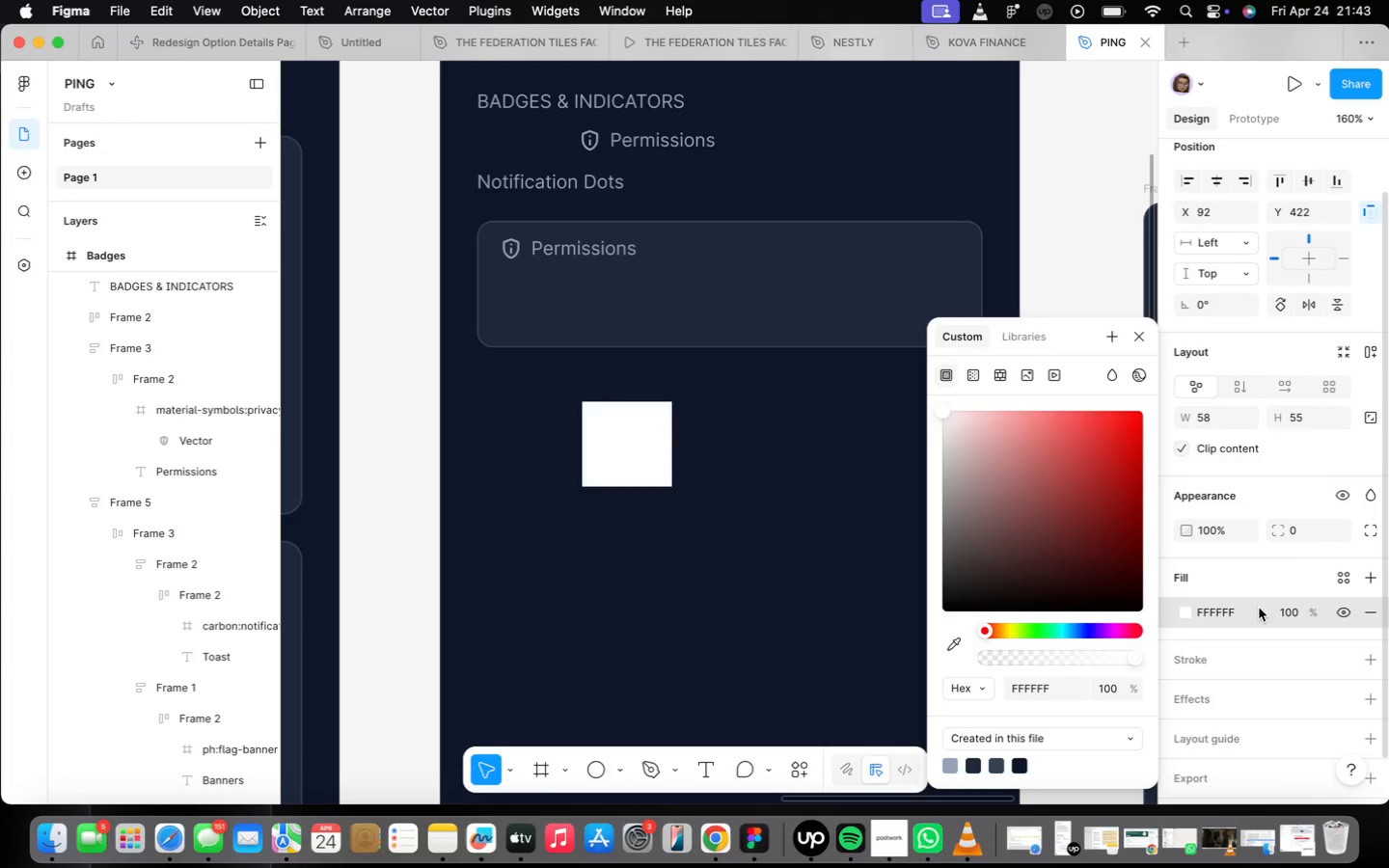 
left_click([1250, 611])
 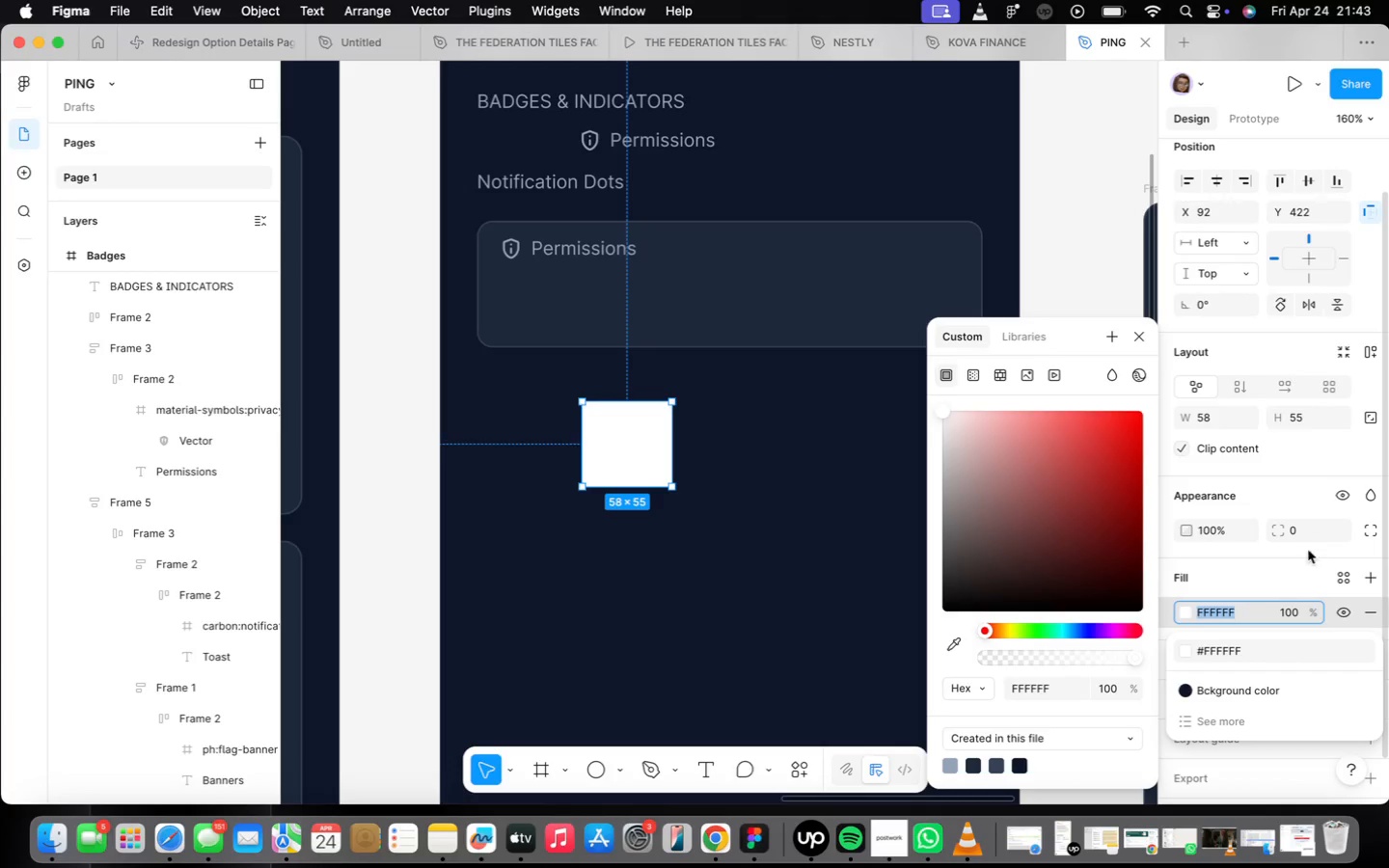 
left_click([1316, 532])
 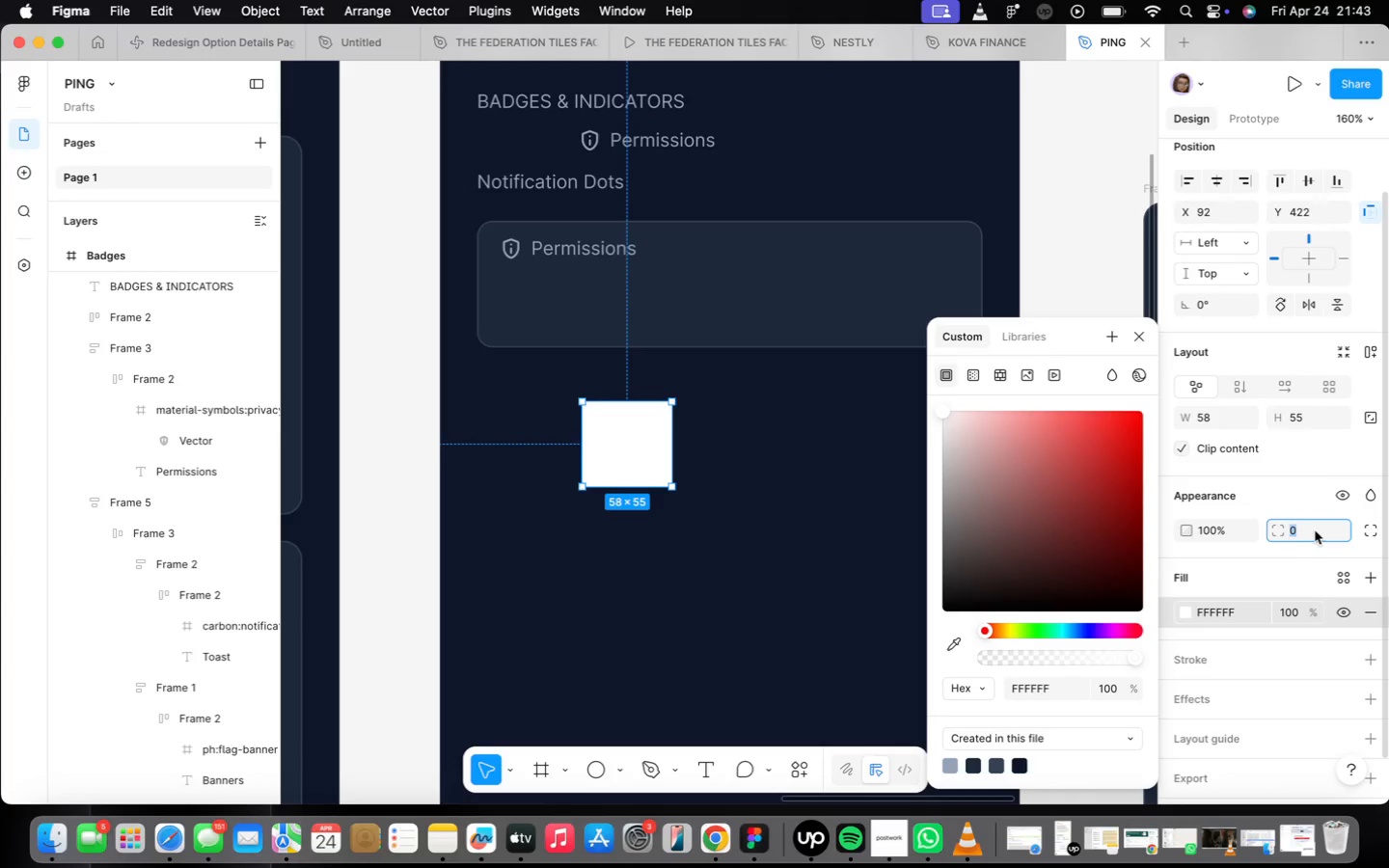 
type(10)
 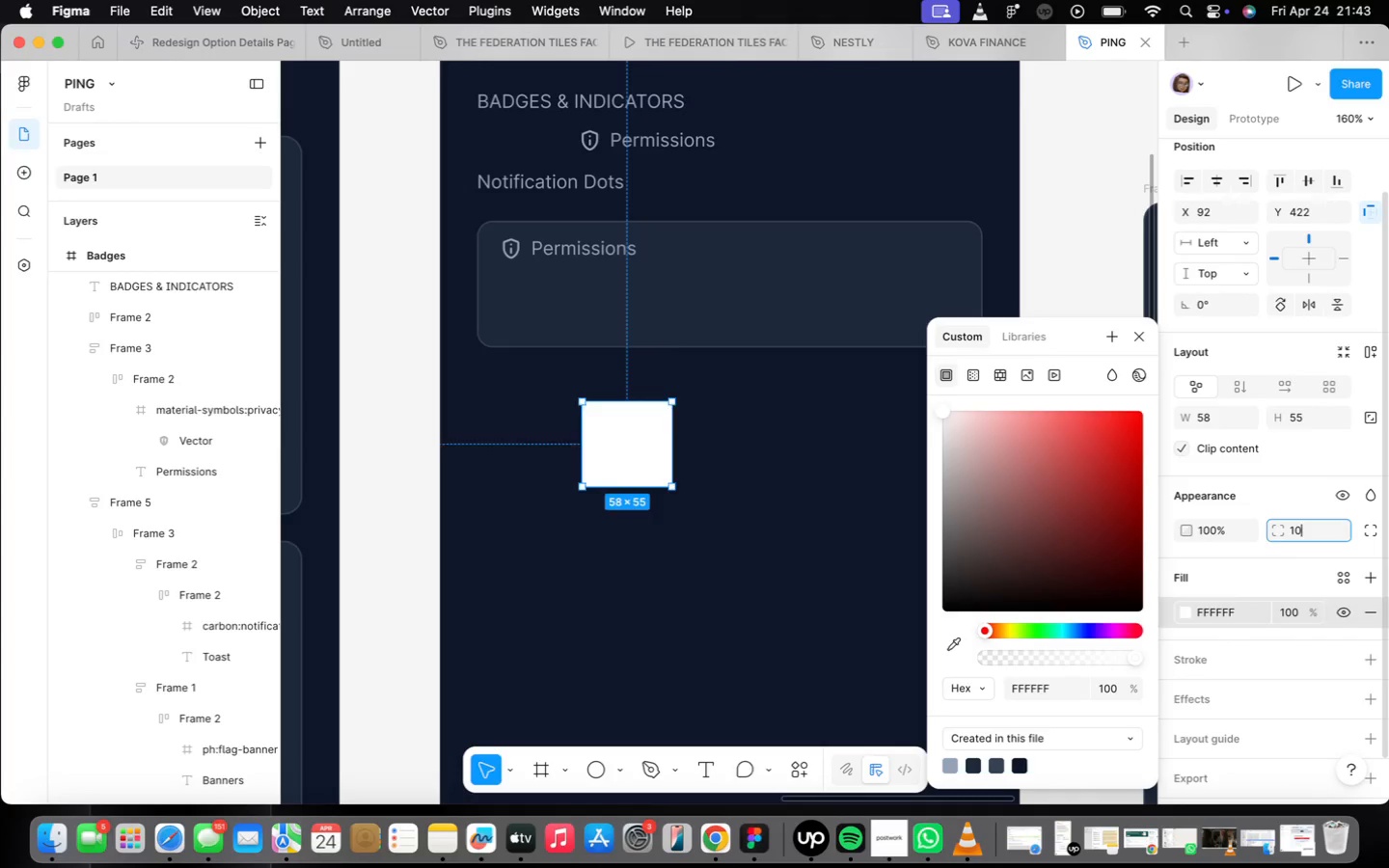 
key(Enter)
 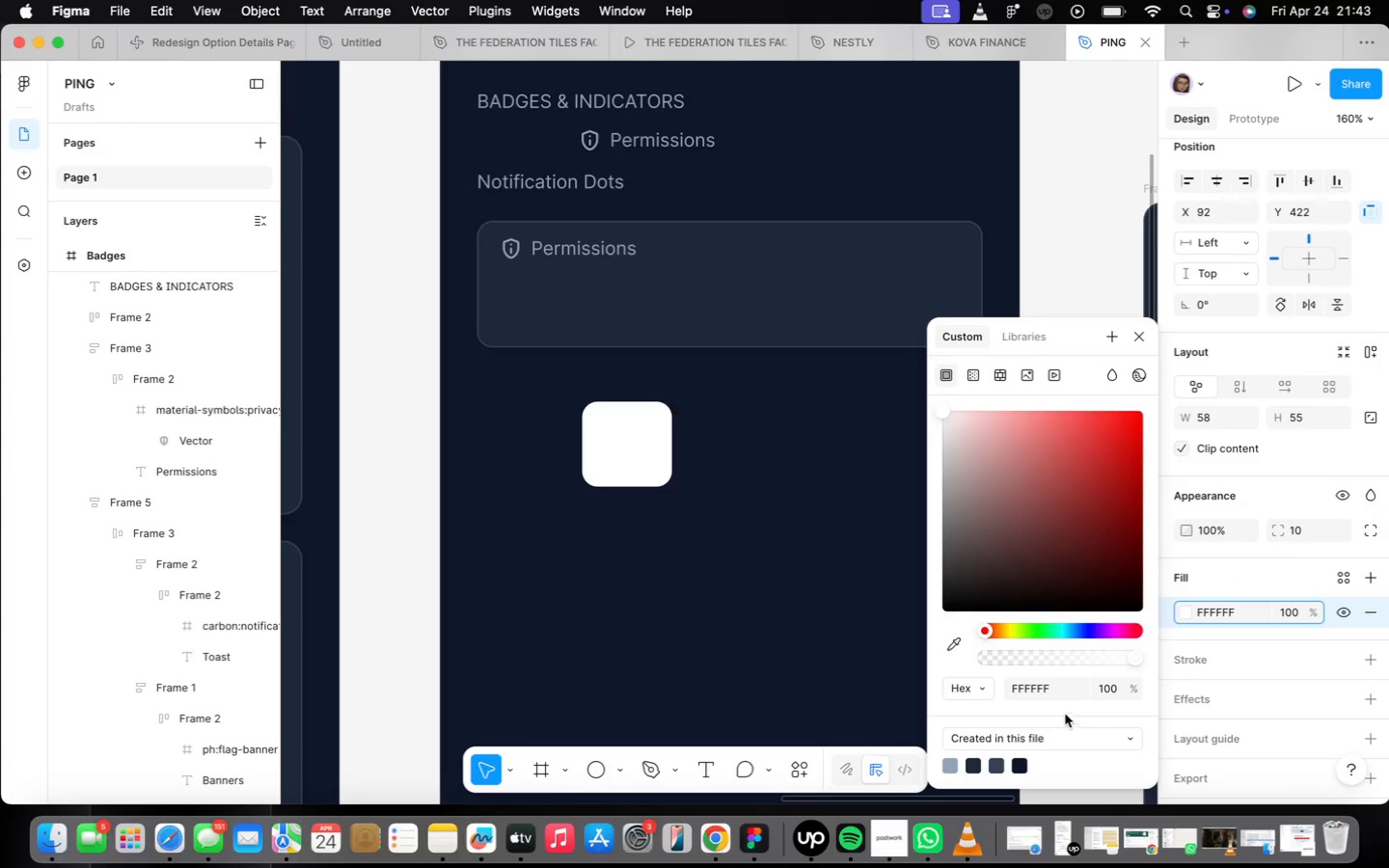 
left_click([1061, 690])
 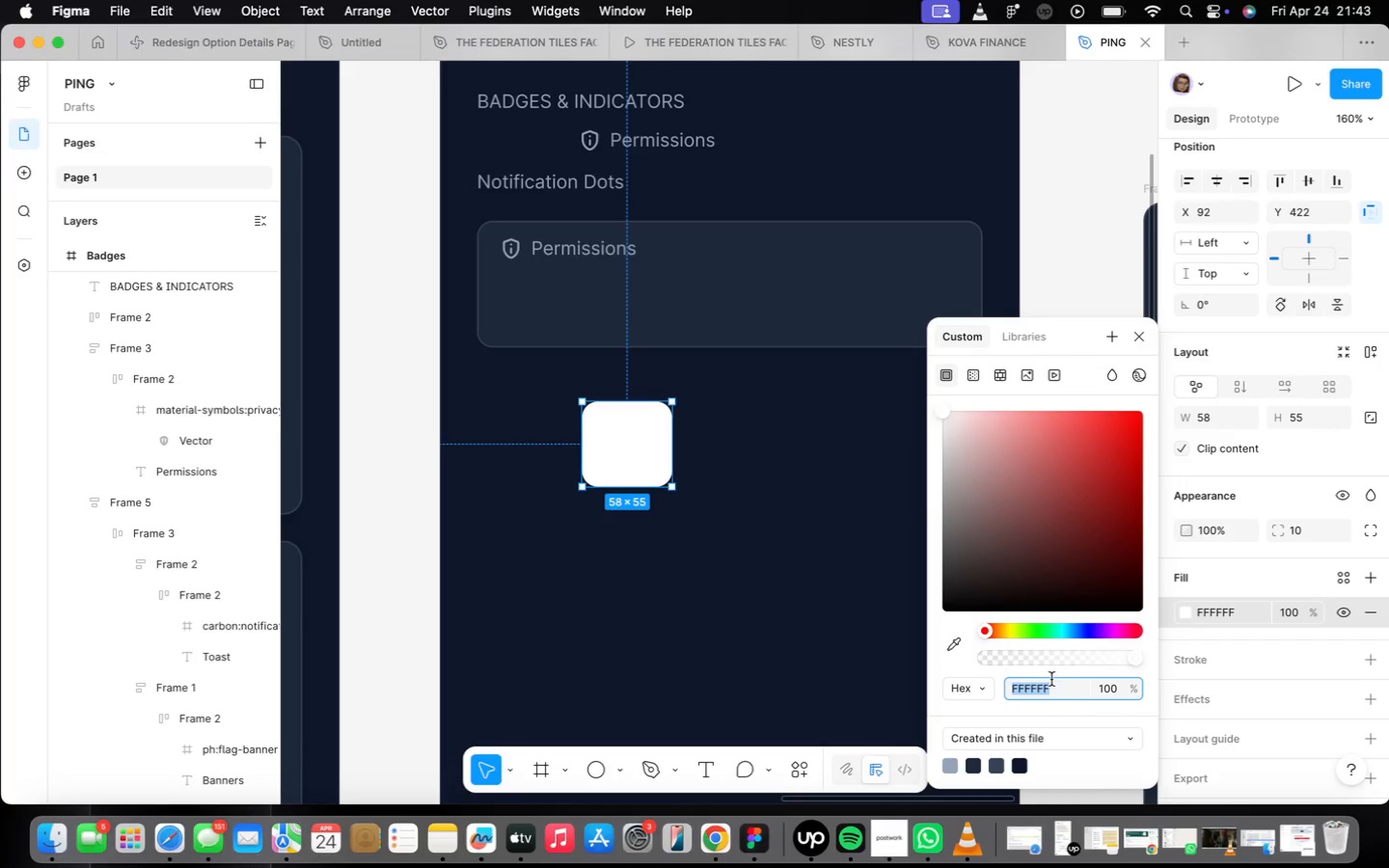 
type(33411)
key(Backspace)
type(55)
 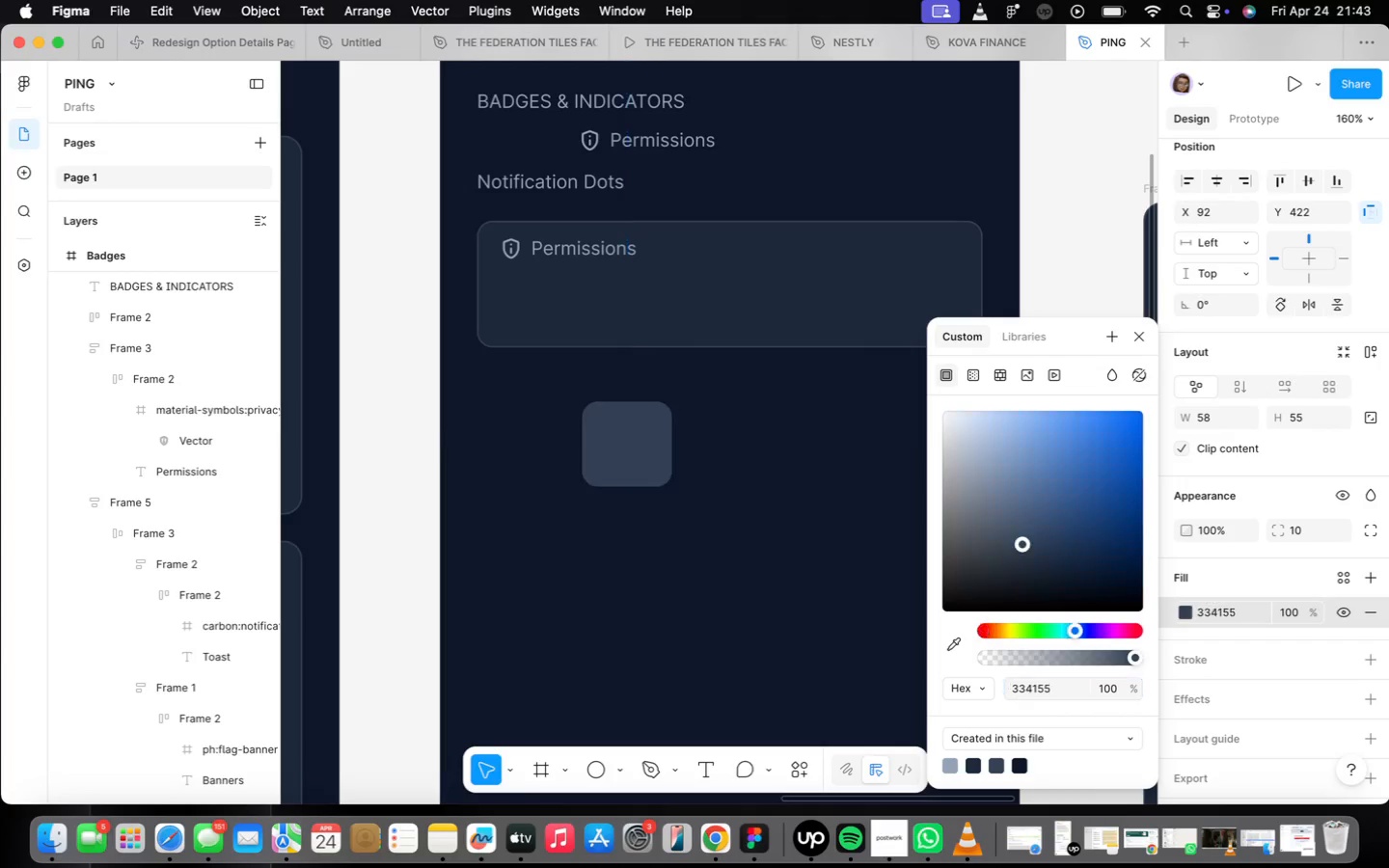 
key(Enter)
 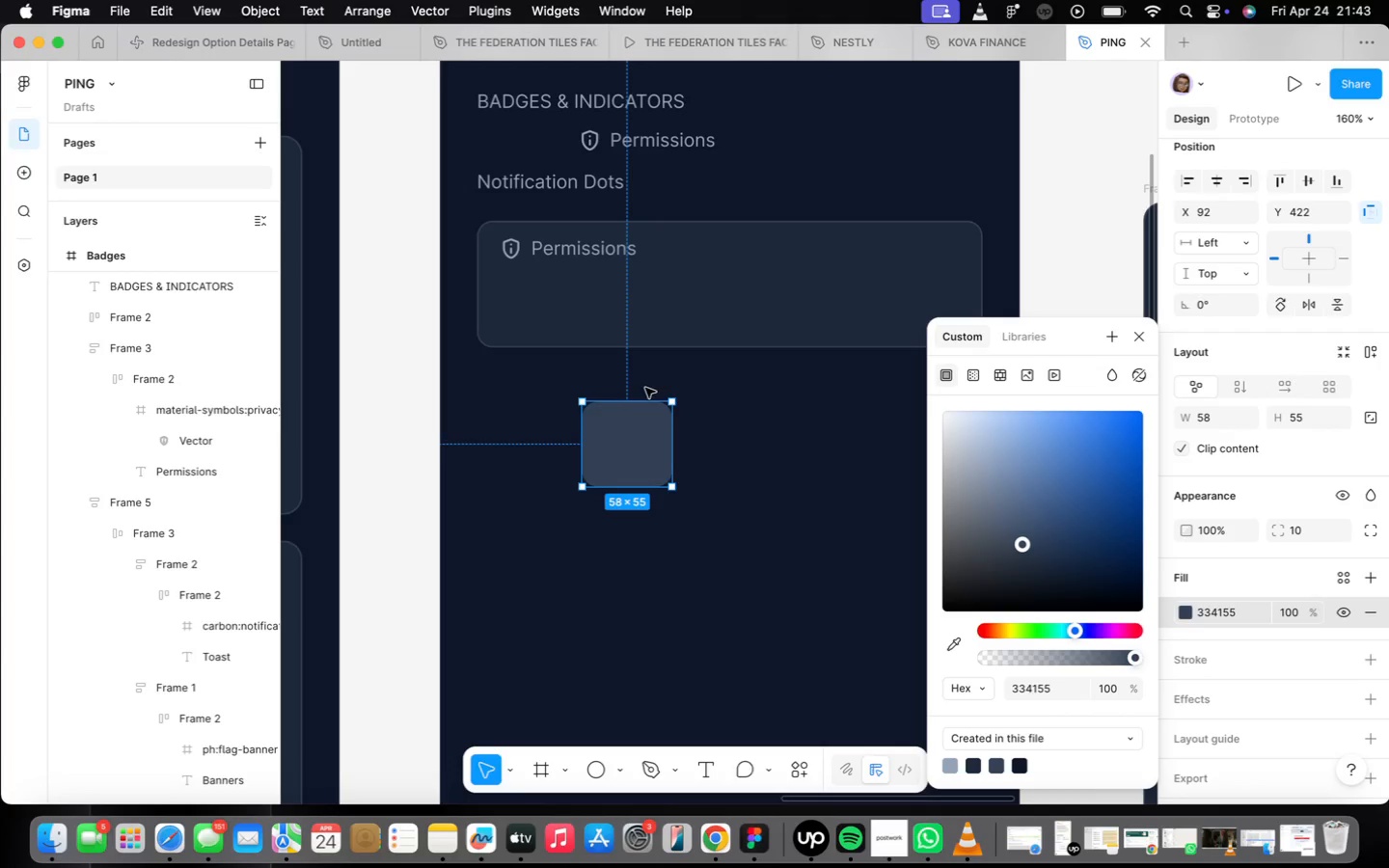 
left_click_drag(start_coordinate=[618, 429], to_coordinate=[586, 477])
 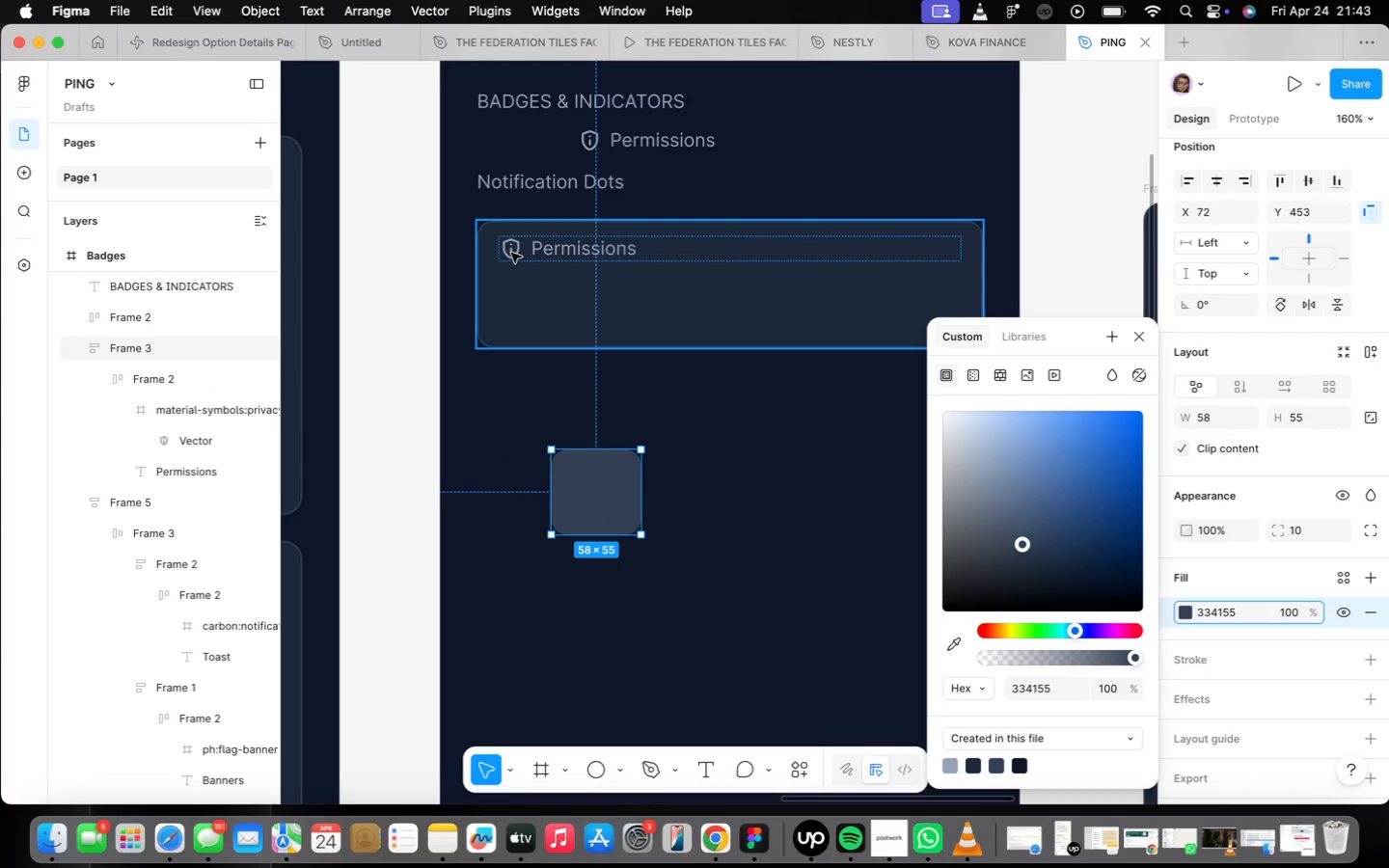 
double_click([511, 253])
 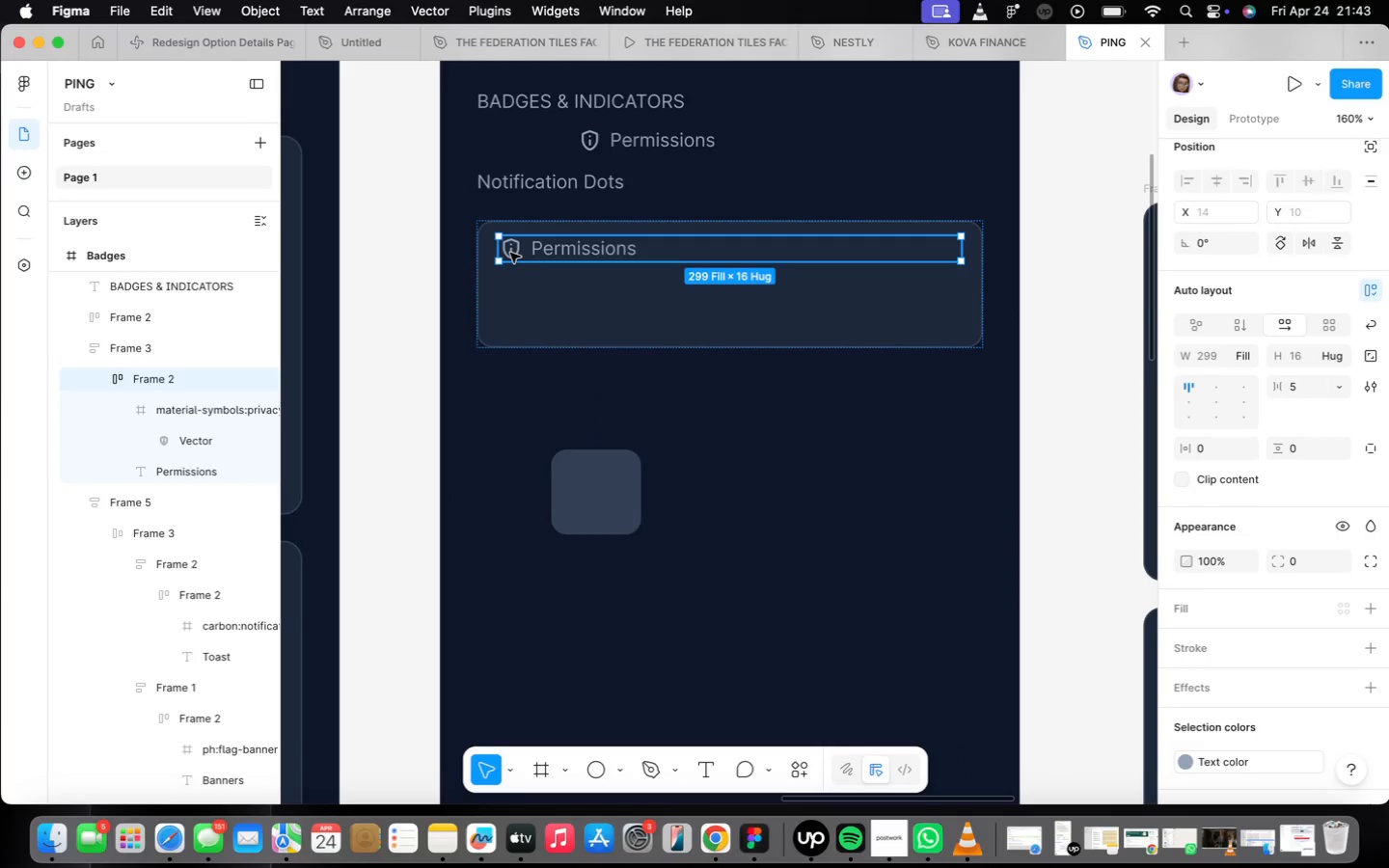 
triple_click([510, 253])
 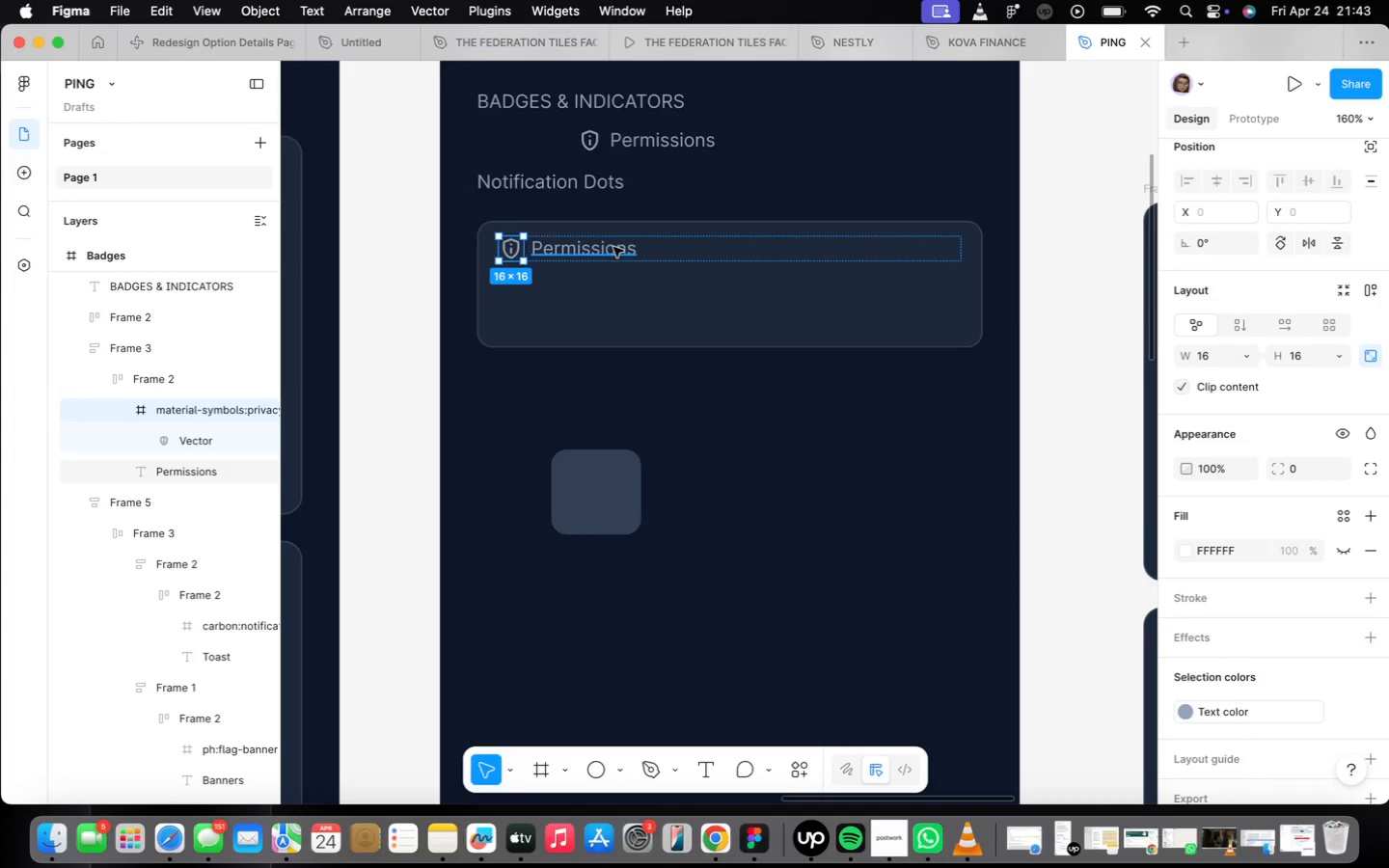 
left_click([480, 323])
 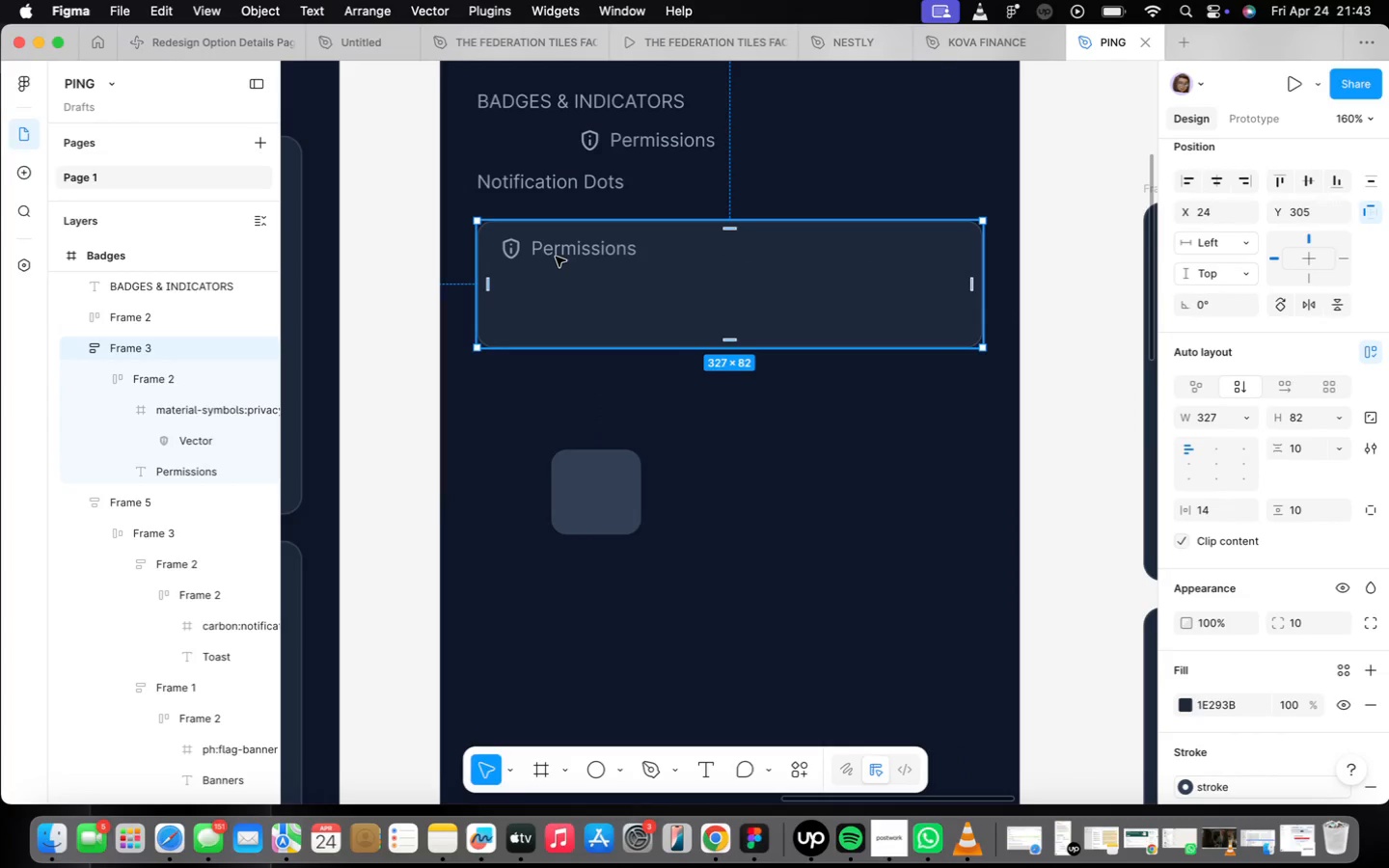 
left_click([557, 254])
 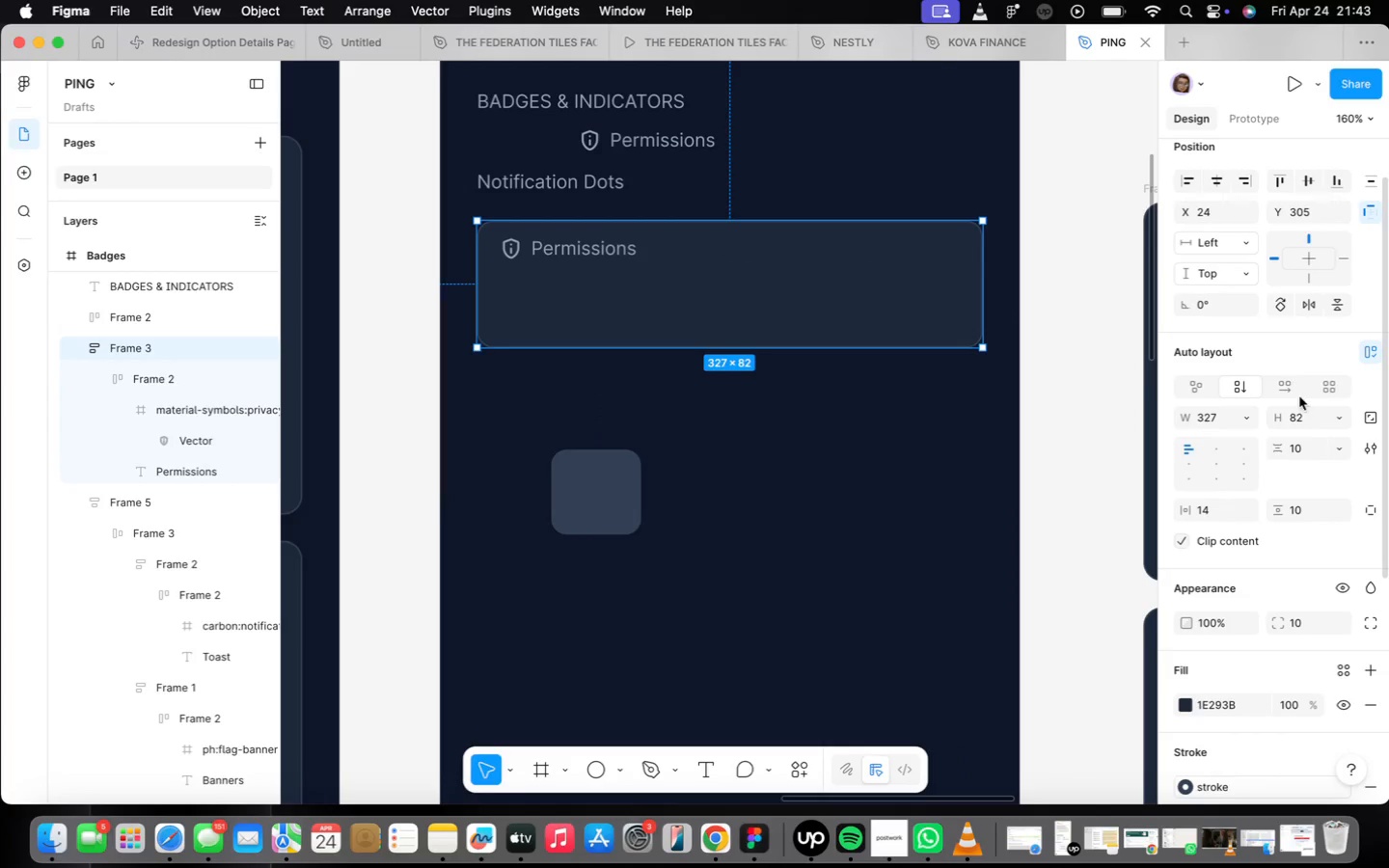 
left_click([1364, 348])
 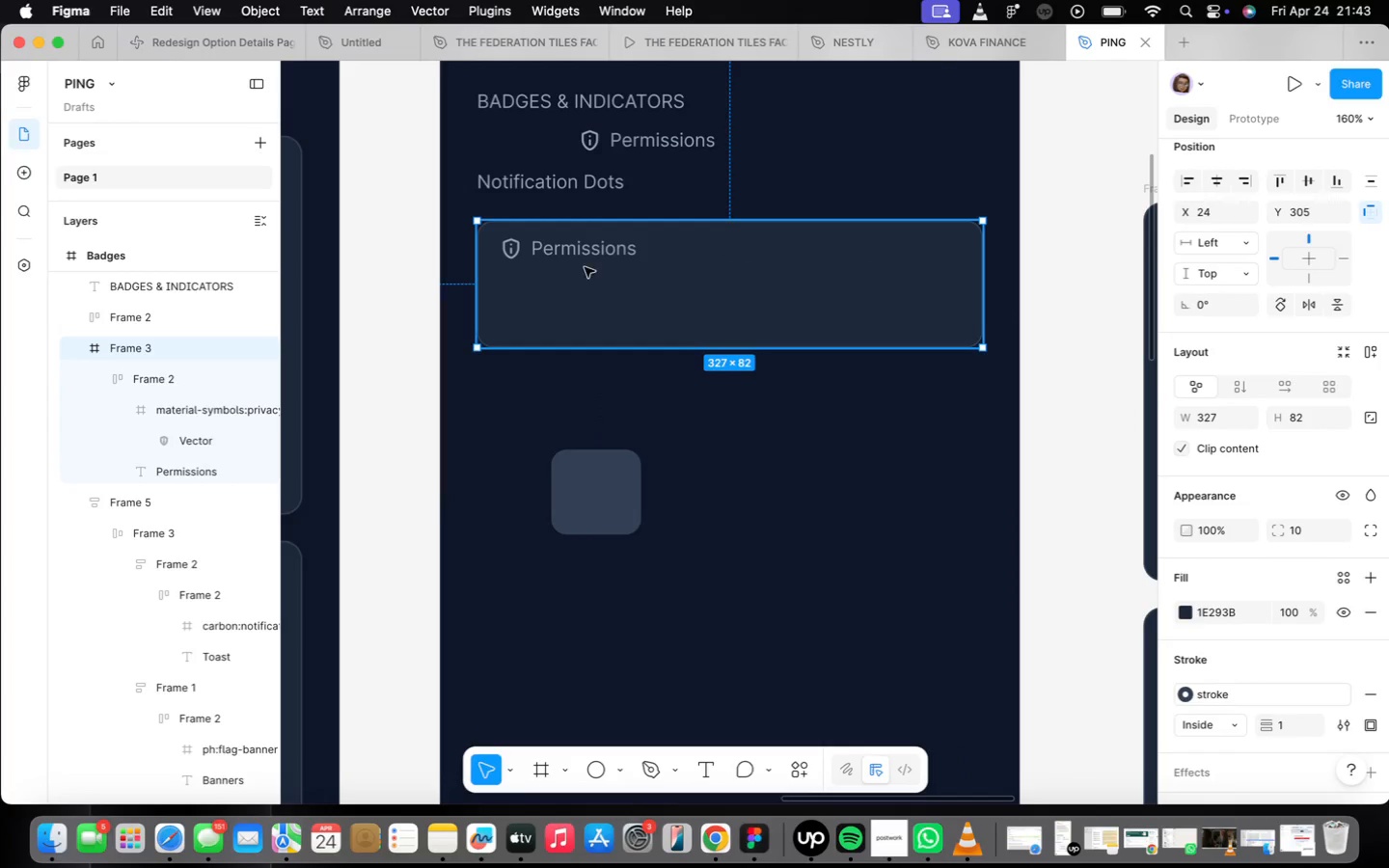 
double_click([571, 260])
 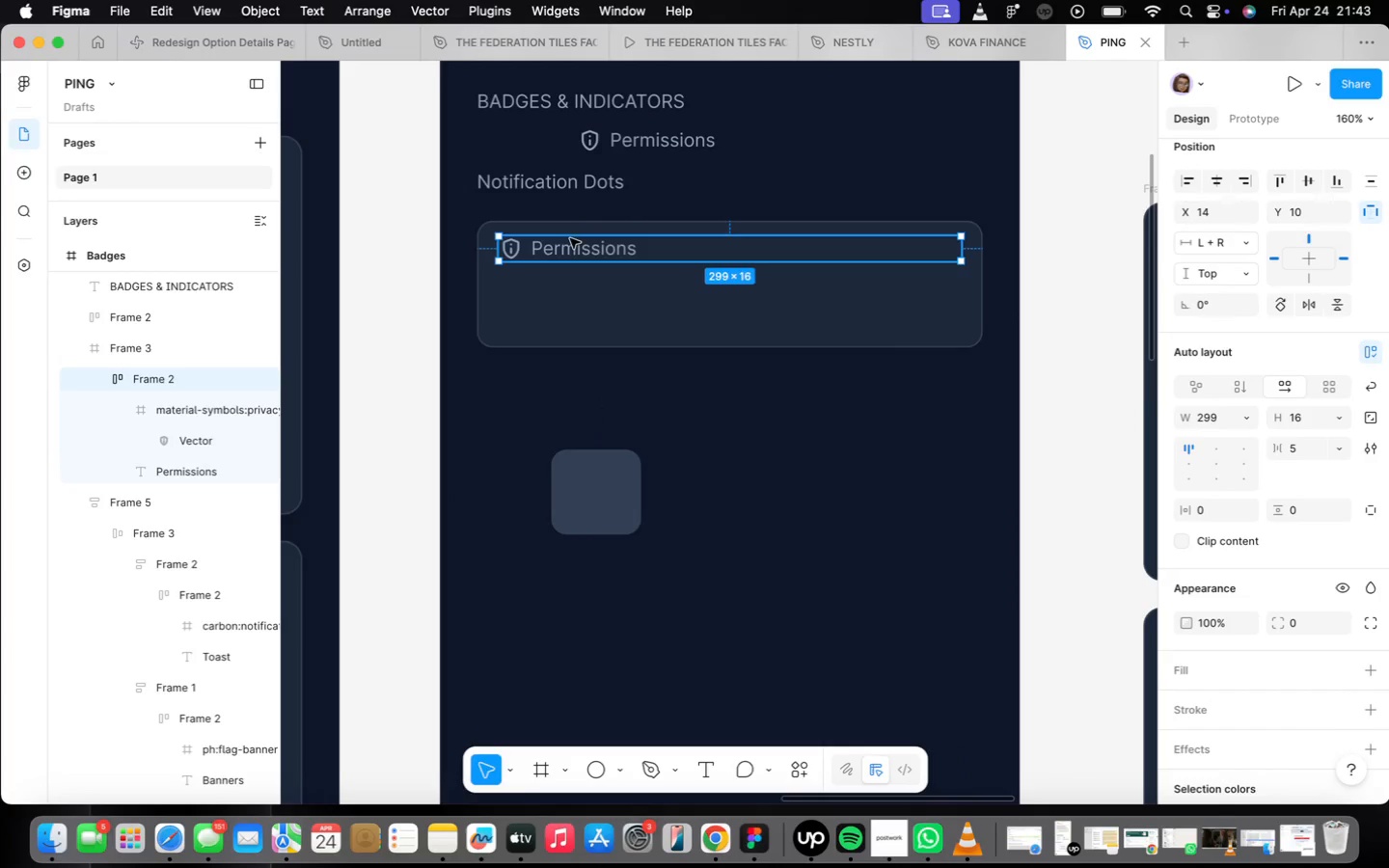 
left_click([571, 237])
 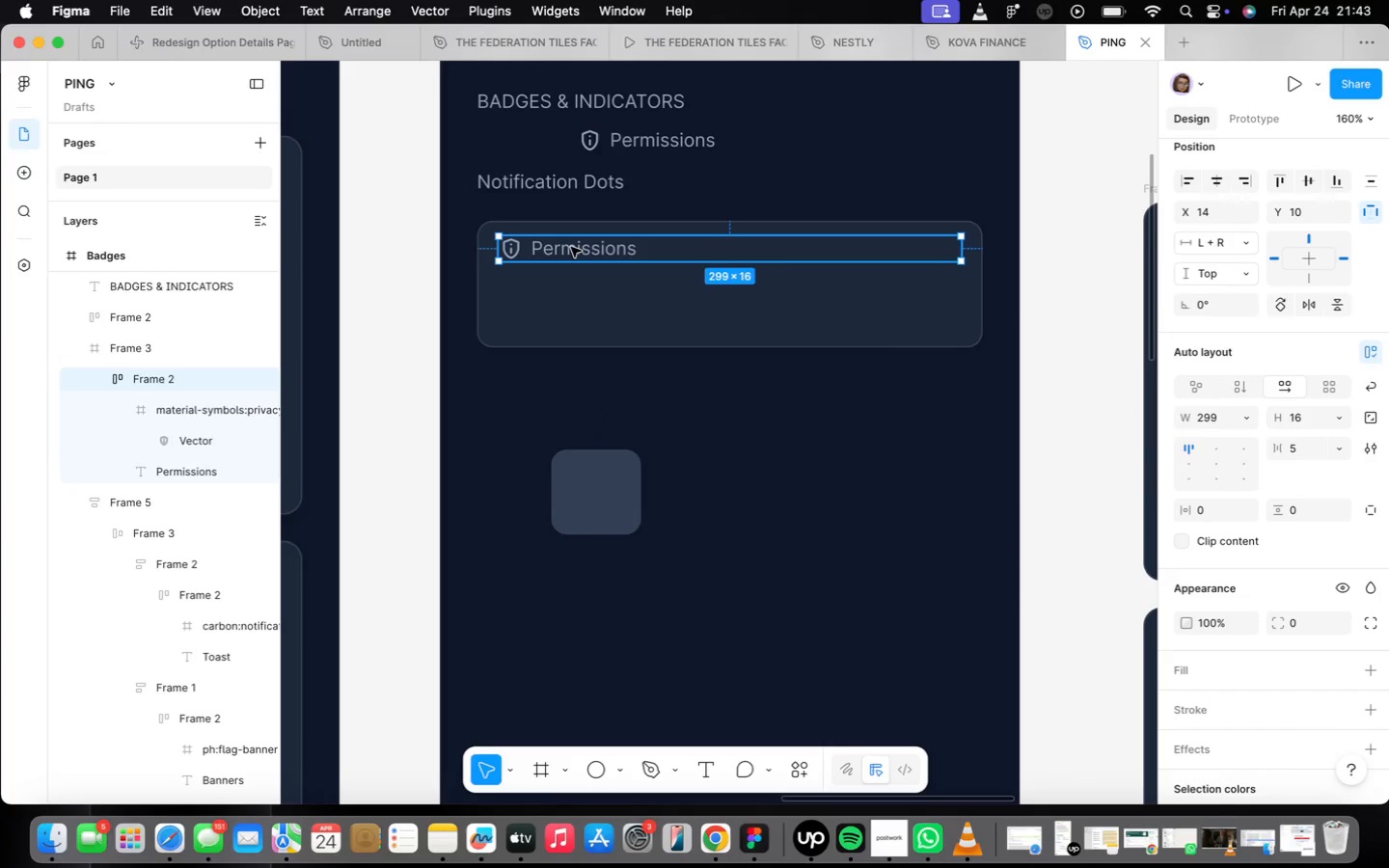 
left_click_drag(start_coordinate=[571, 247], to_coordinate=[611, 410])
 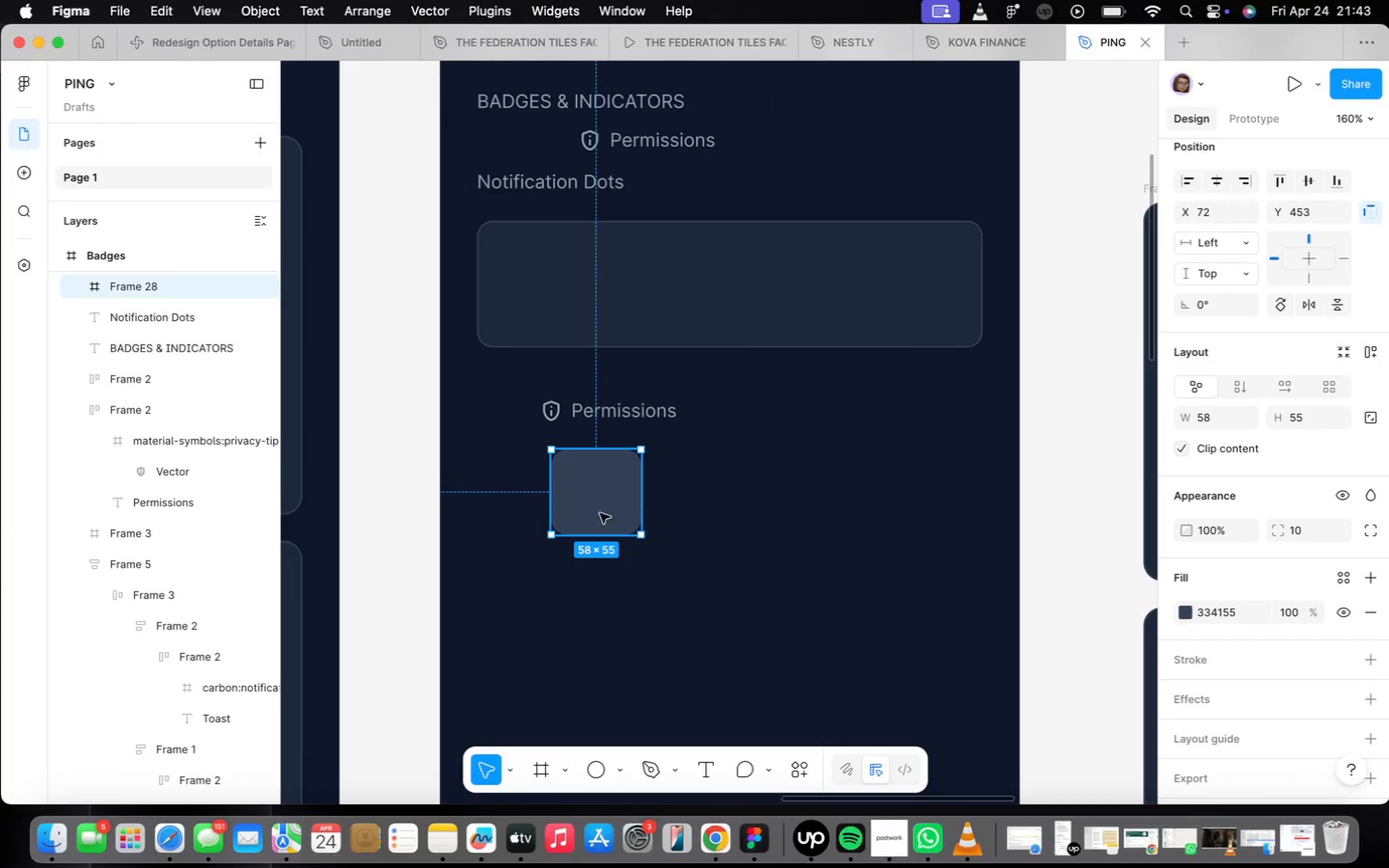 
left_click_drag(start_coordinate=[588, 497], to_coordinate=[599, 290])
 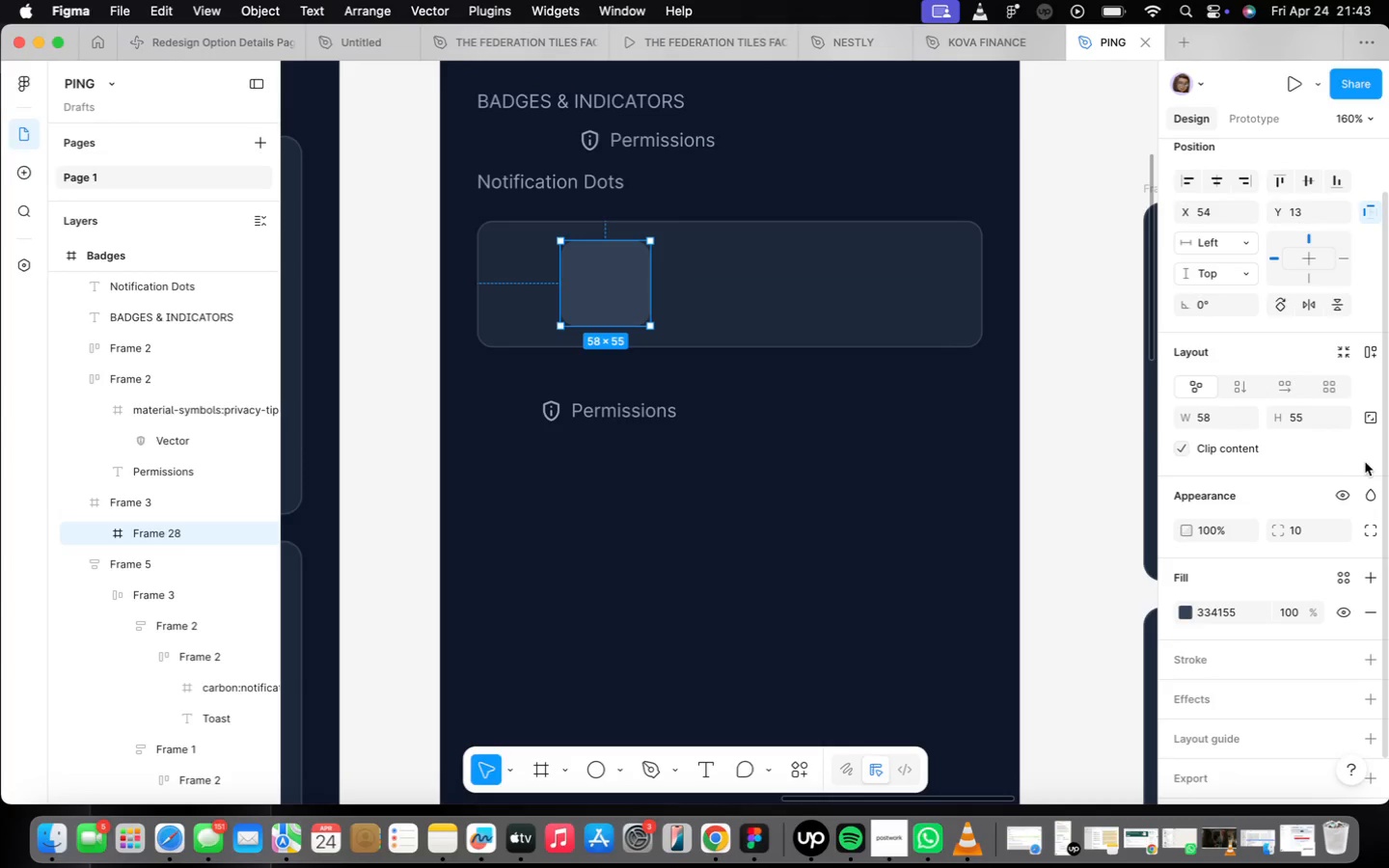 
left_click([1212, 417])
 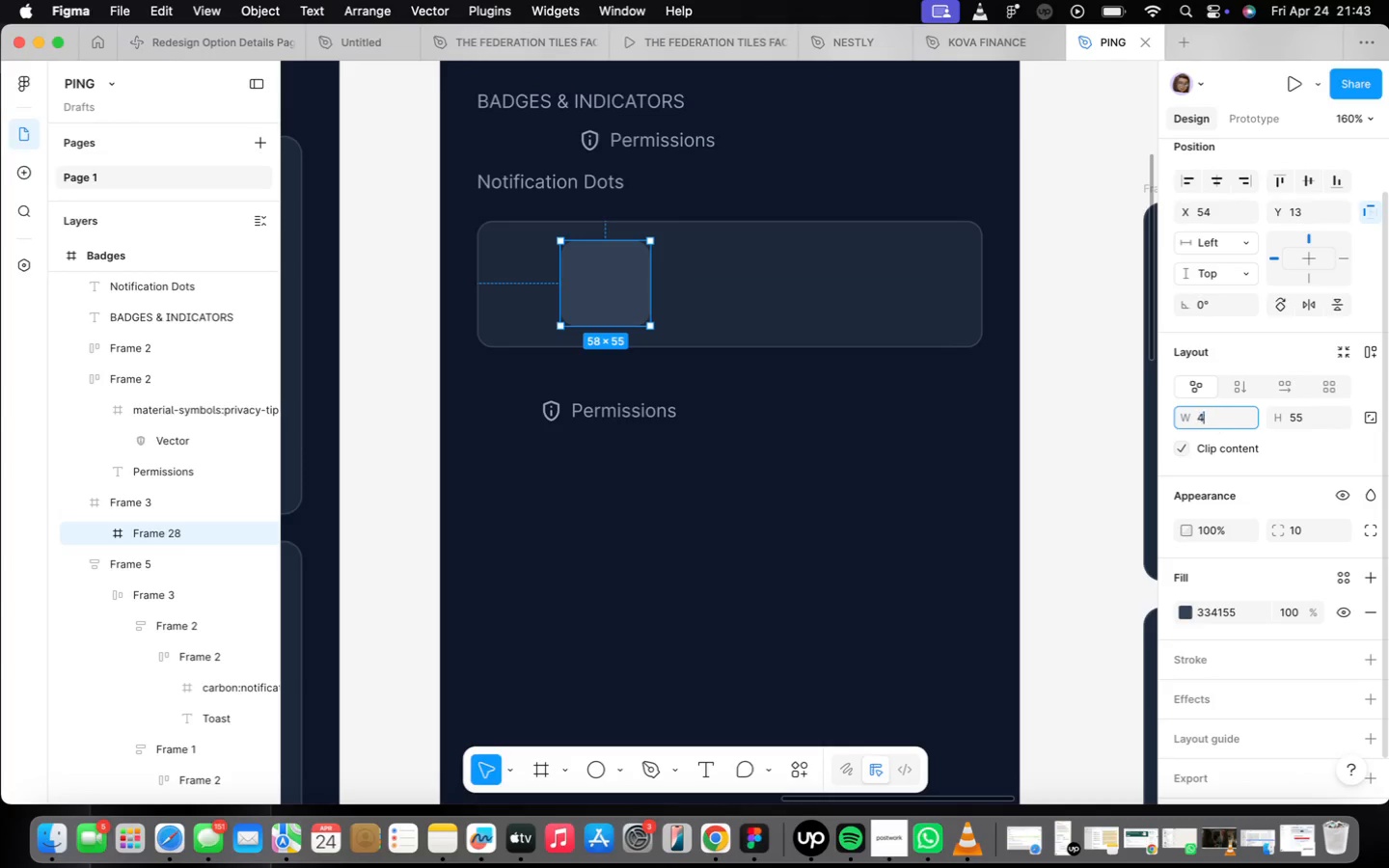 
key(4)
 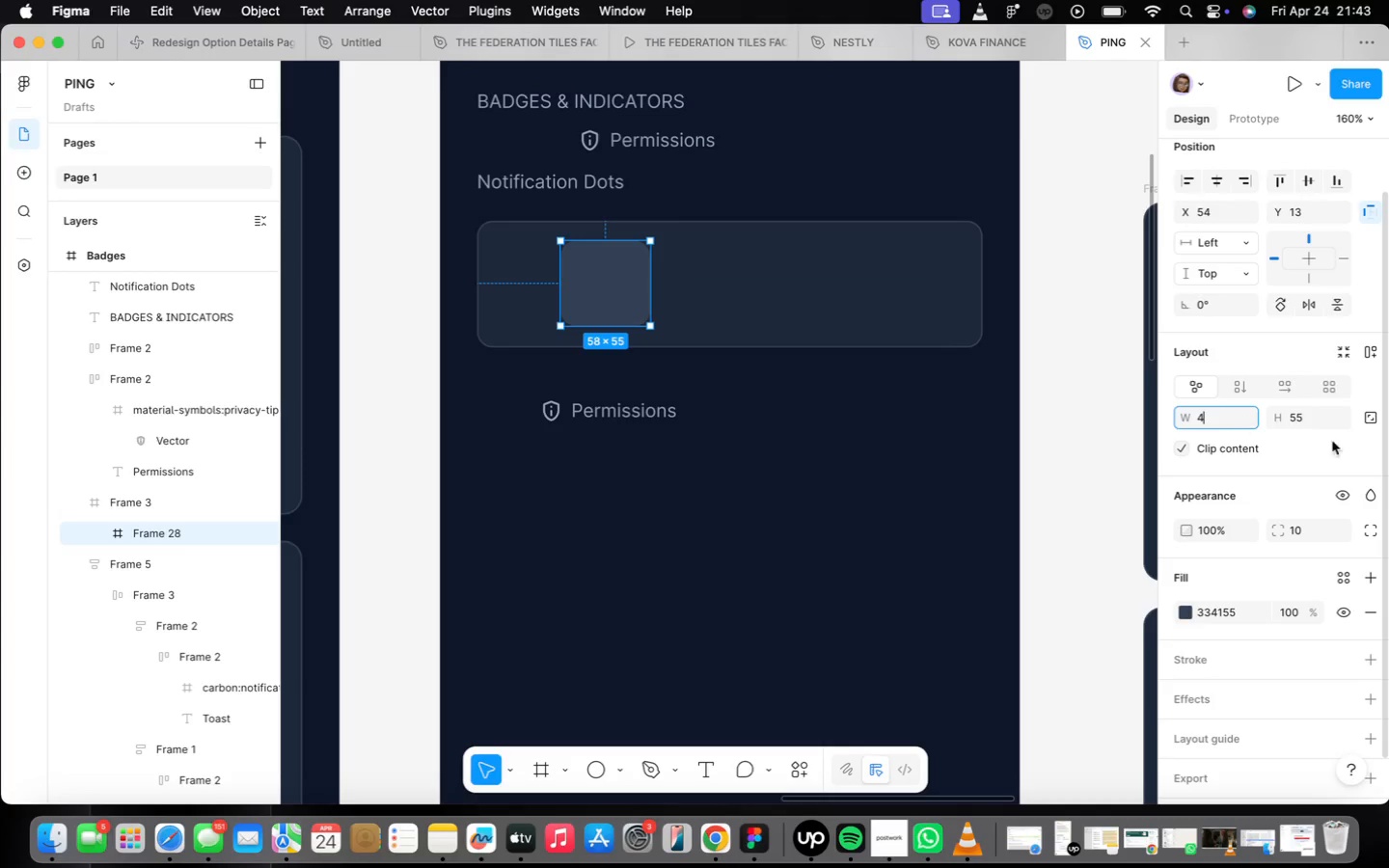 
key(0)
 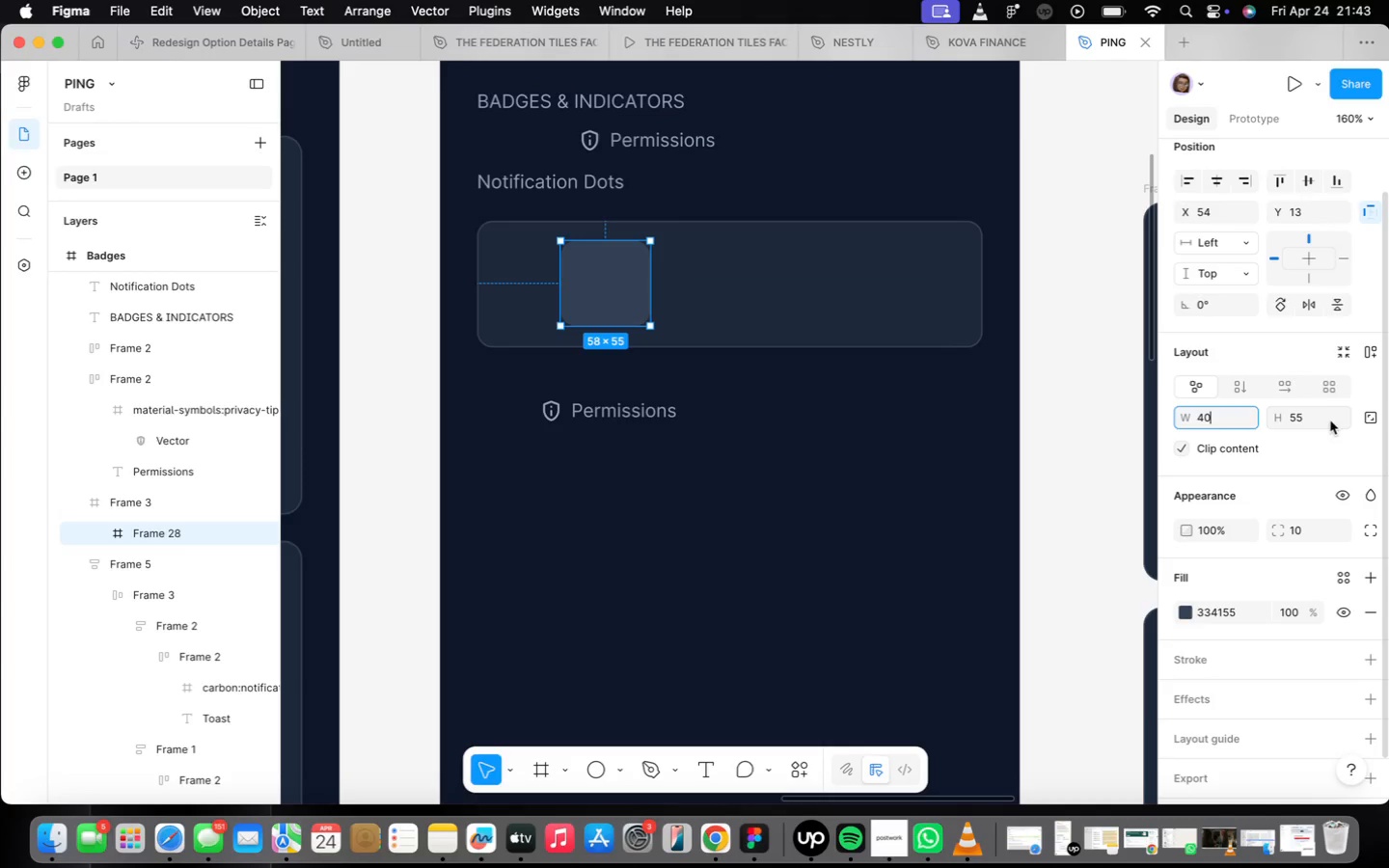 
left_click([1323, 412])
 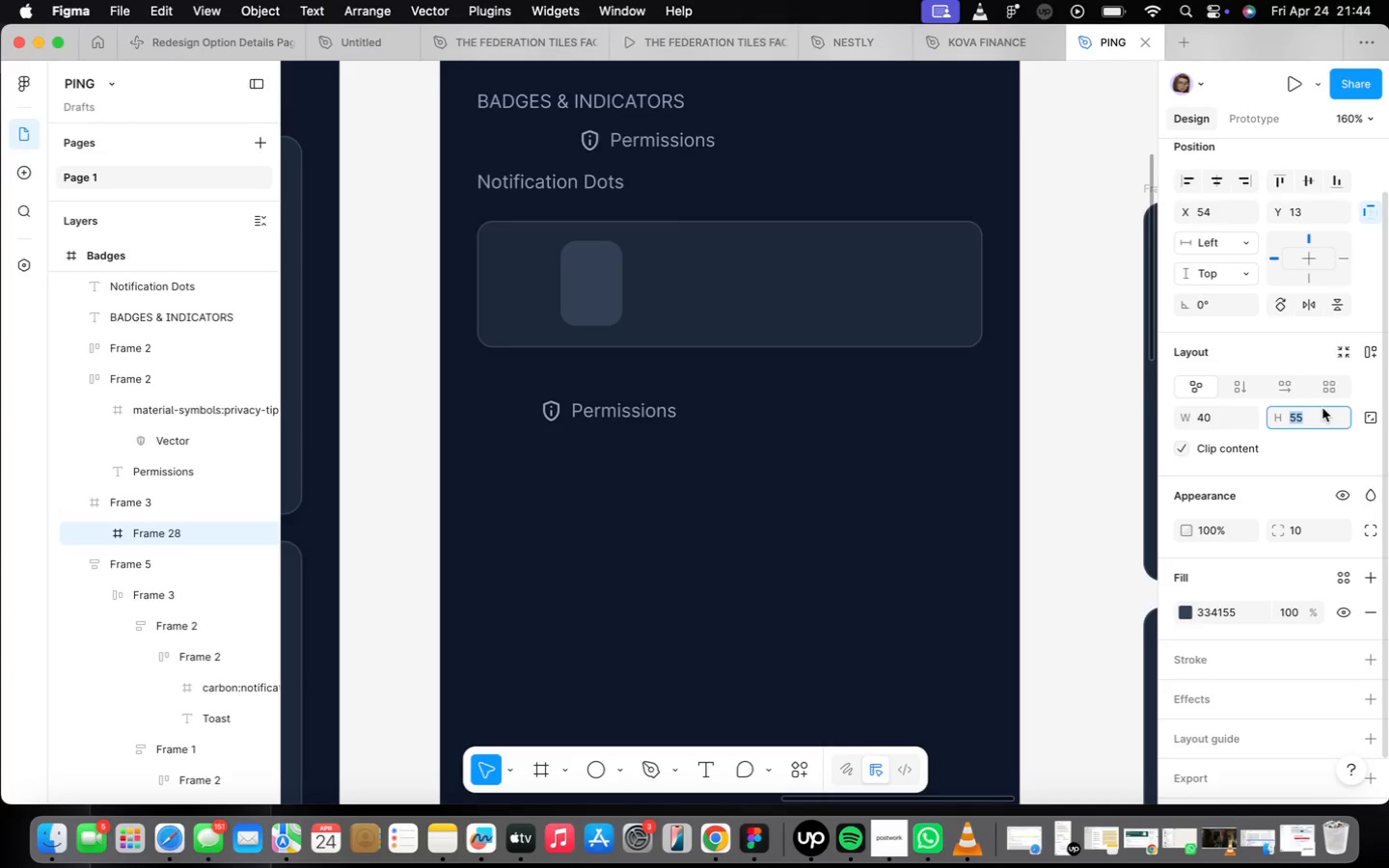 
type(40)
 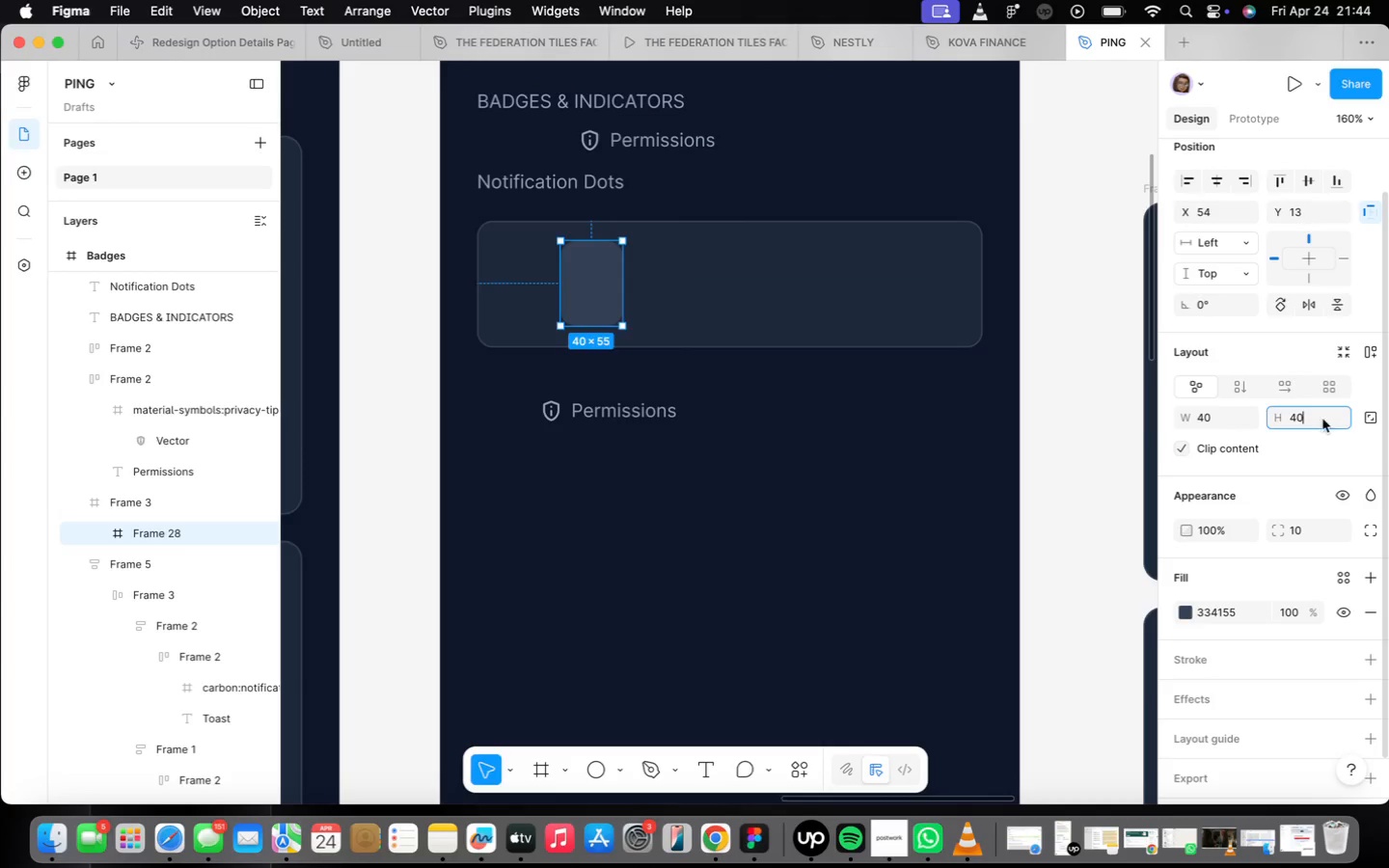 
key(Enter)
 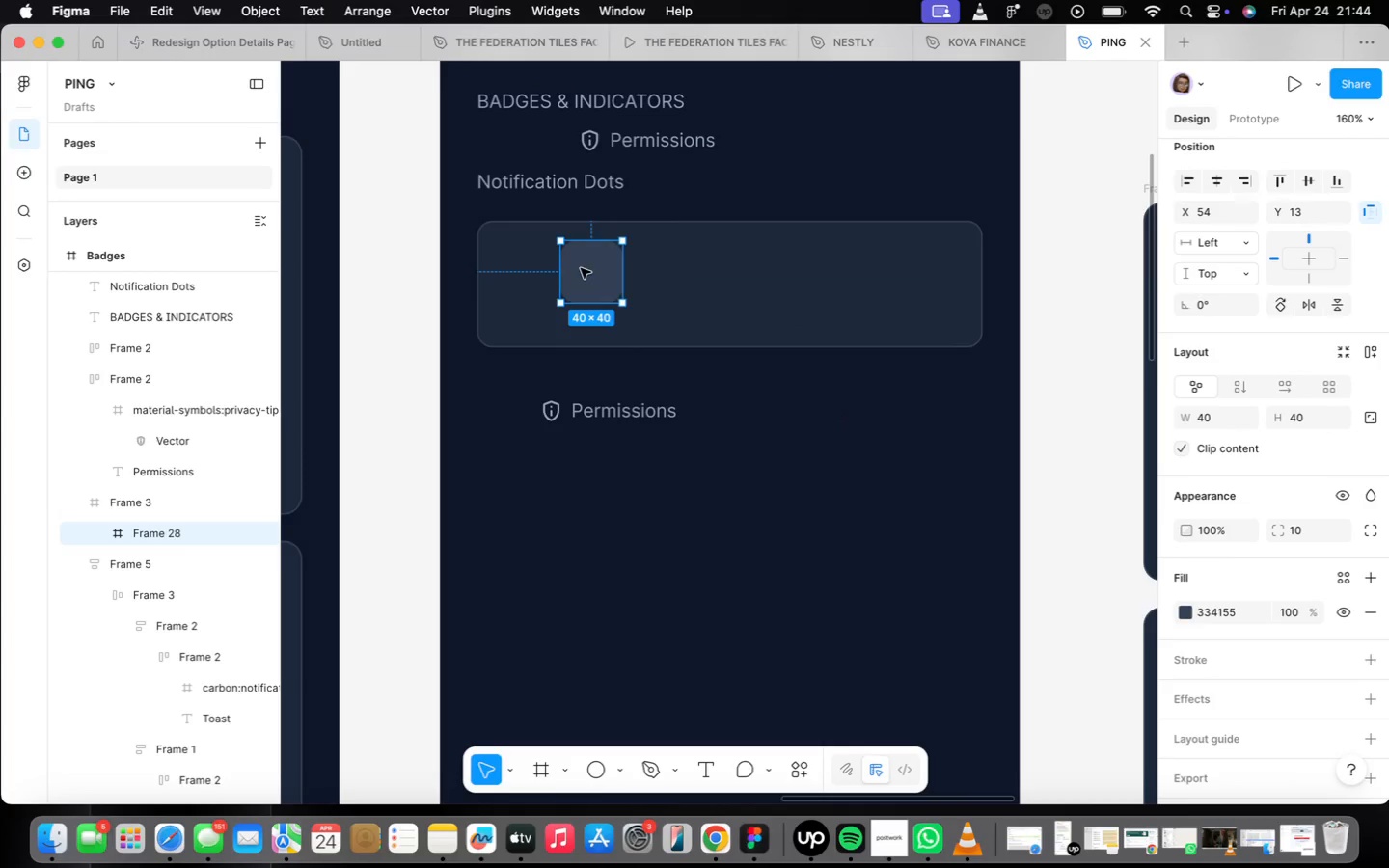 
left_click_drag(start_coordinate=[588, 268], to_coordinate=[595, 284])
 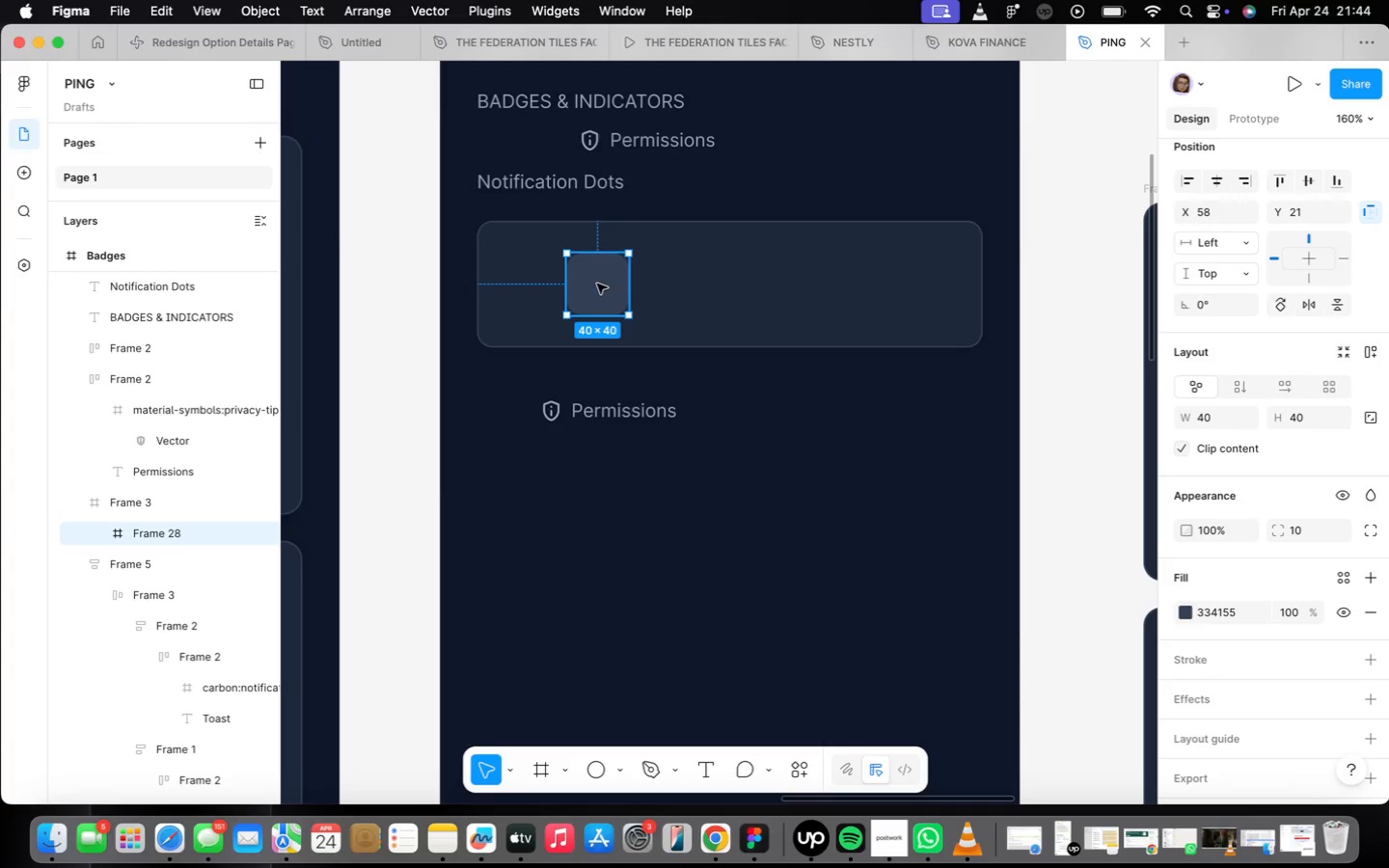 
left_click_drag(start_coordinate=[597, 284], to_coordinate=[698, 285])
 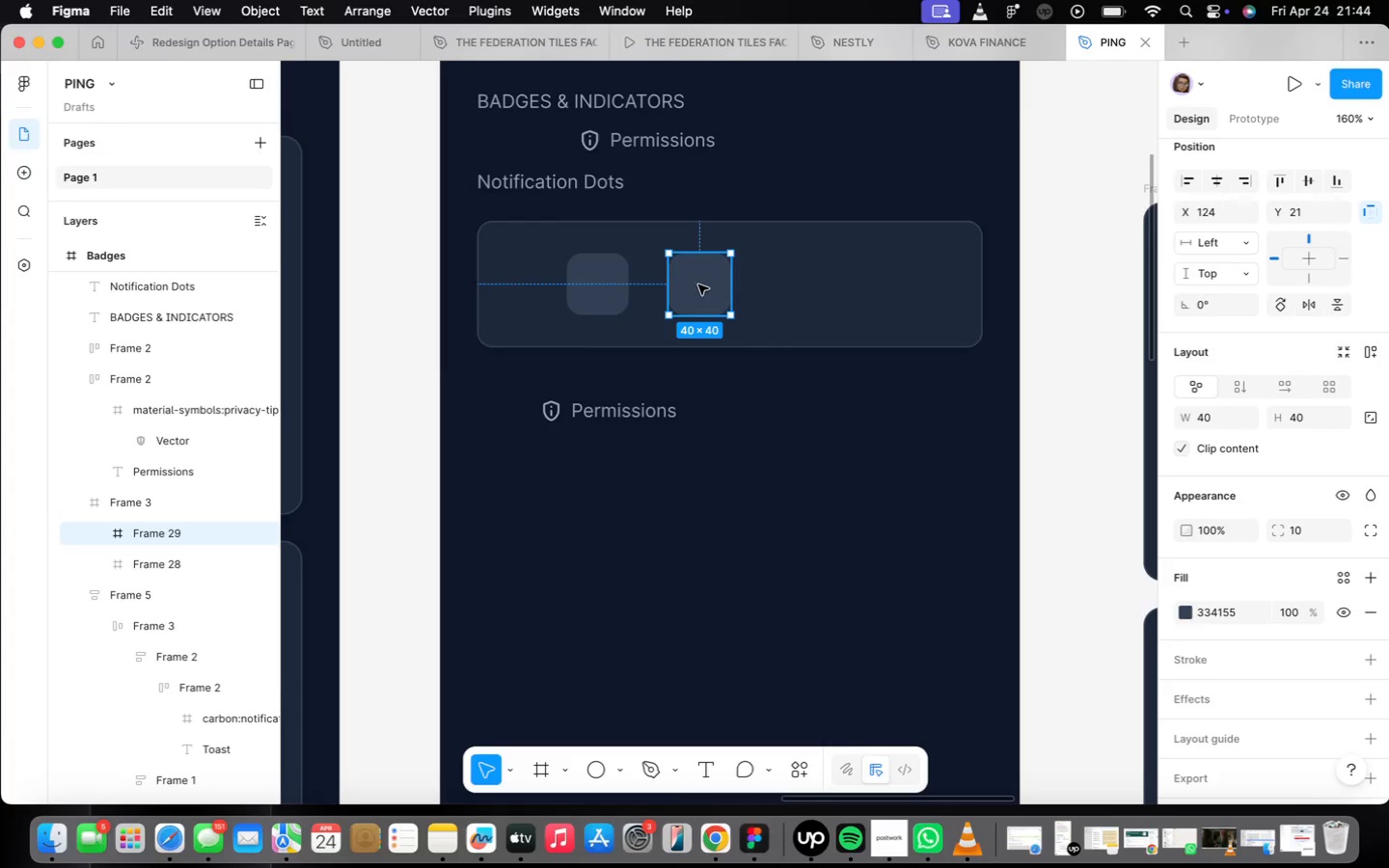 
hold_key(key=OptionLeft, duration=1.0)
 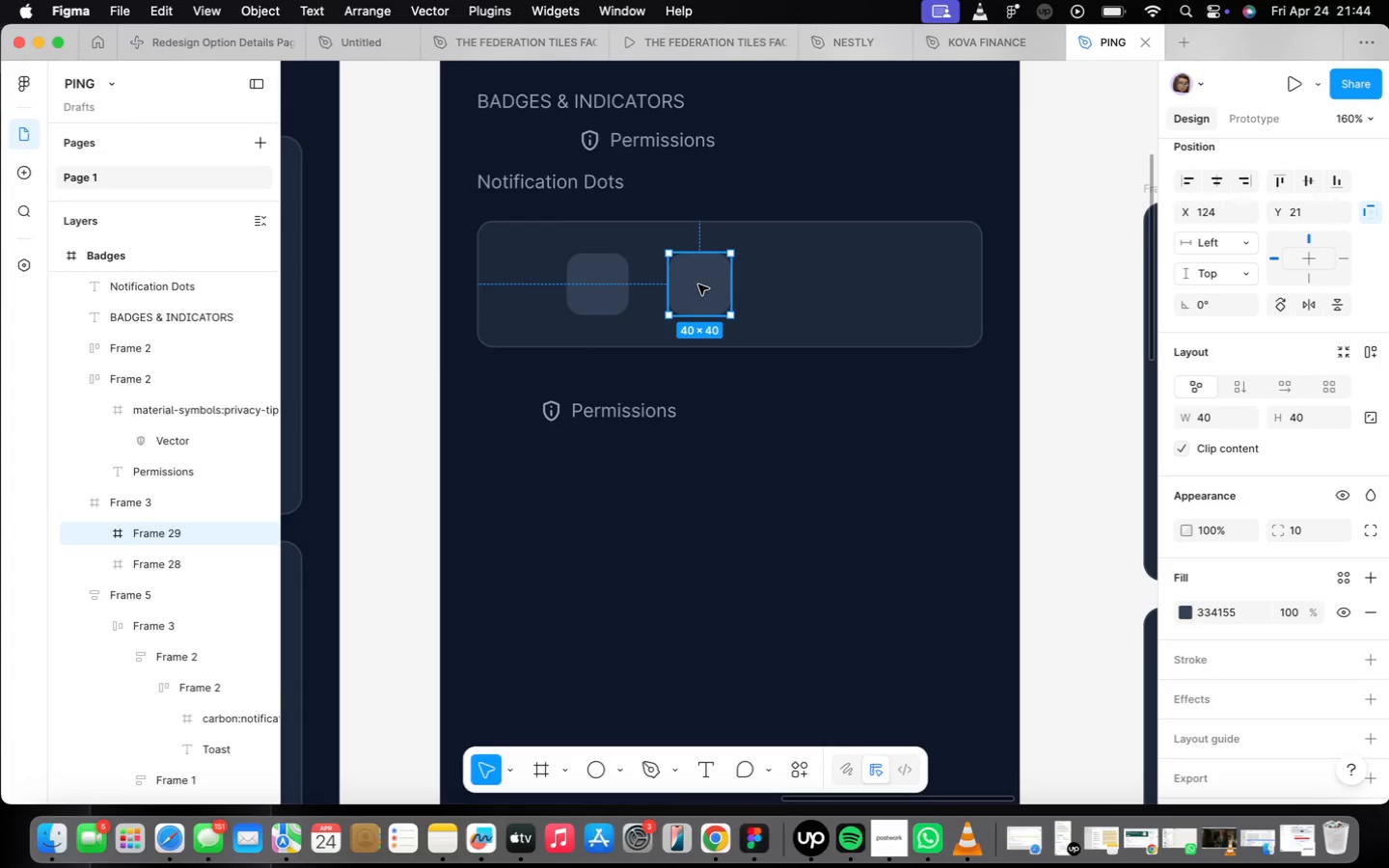 
hold_key(key=OptionLeft, duration=1.62)
left_click_drag(start_coordinate=[698, 285], to_coordinate=[827, 285])
 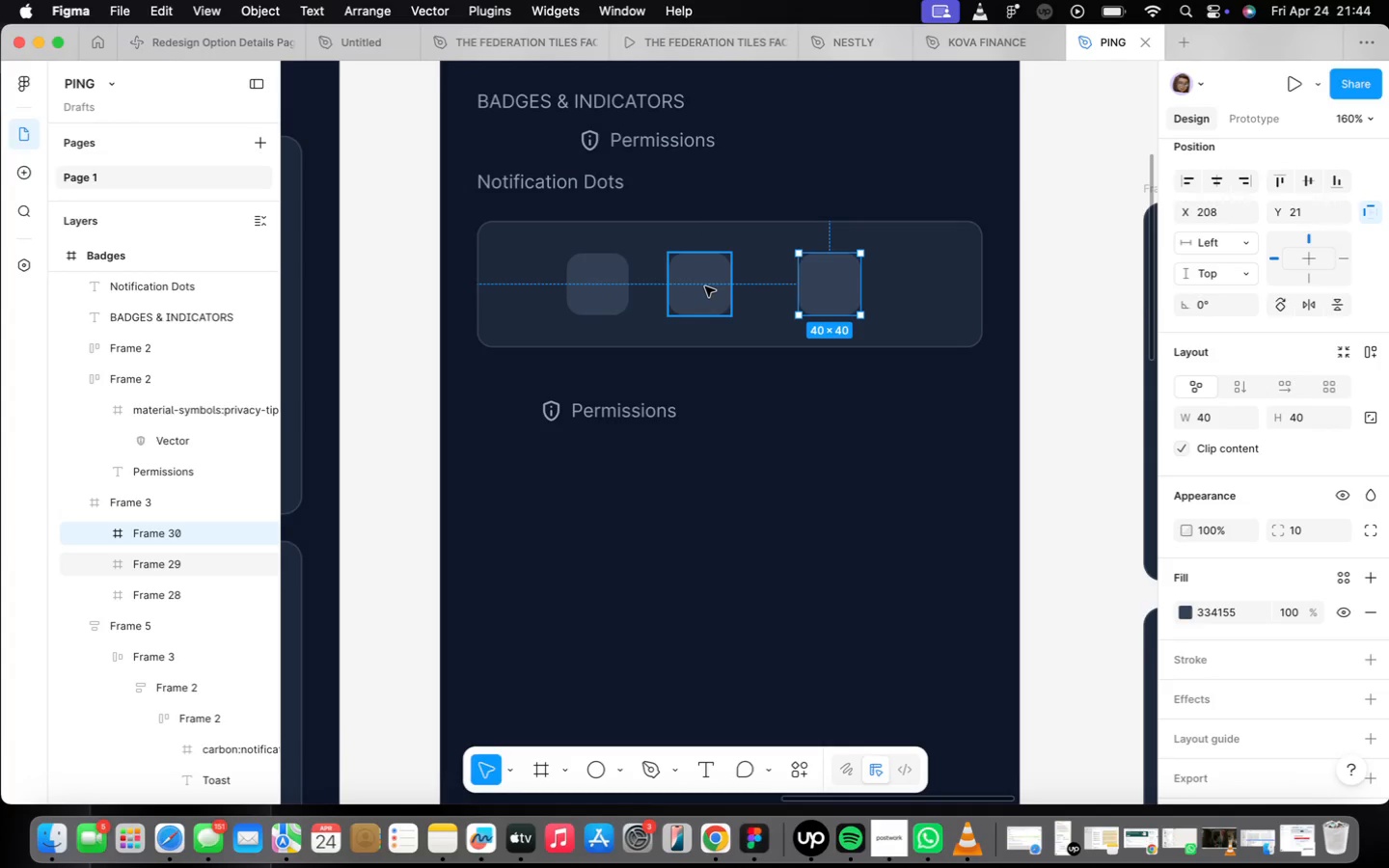 
hold_key(key=ShiftLeft, duration=0.93)
left_click([704, 286])
 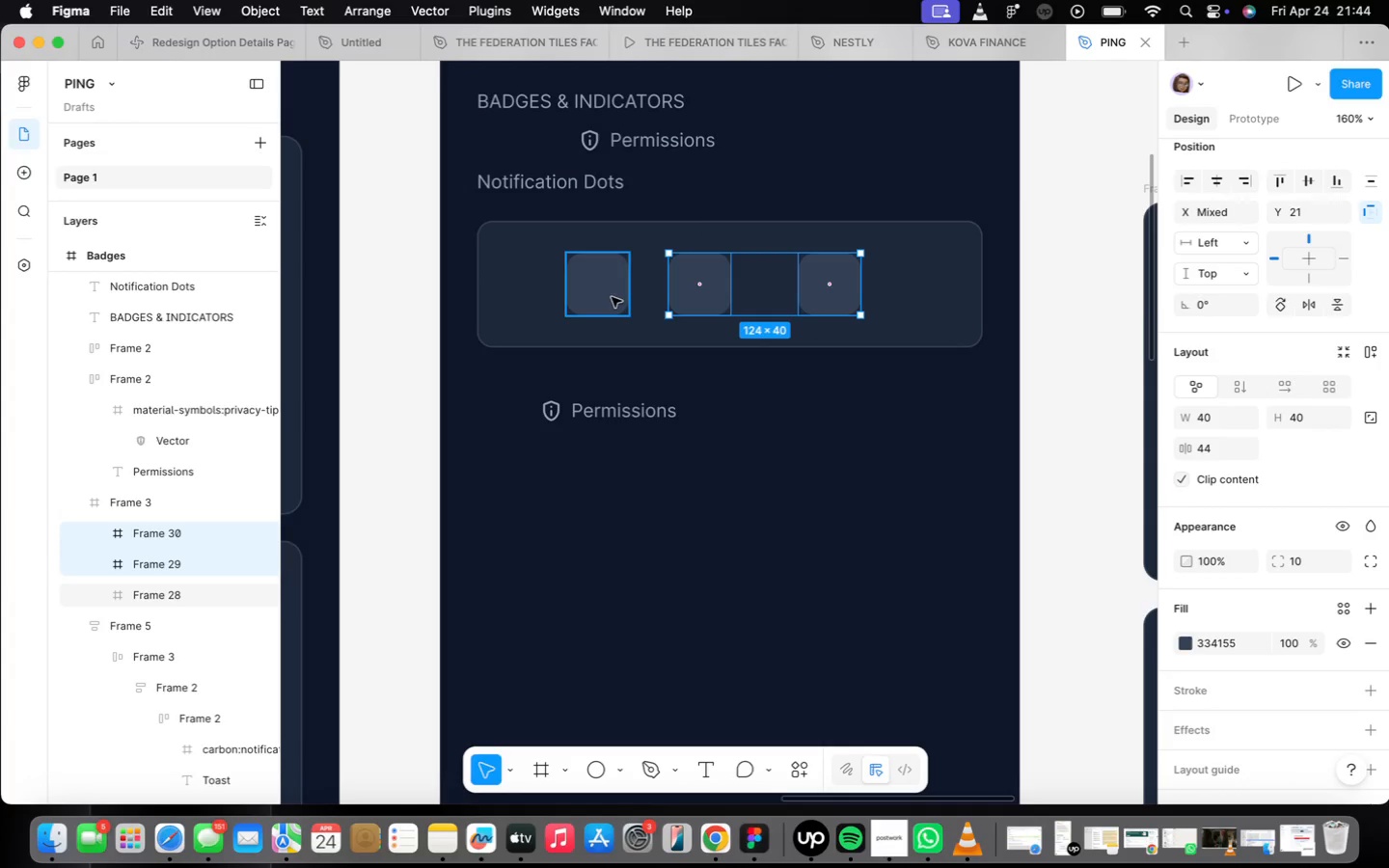 
left_click([590, 299])
 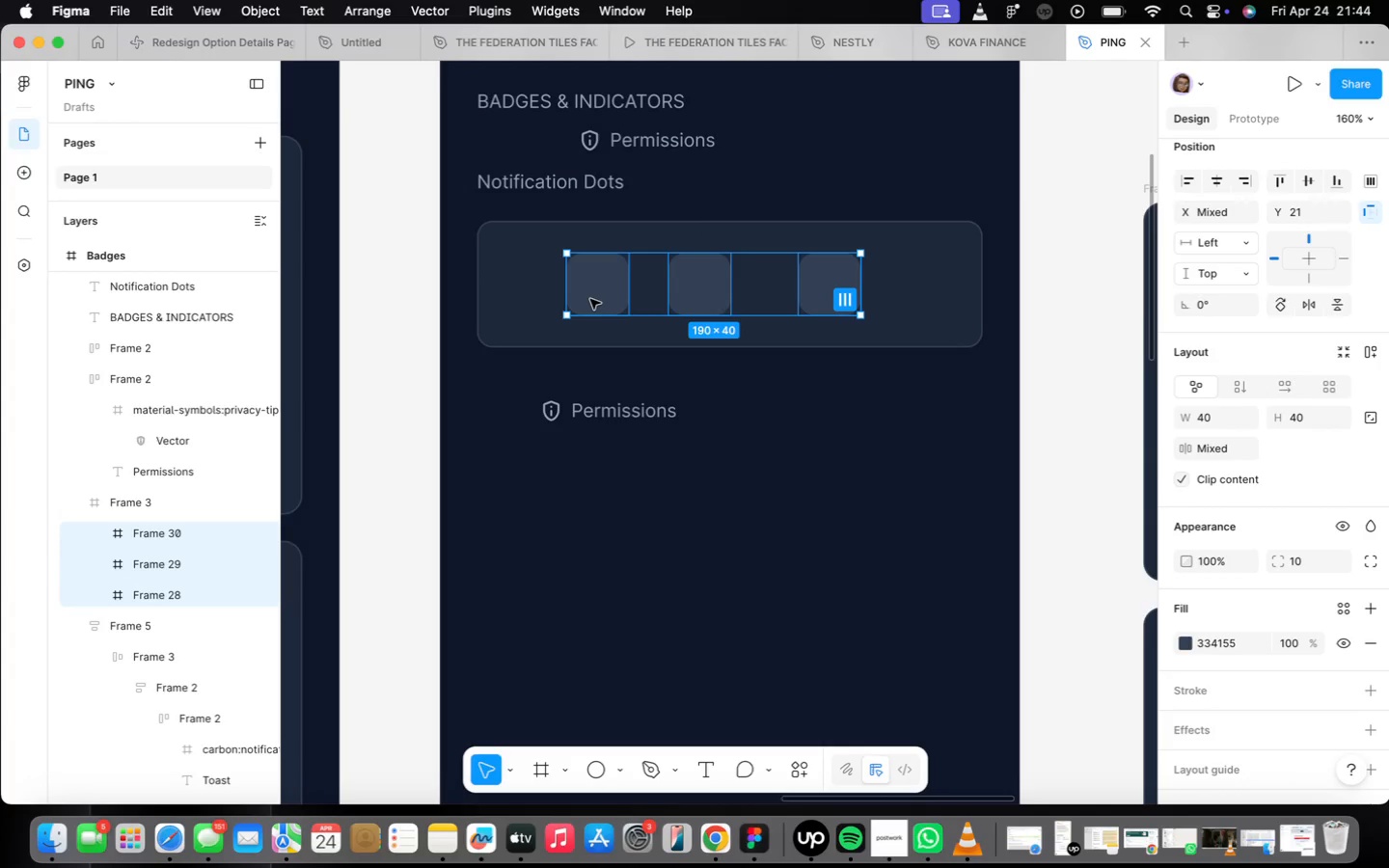 
key(Shift+A)
 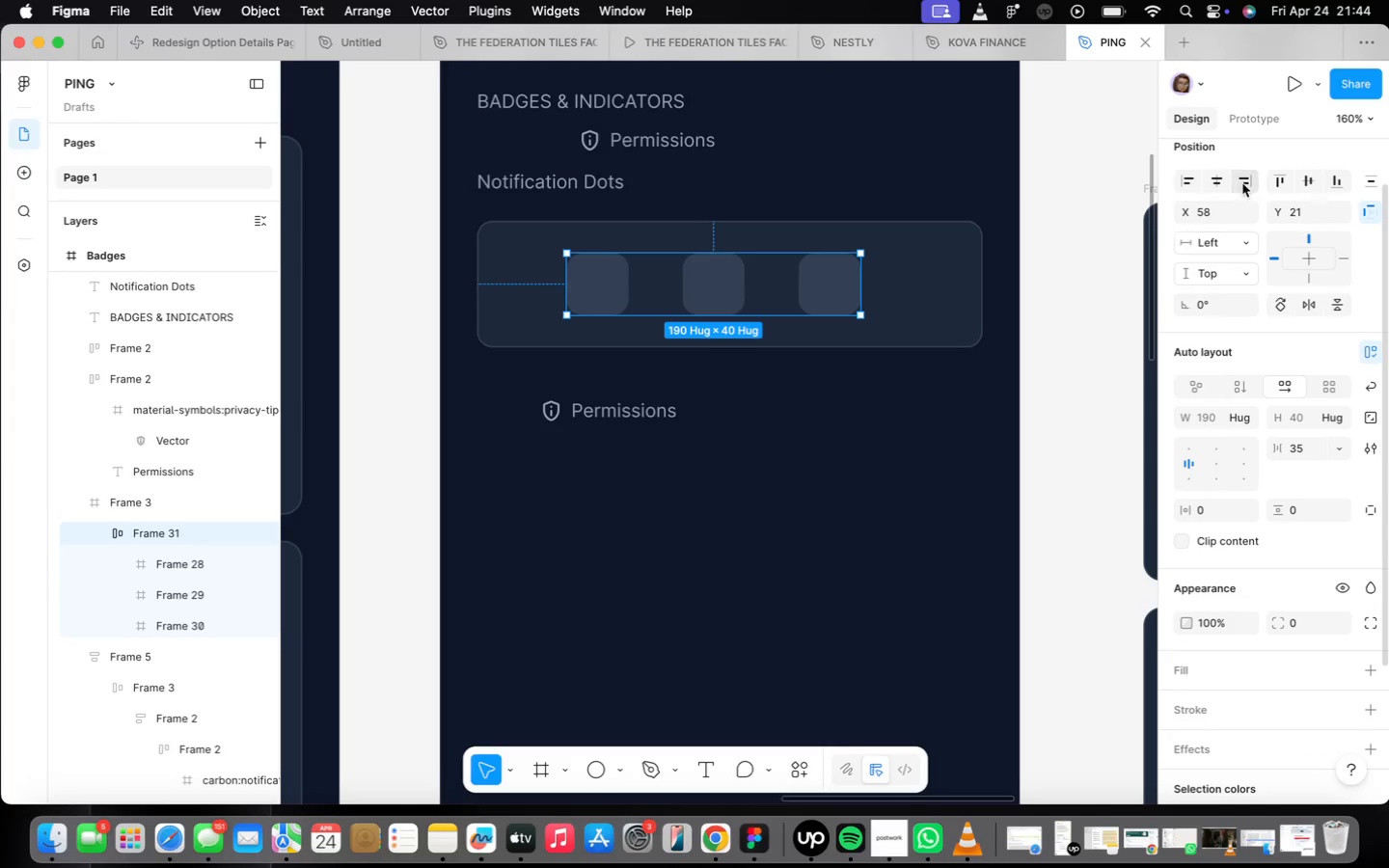 
left_click([1222, 177])
 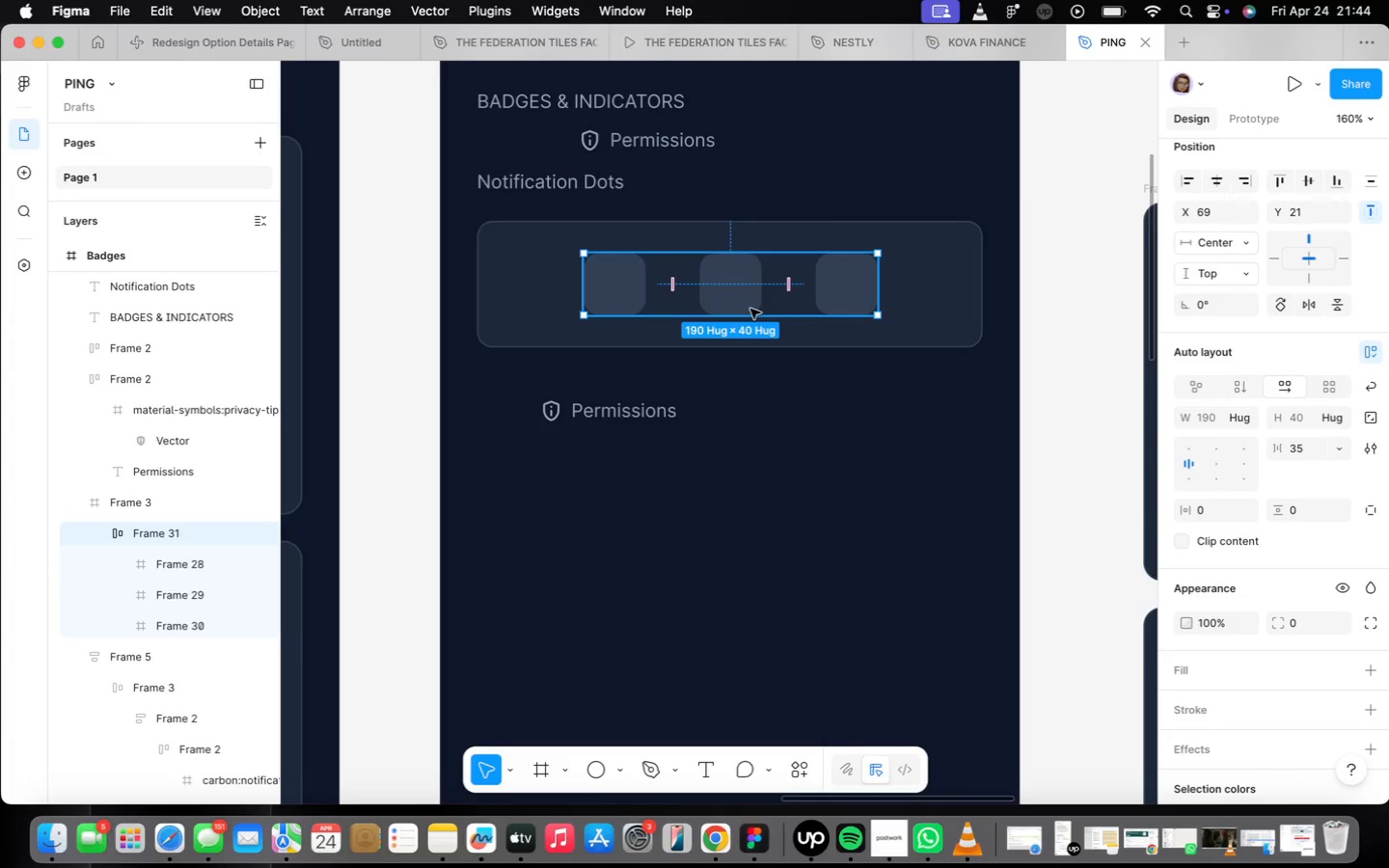 
right_click([753, 302])
 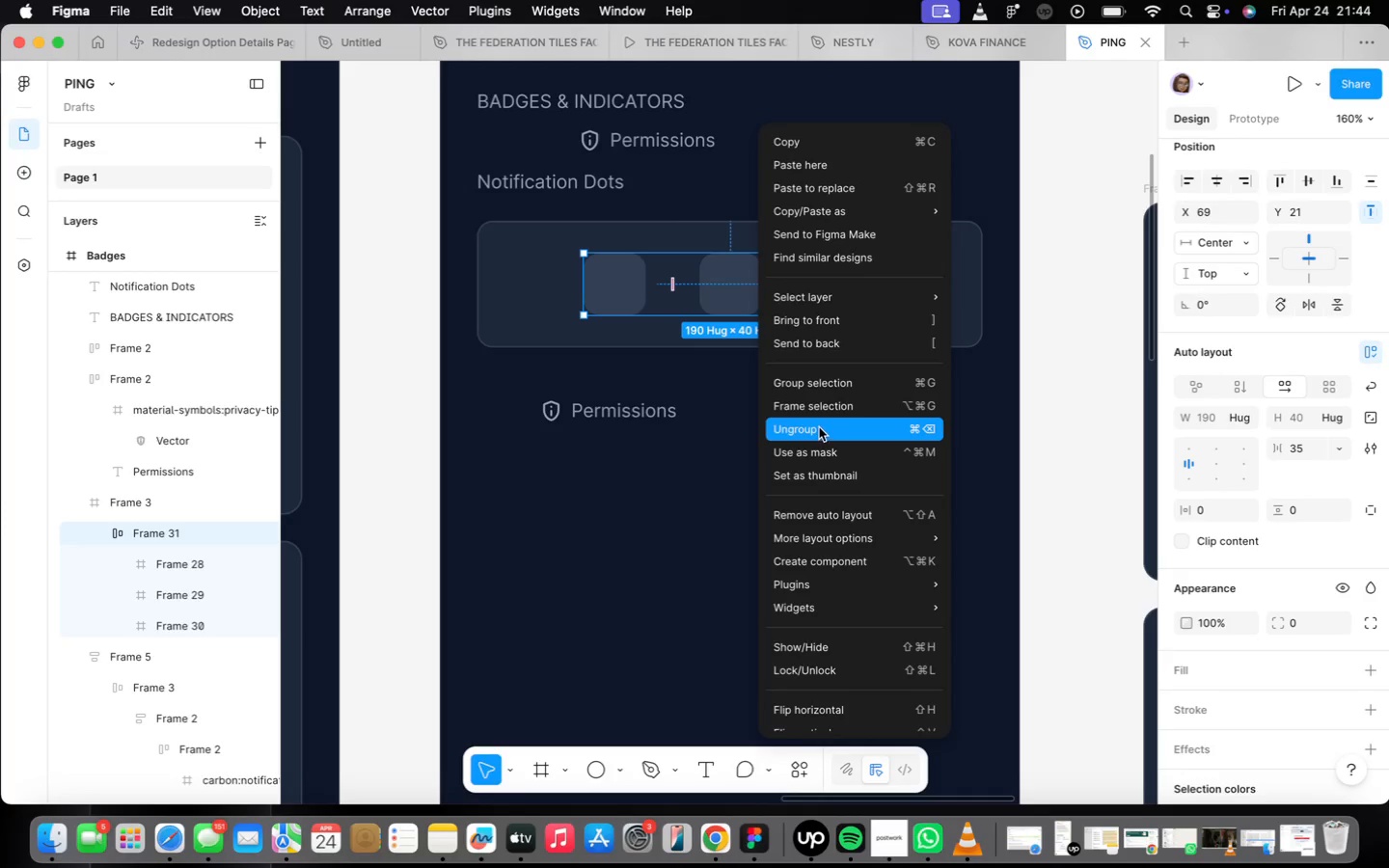 
double_click([754, 429])
 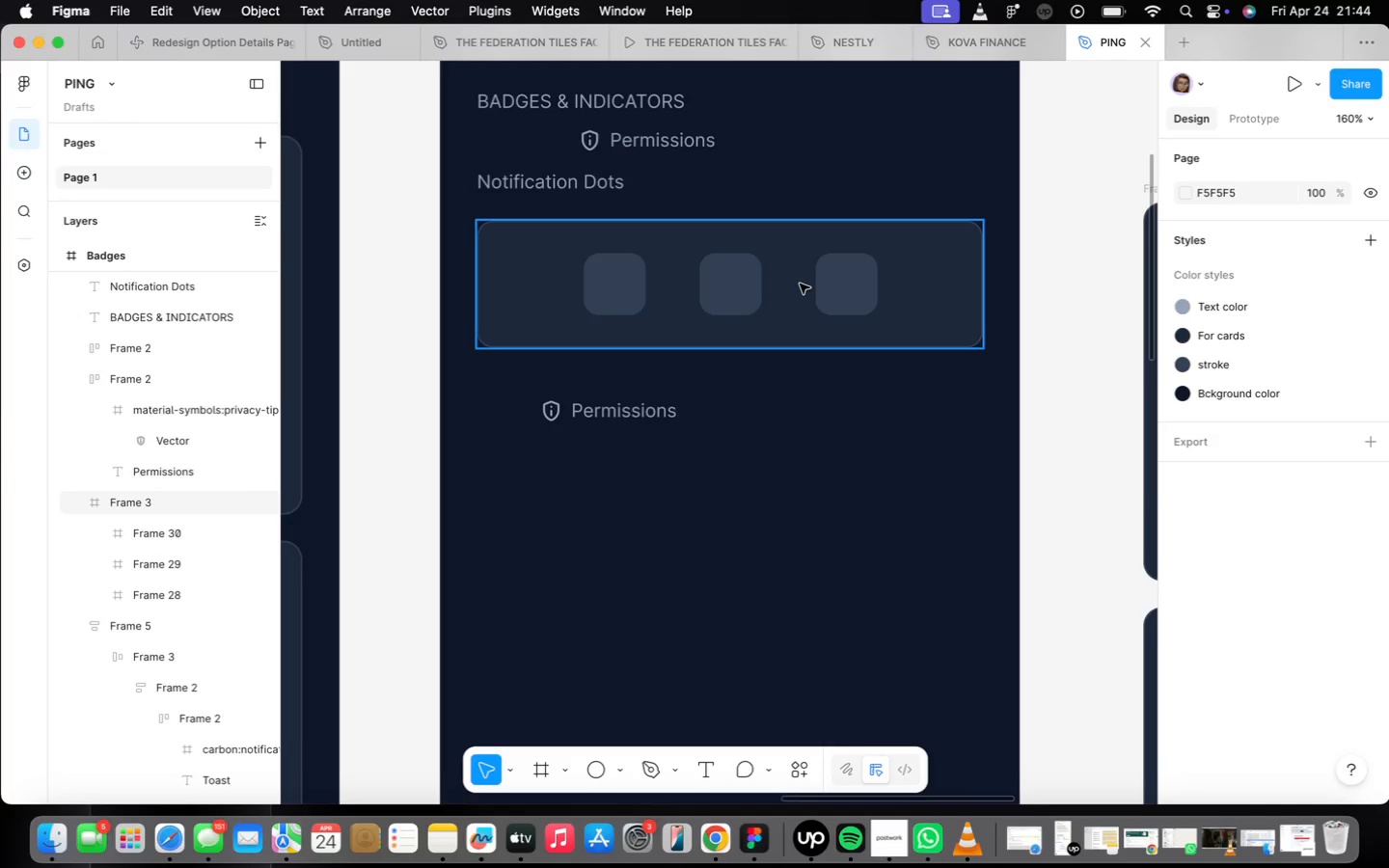 
scroll: coordinate [812, 268], scroll_direction: up, amount: 4.0
 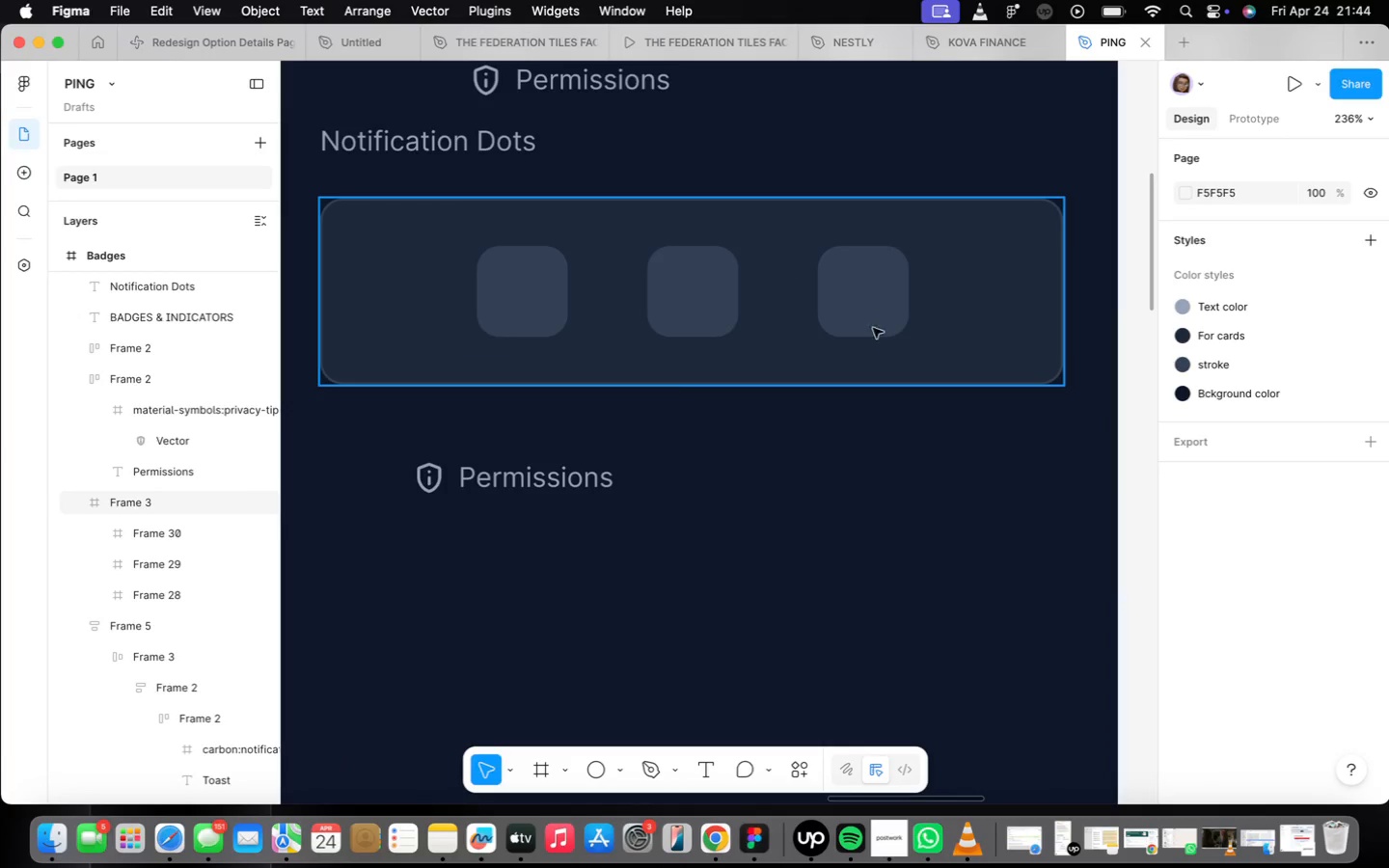 
scroll: coordinate [887, 284], scroll_direction: down, amount: 2.0
 